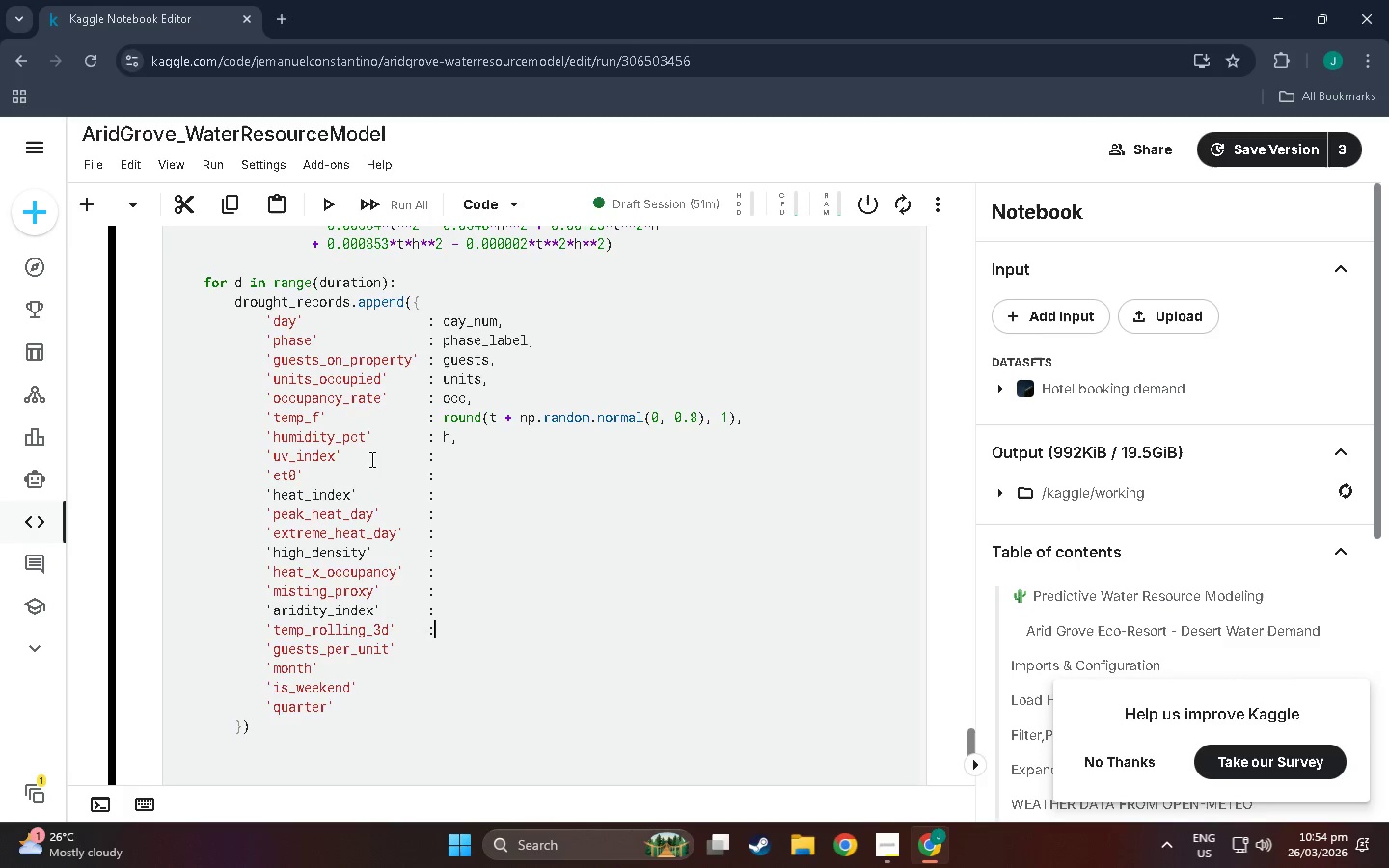 
key(Shift+Semicolon)
 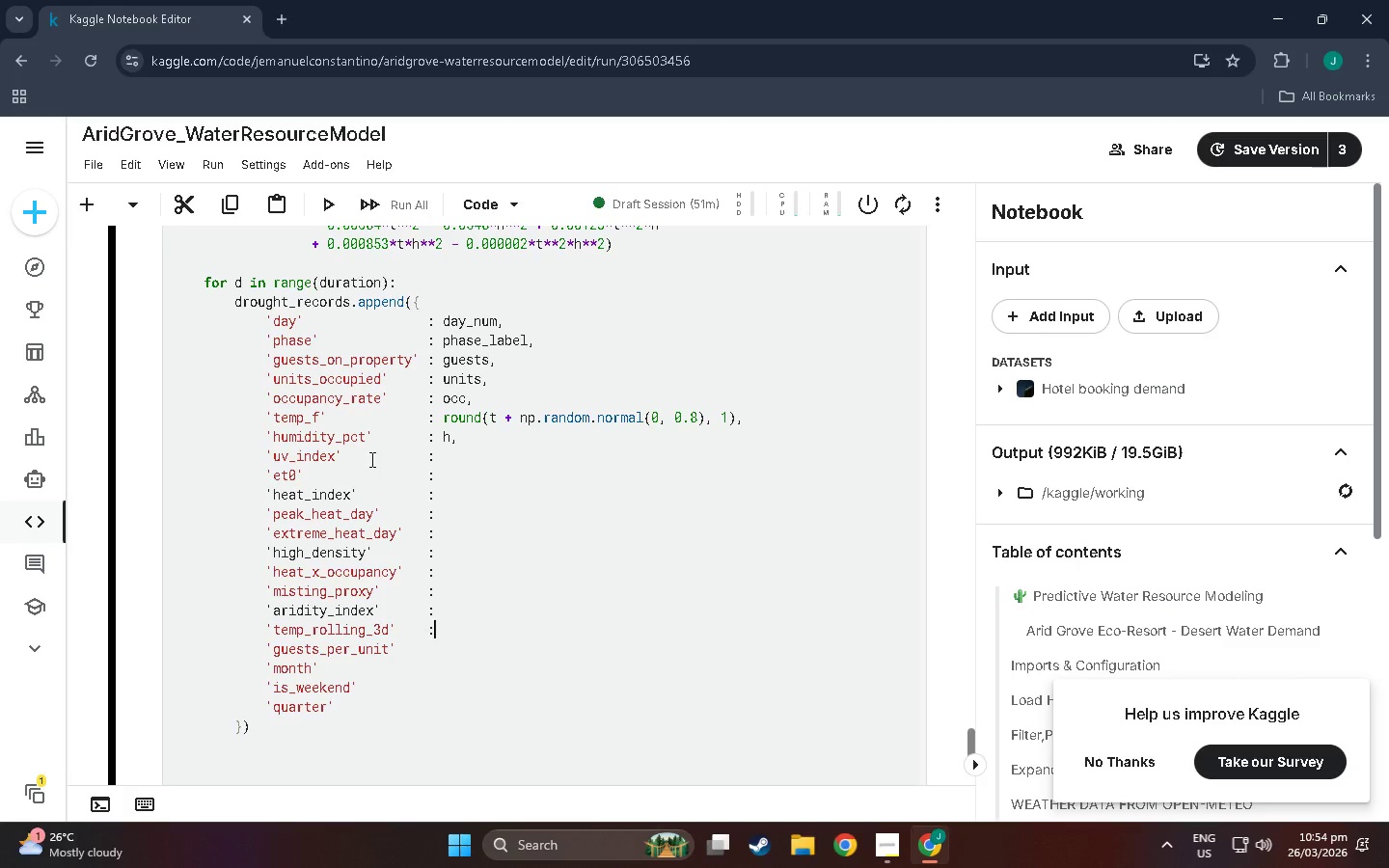 
key(ArrowDown)
 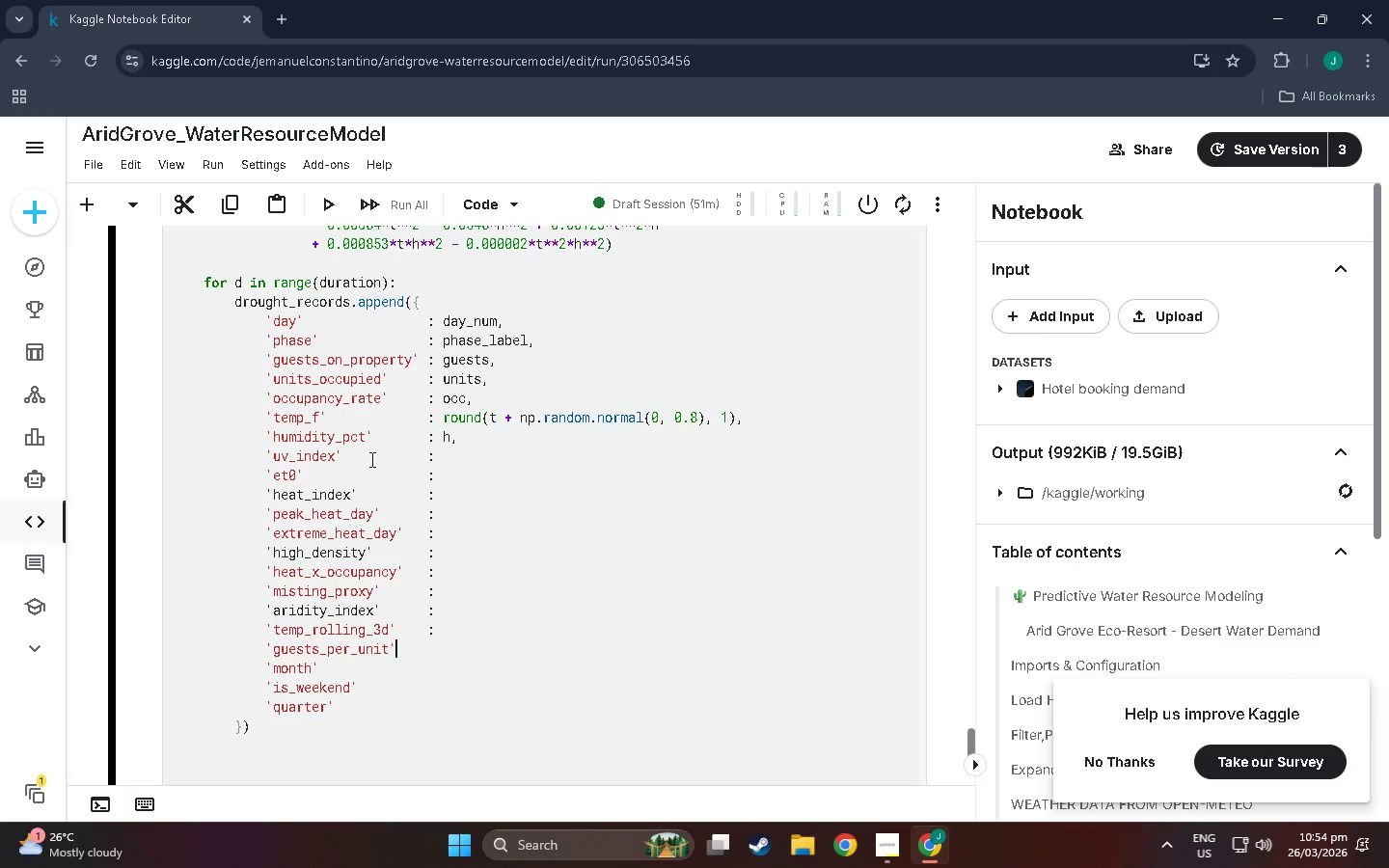 
key(ArrowDown)
 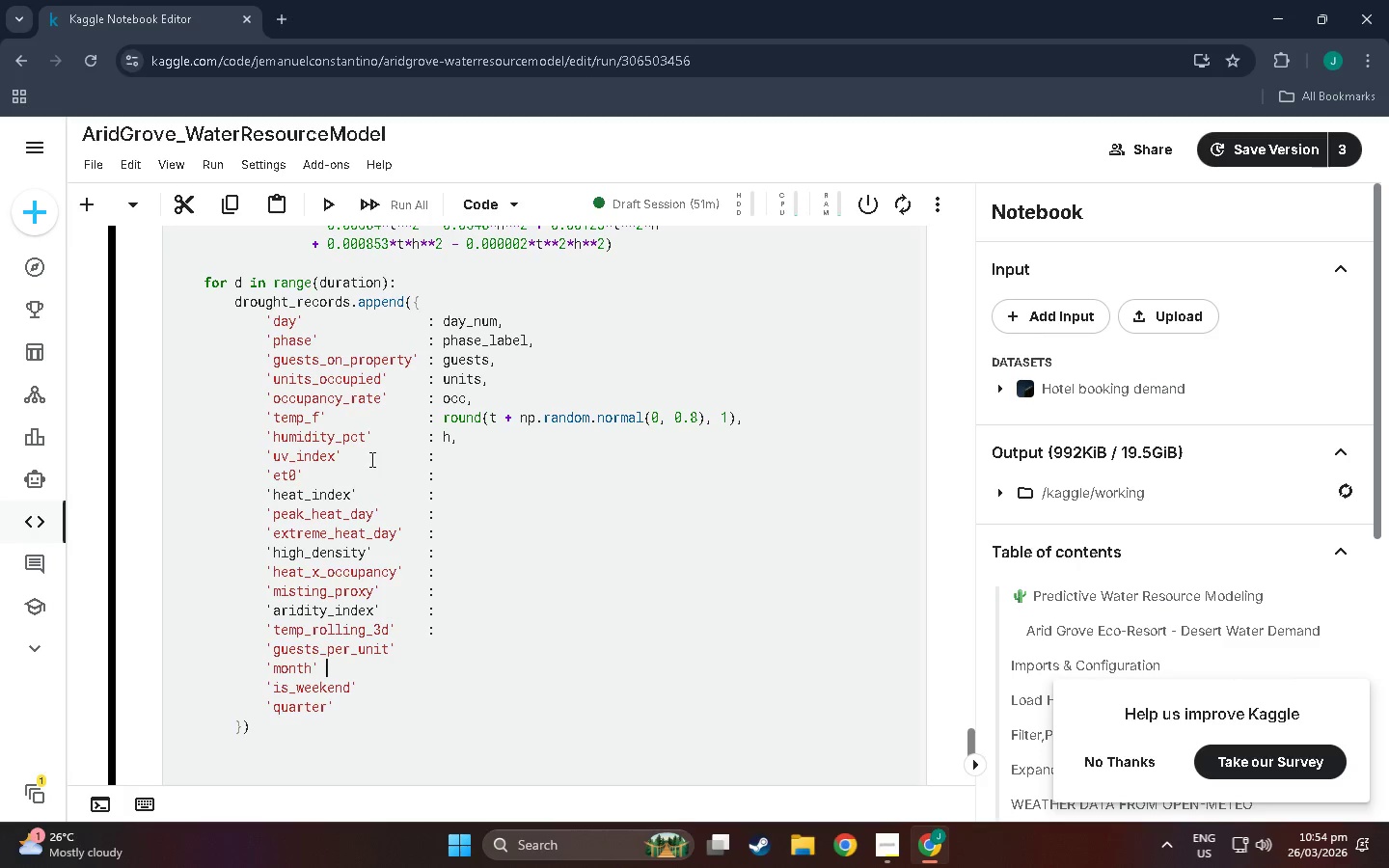 
key(Space)
 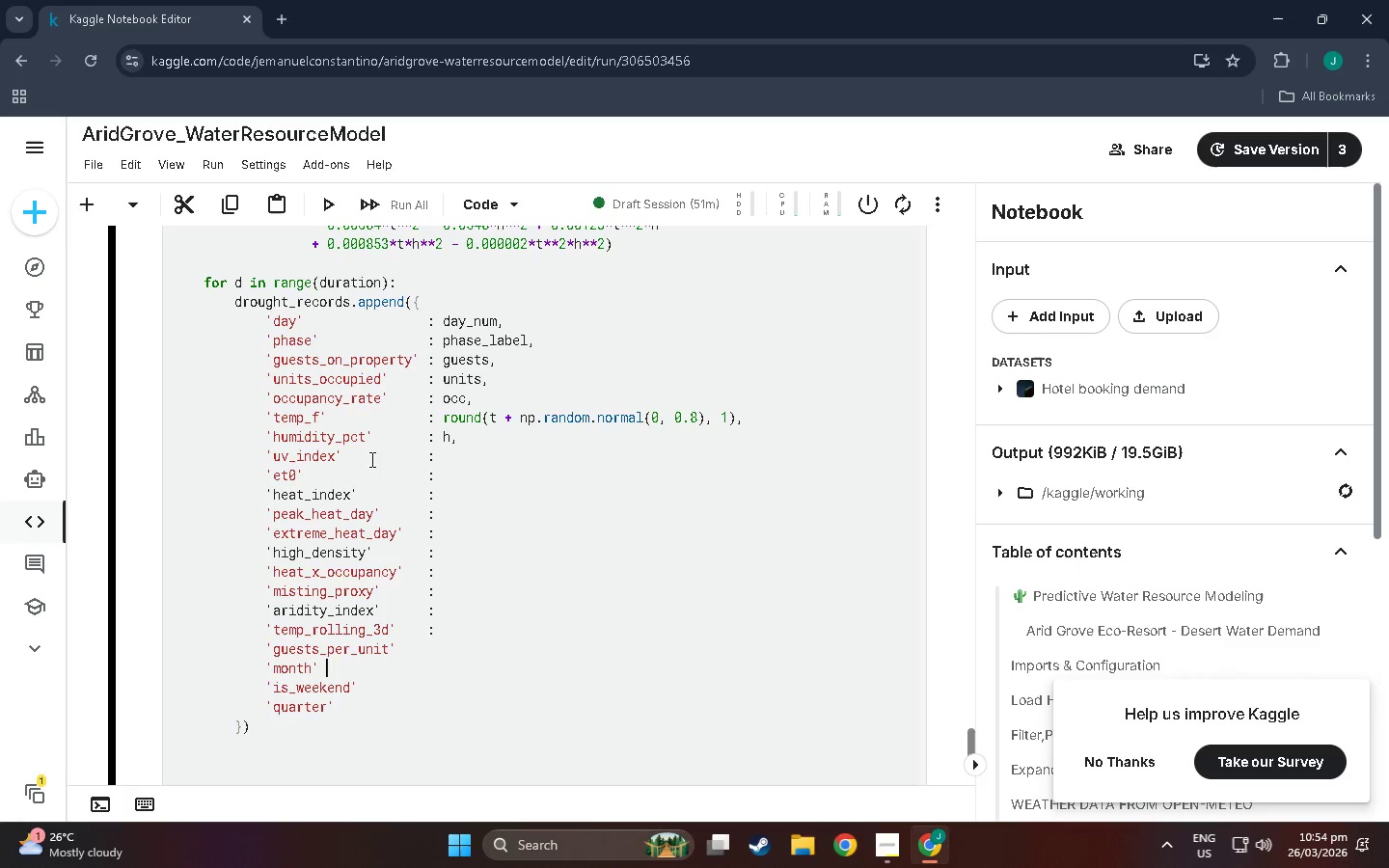 
key(Space)
 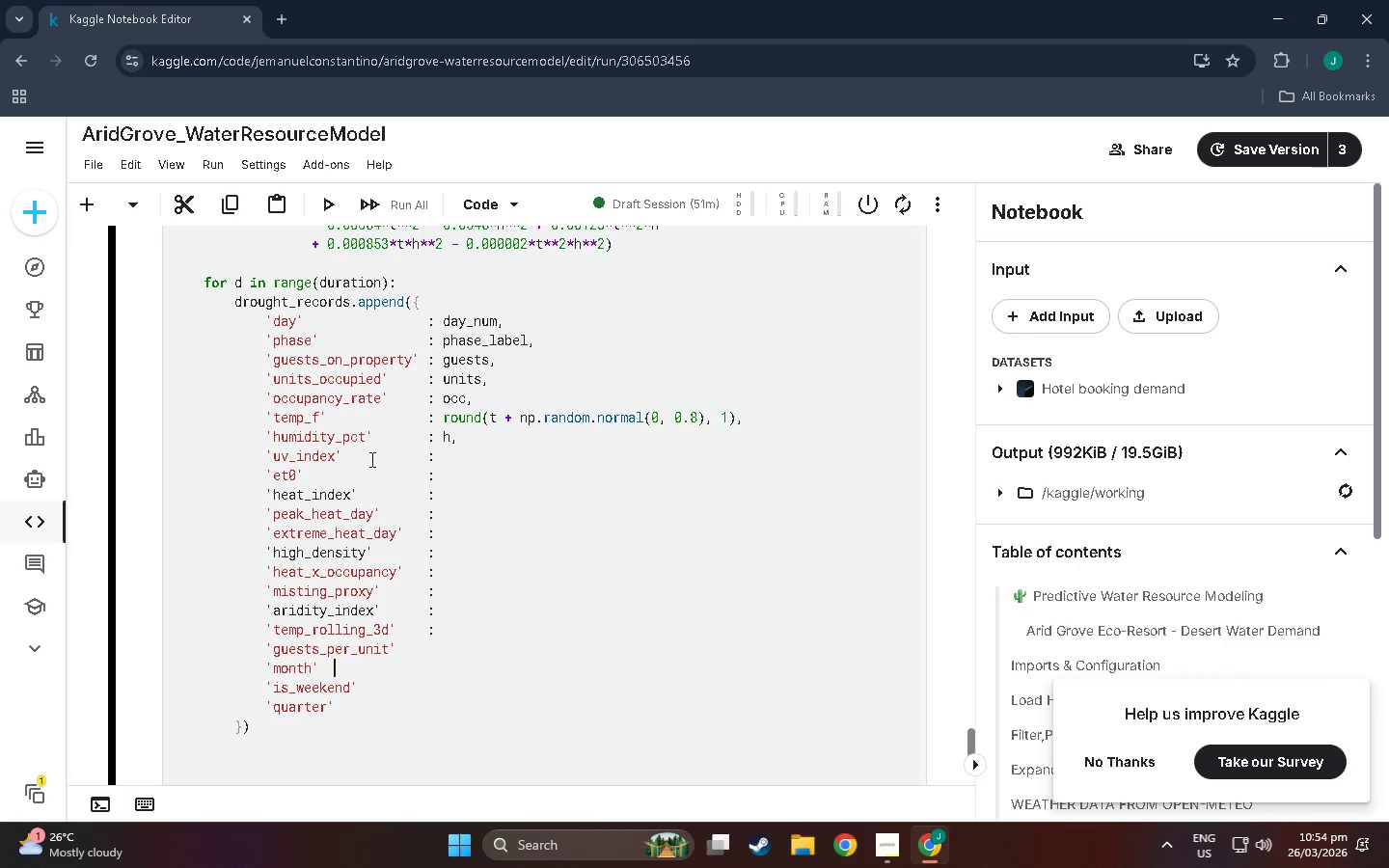 
key(Space)
 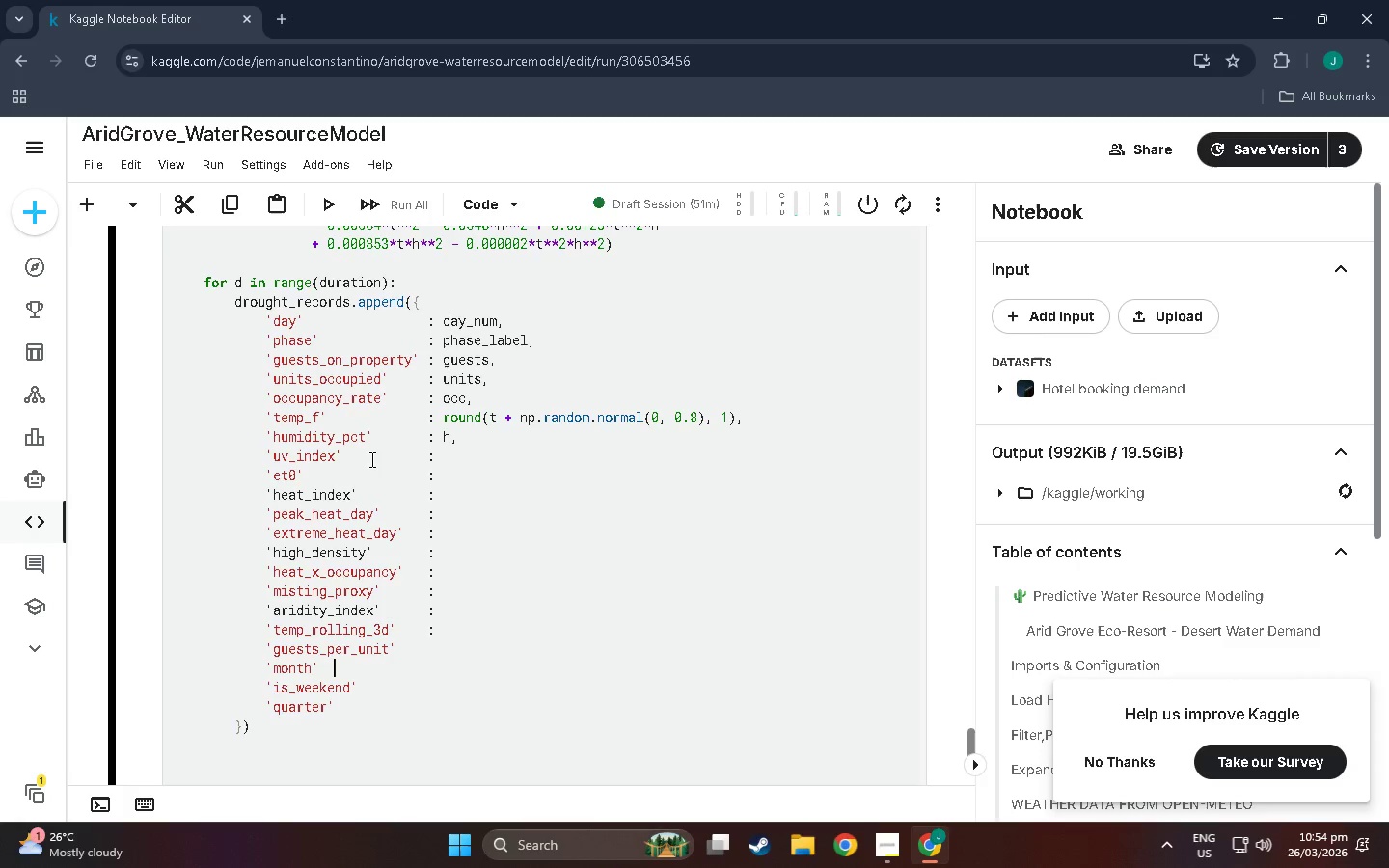 
key(Backspace)
 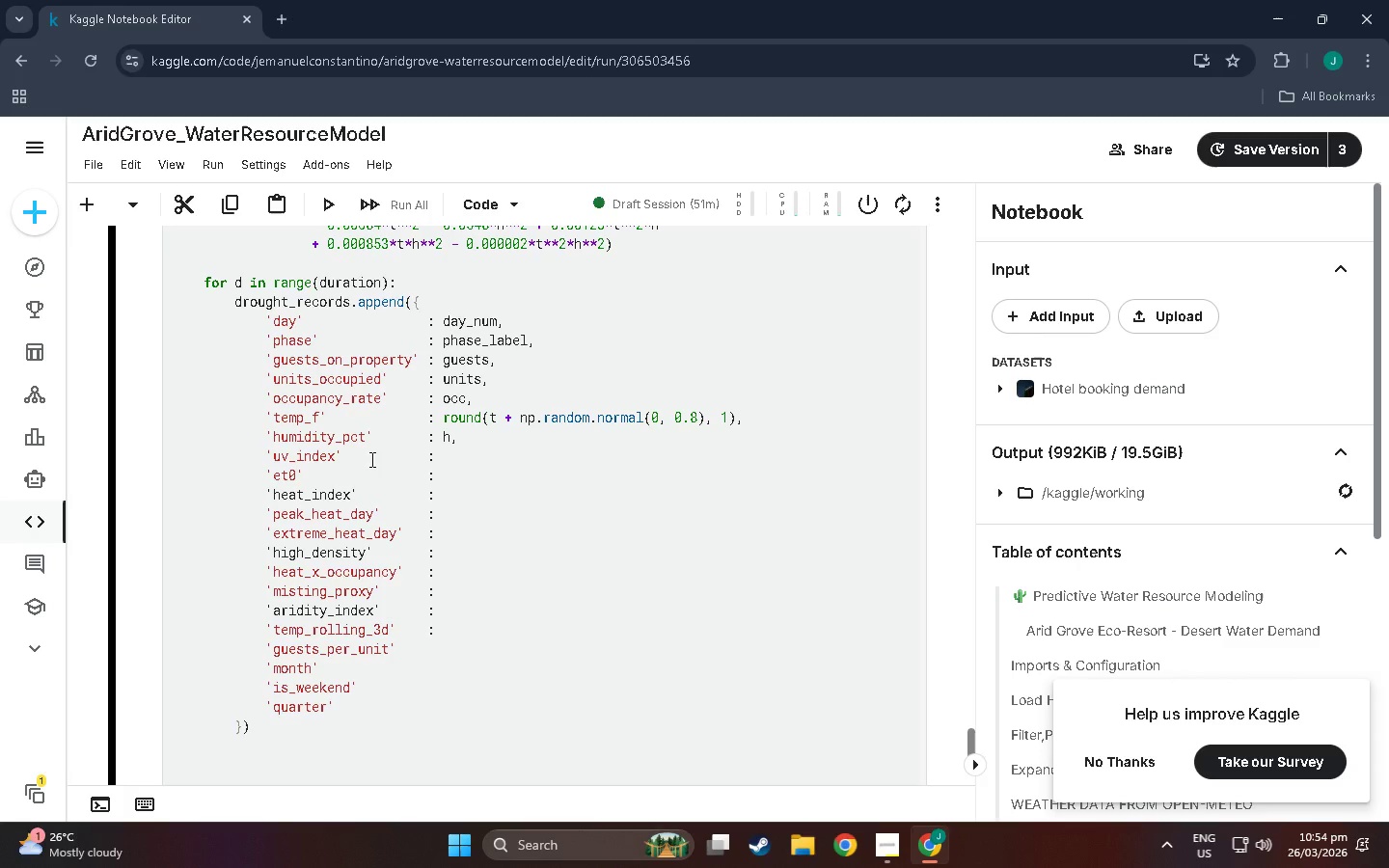 
key(Numpad1)
 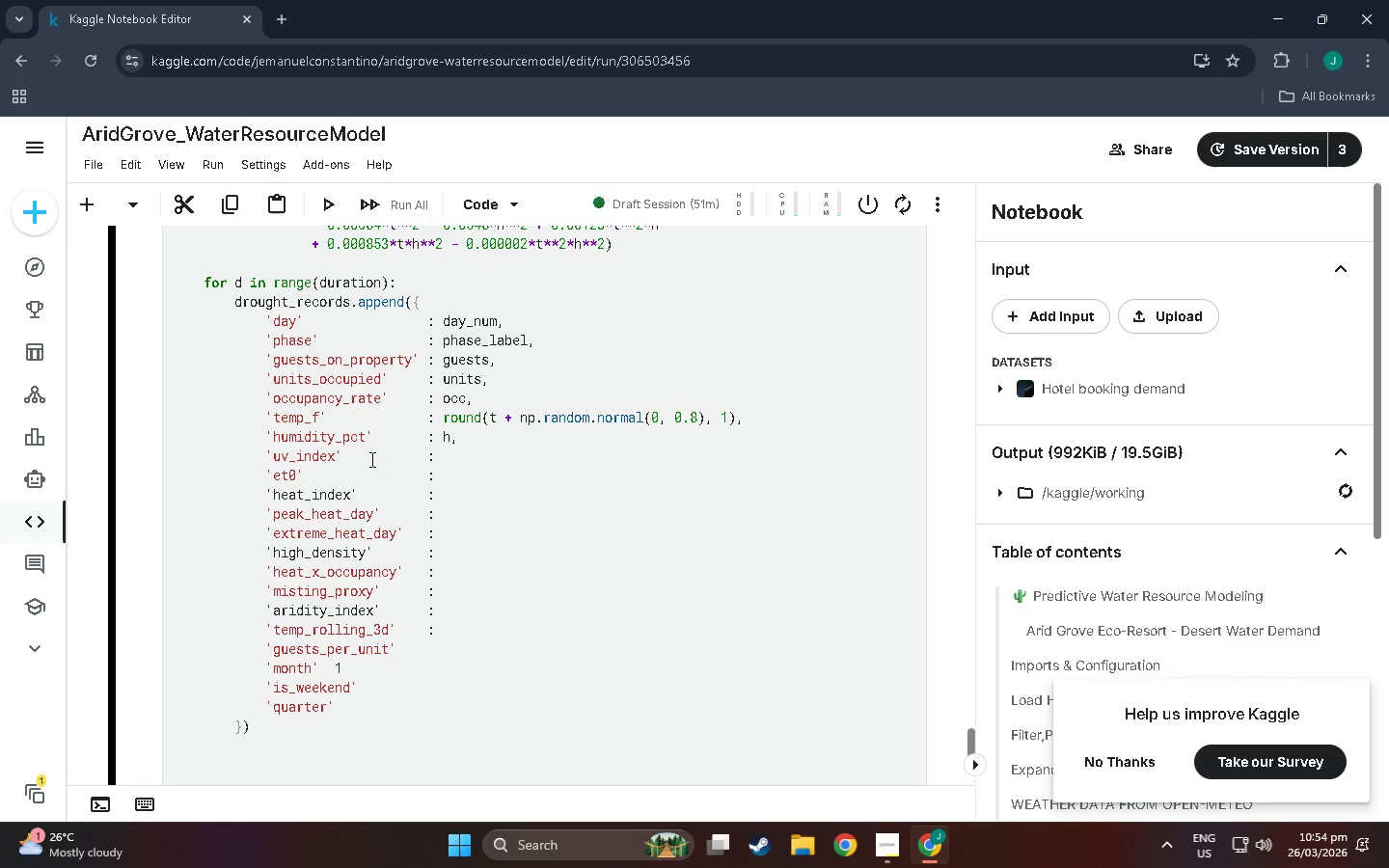 
key(Backspace)
 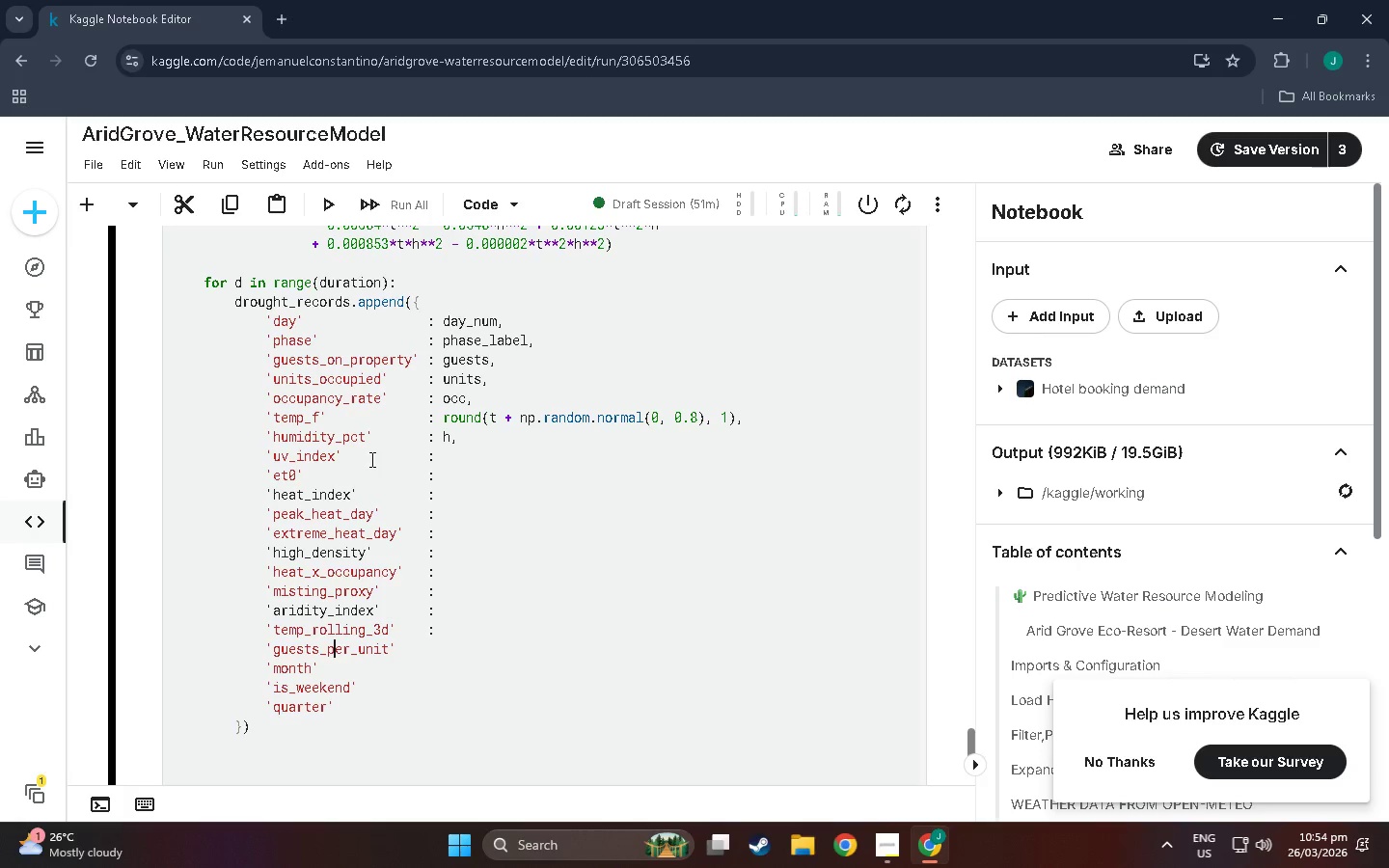 
key(ArrowUp)
 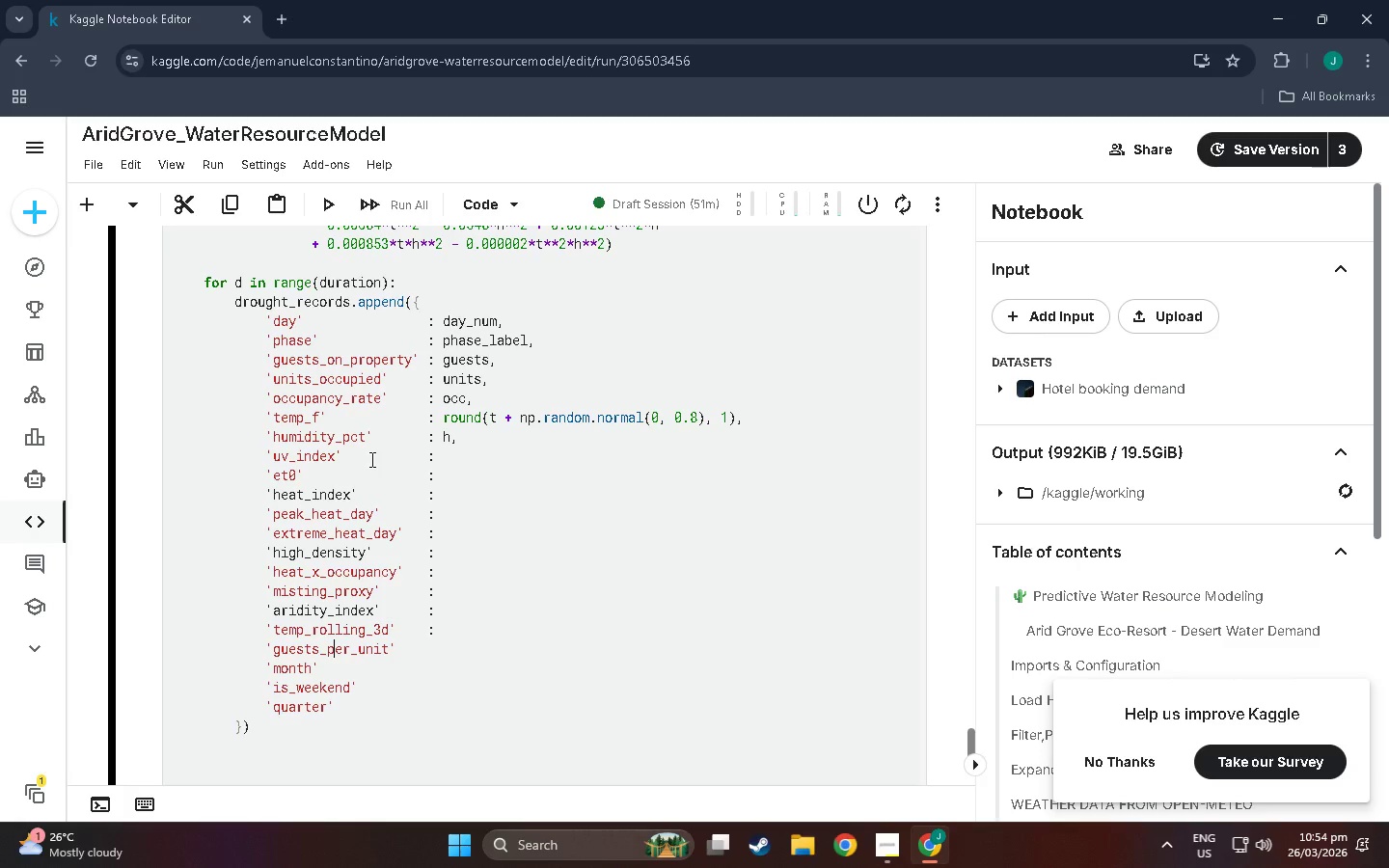 
key(Space)
 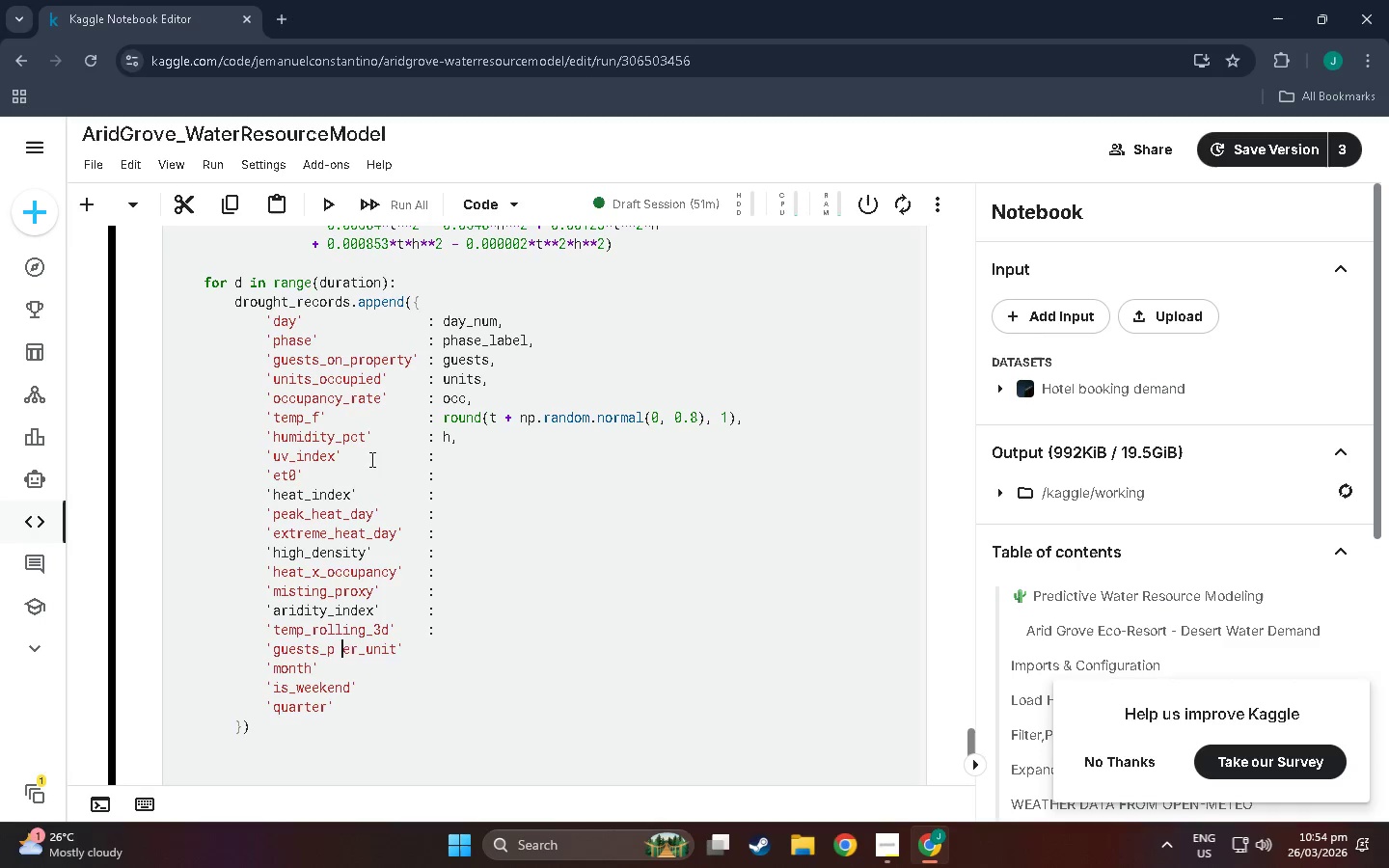 
key(Space)
 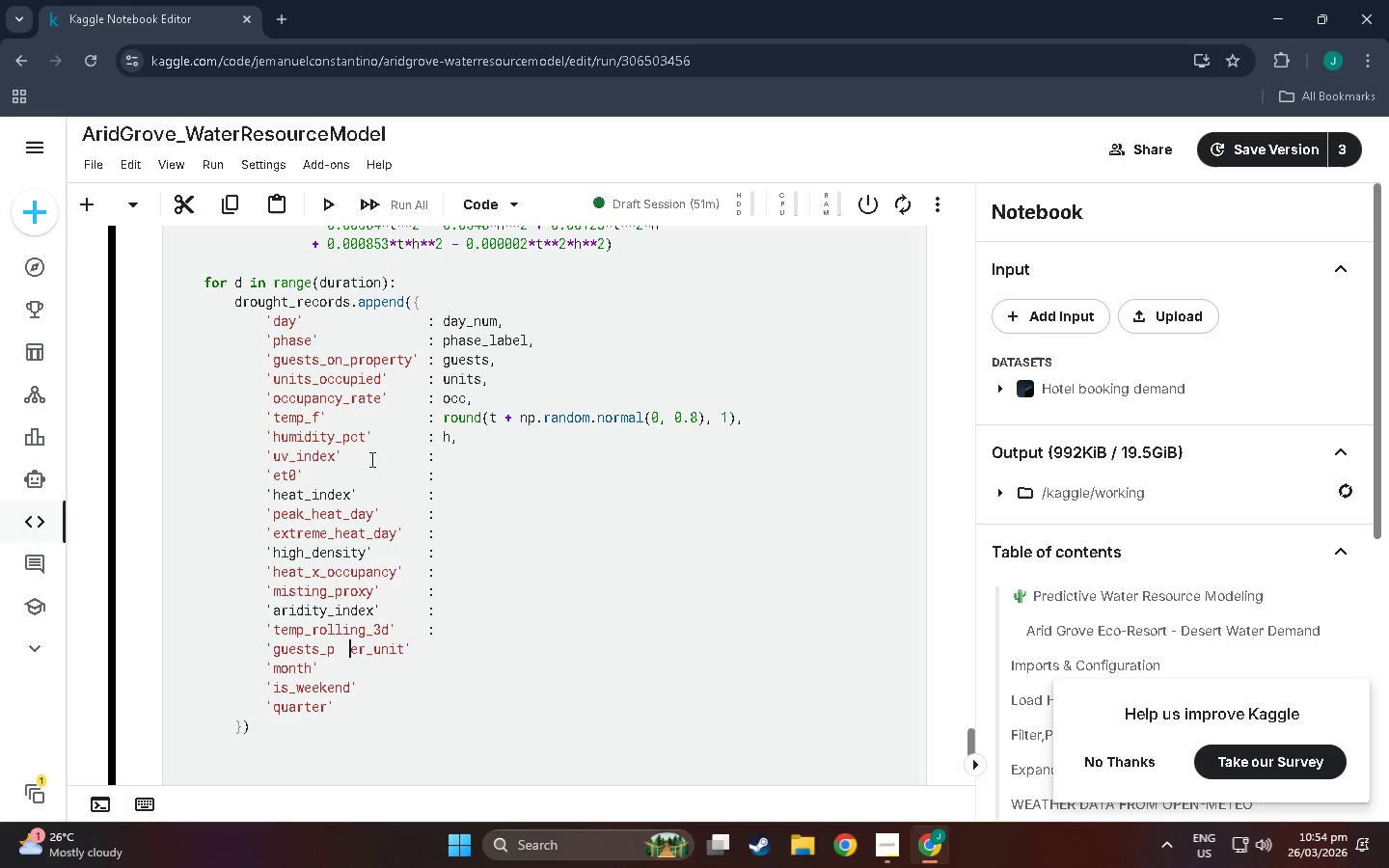 
key(Control+Z)
 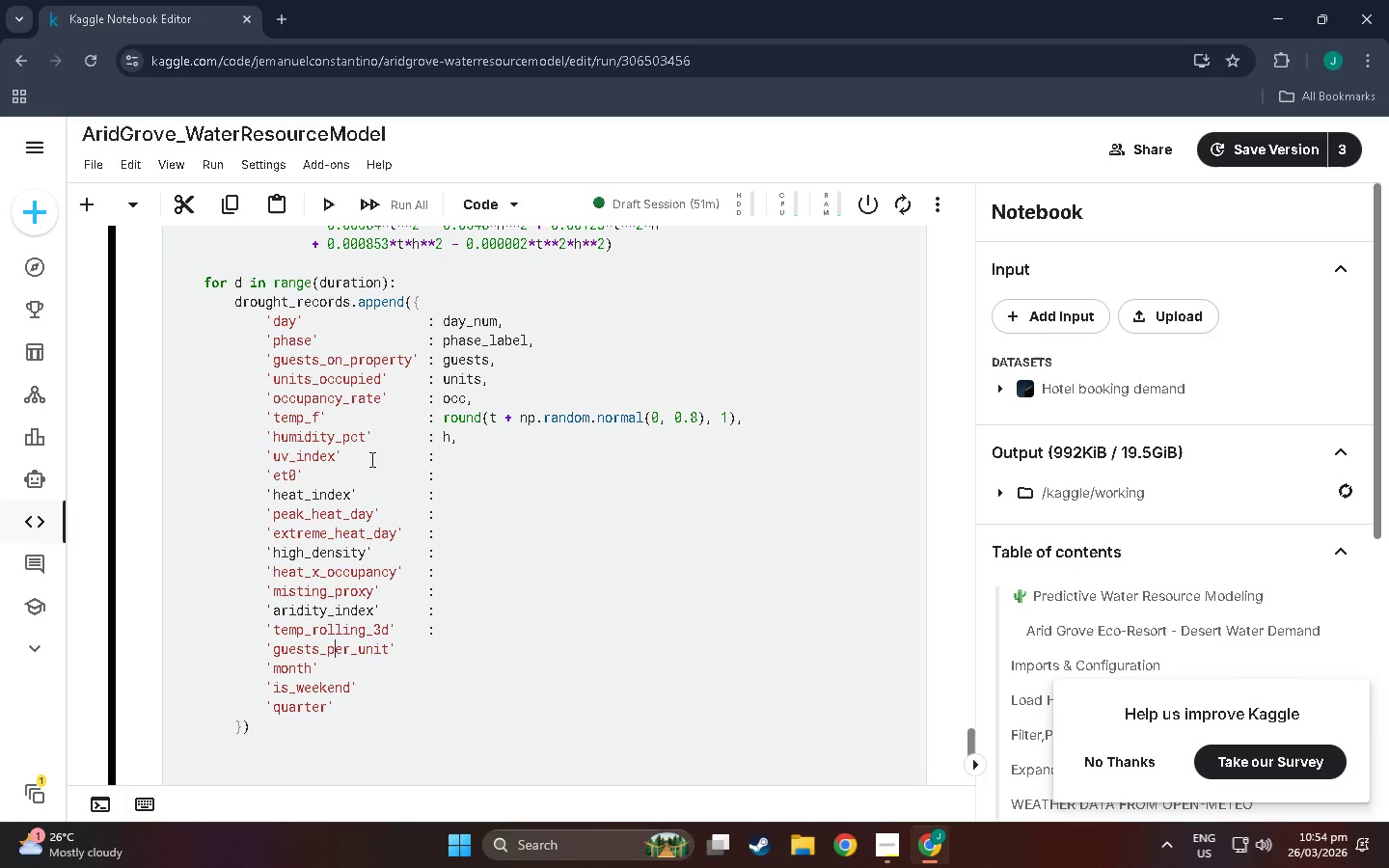 
key(Control+Z)
 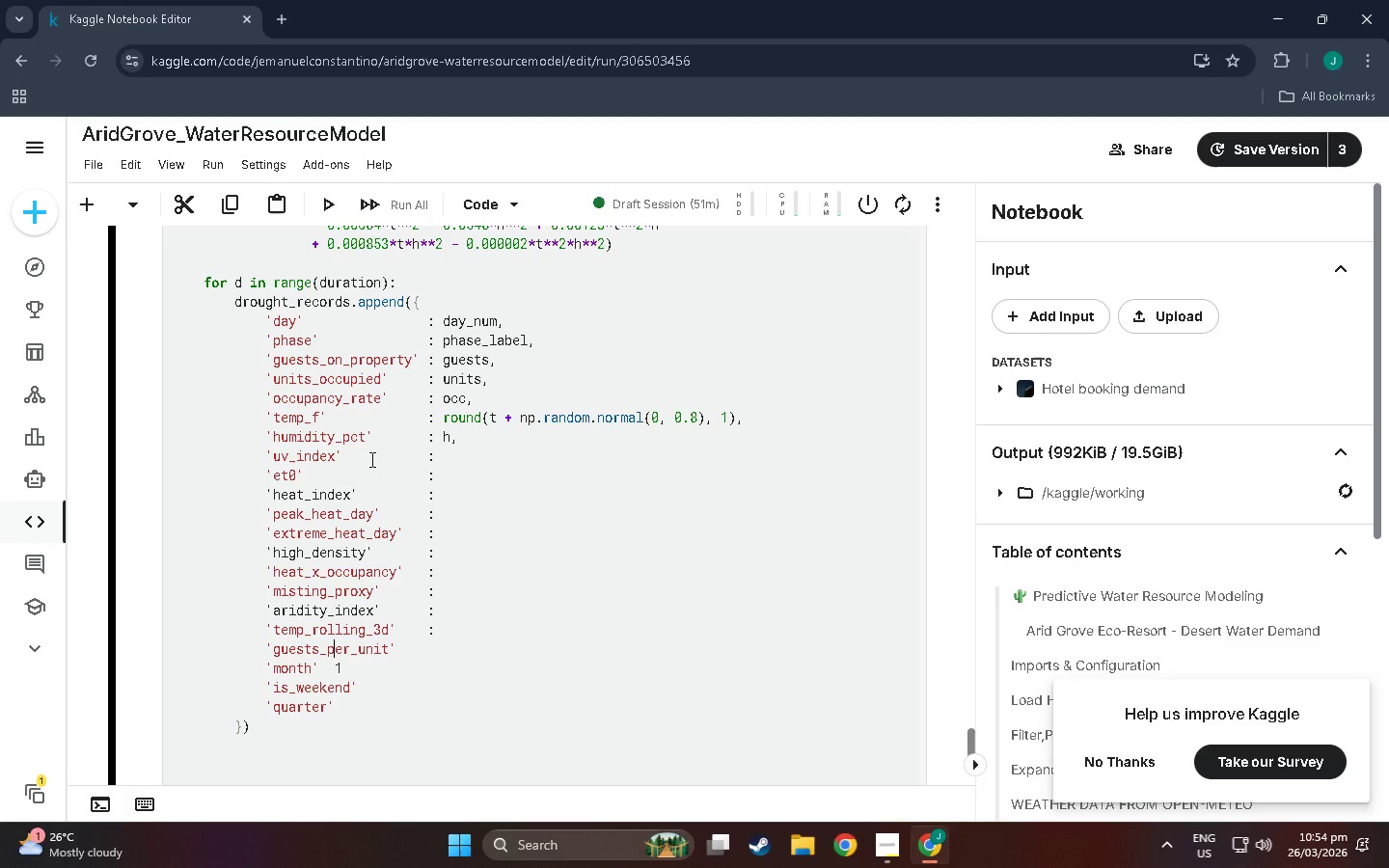 
hold_key(key=ControlLeft, duration=0.41)
 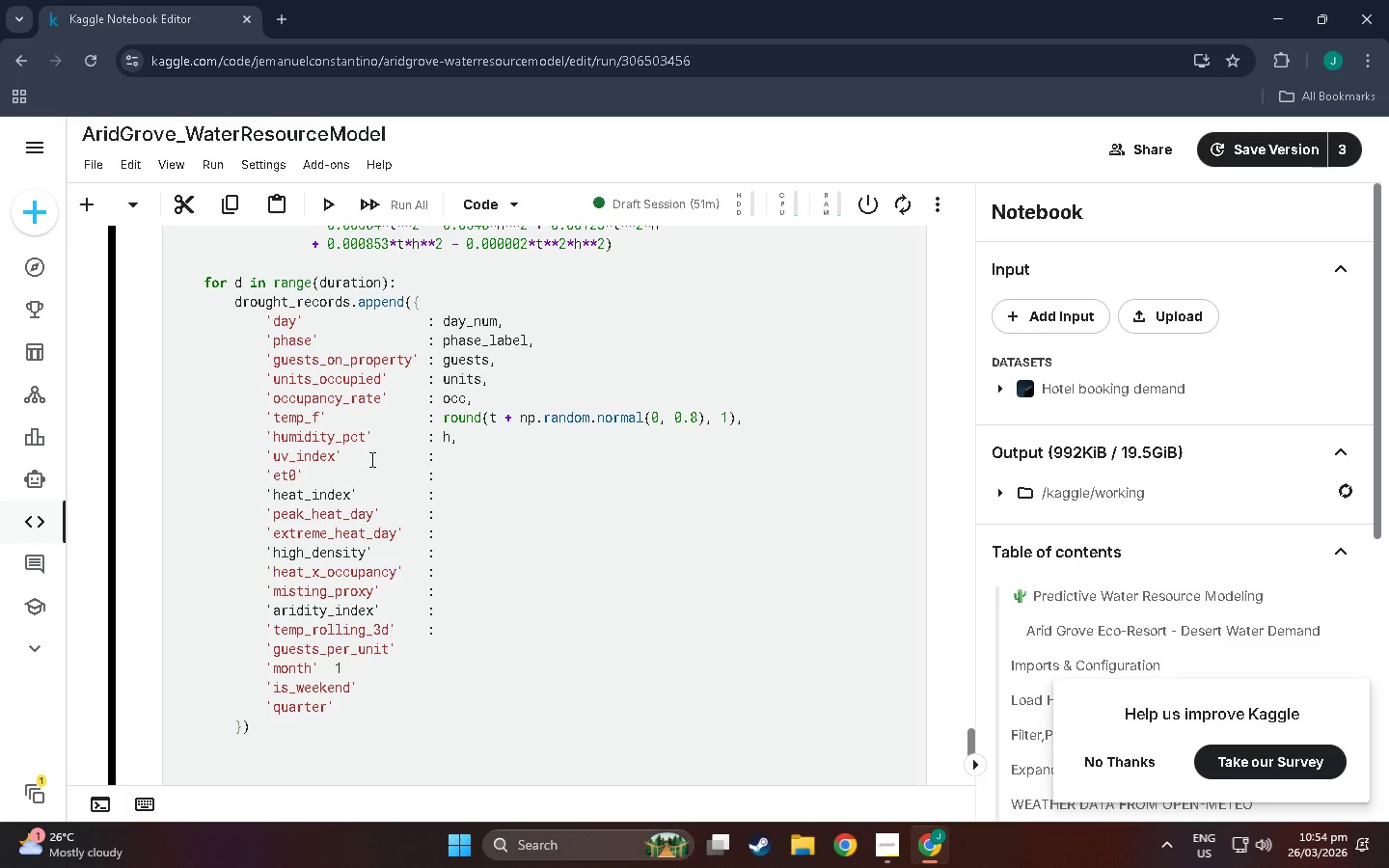 
key(Control+ControlLeft)
 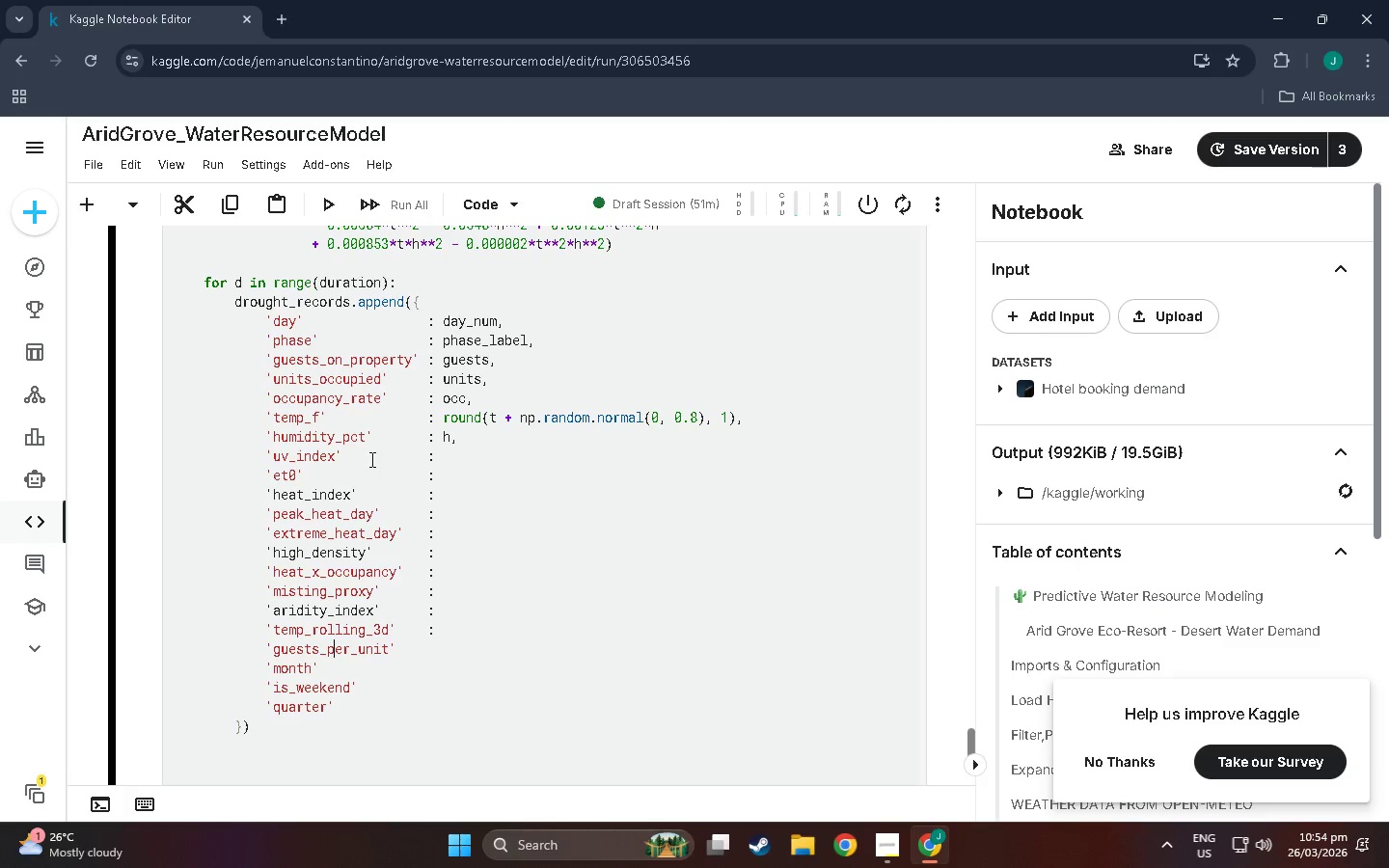 
key(Control+Z)
 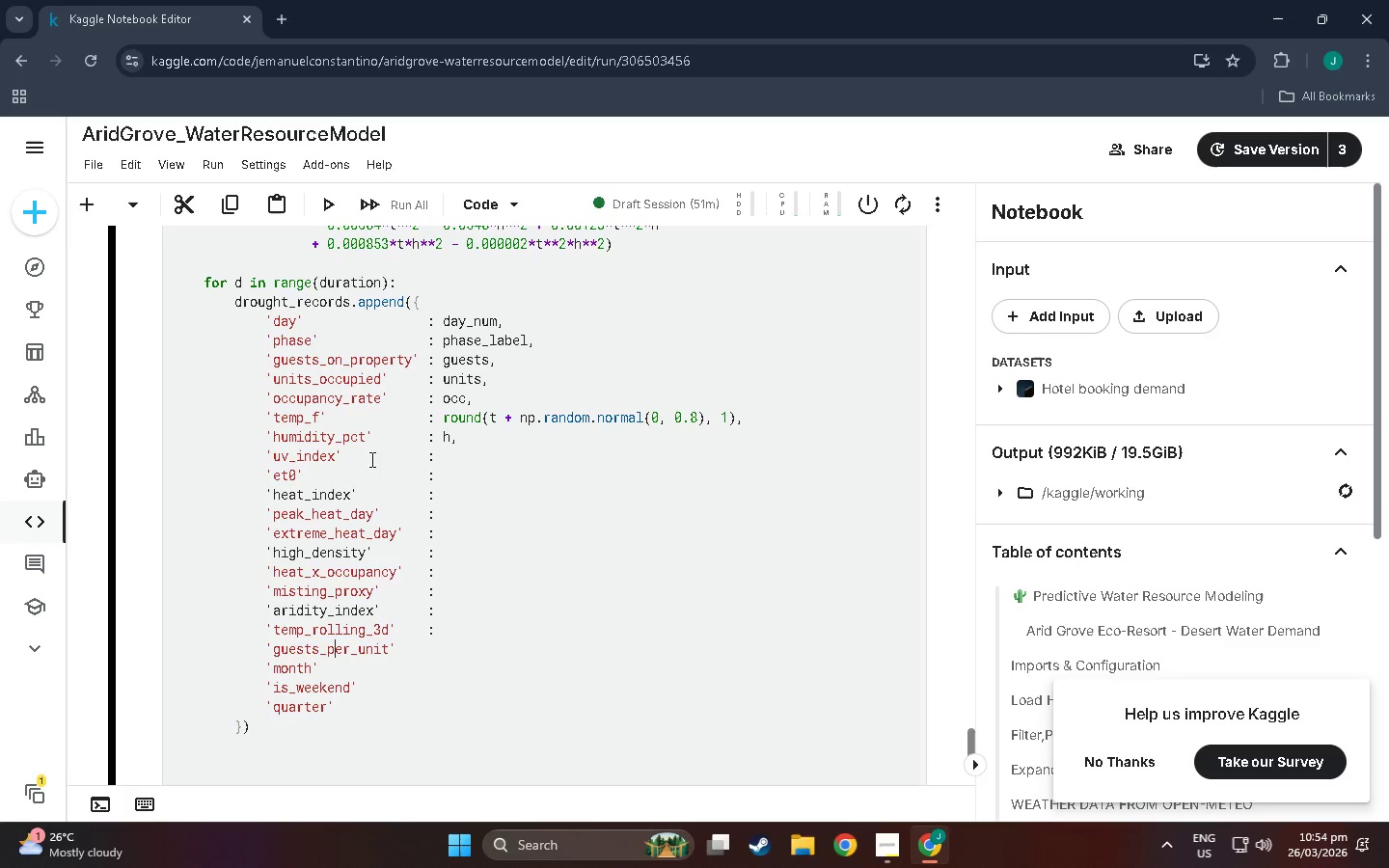 
key(ArrowRight)
 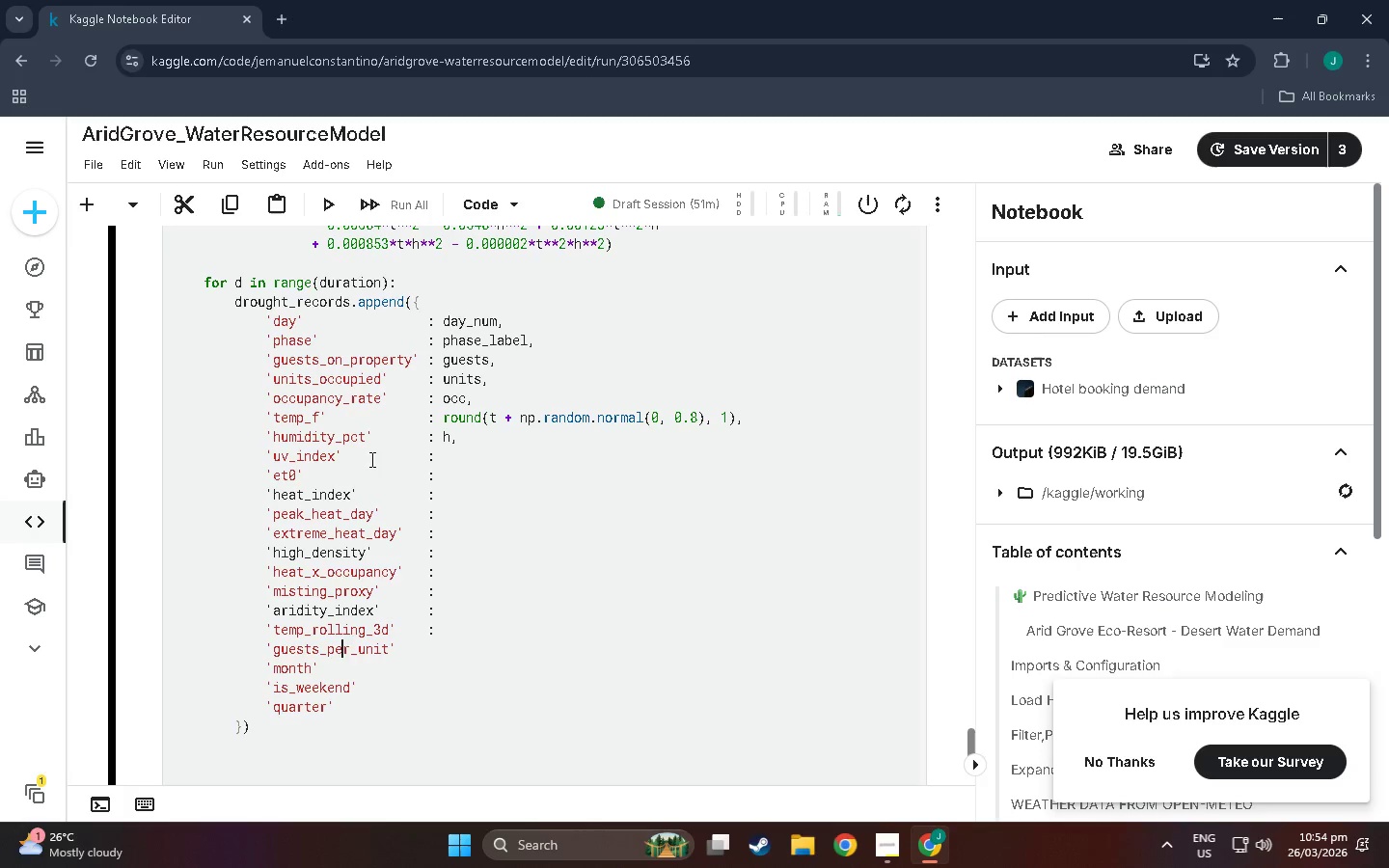 
key(ArrowRight)
 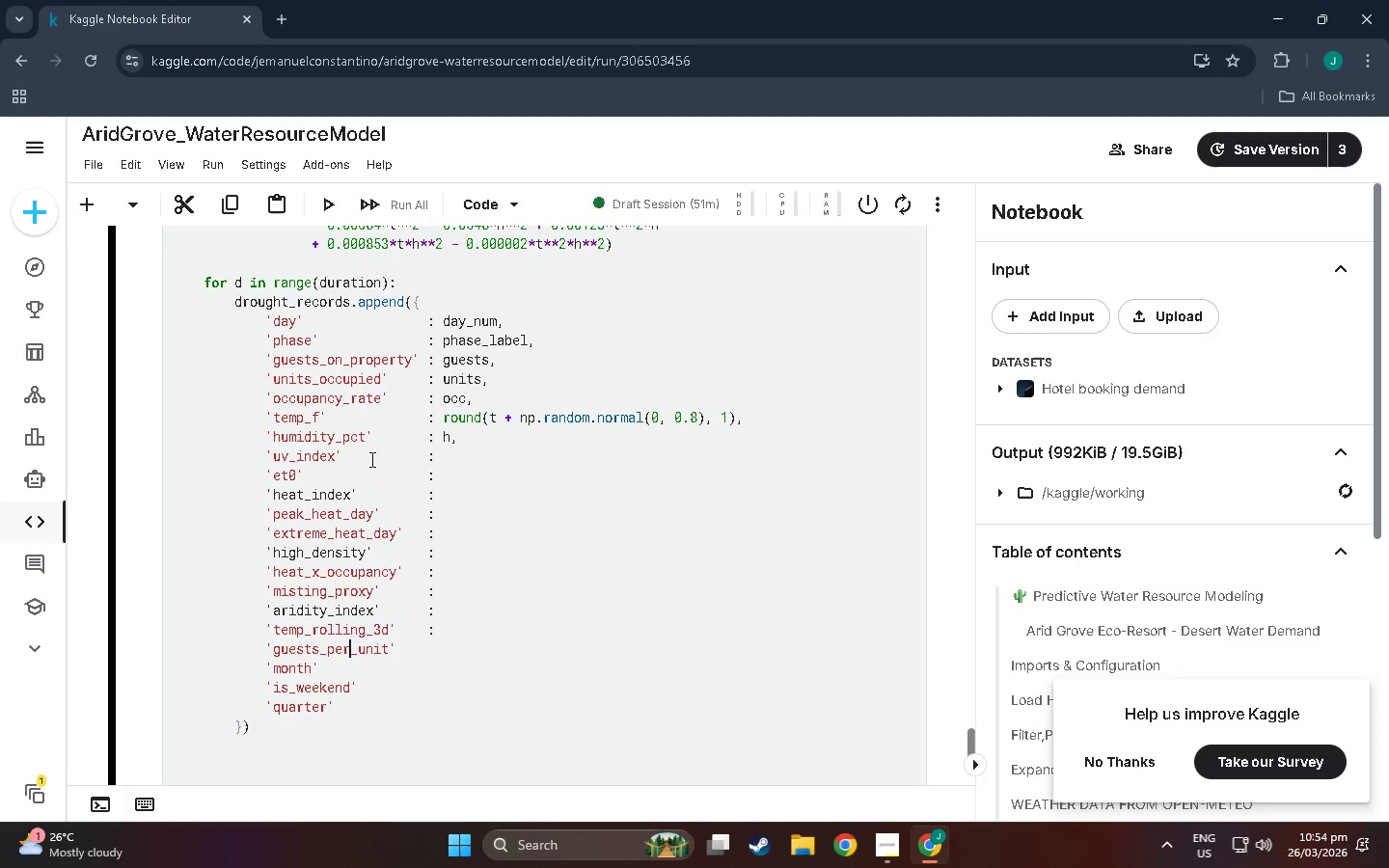 
key(ArrowRight)
 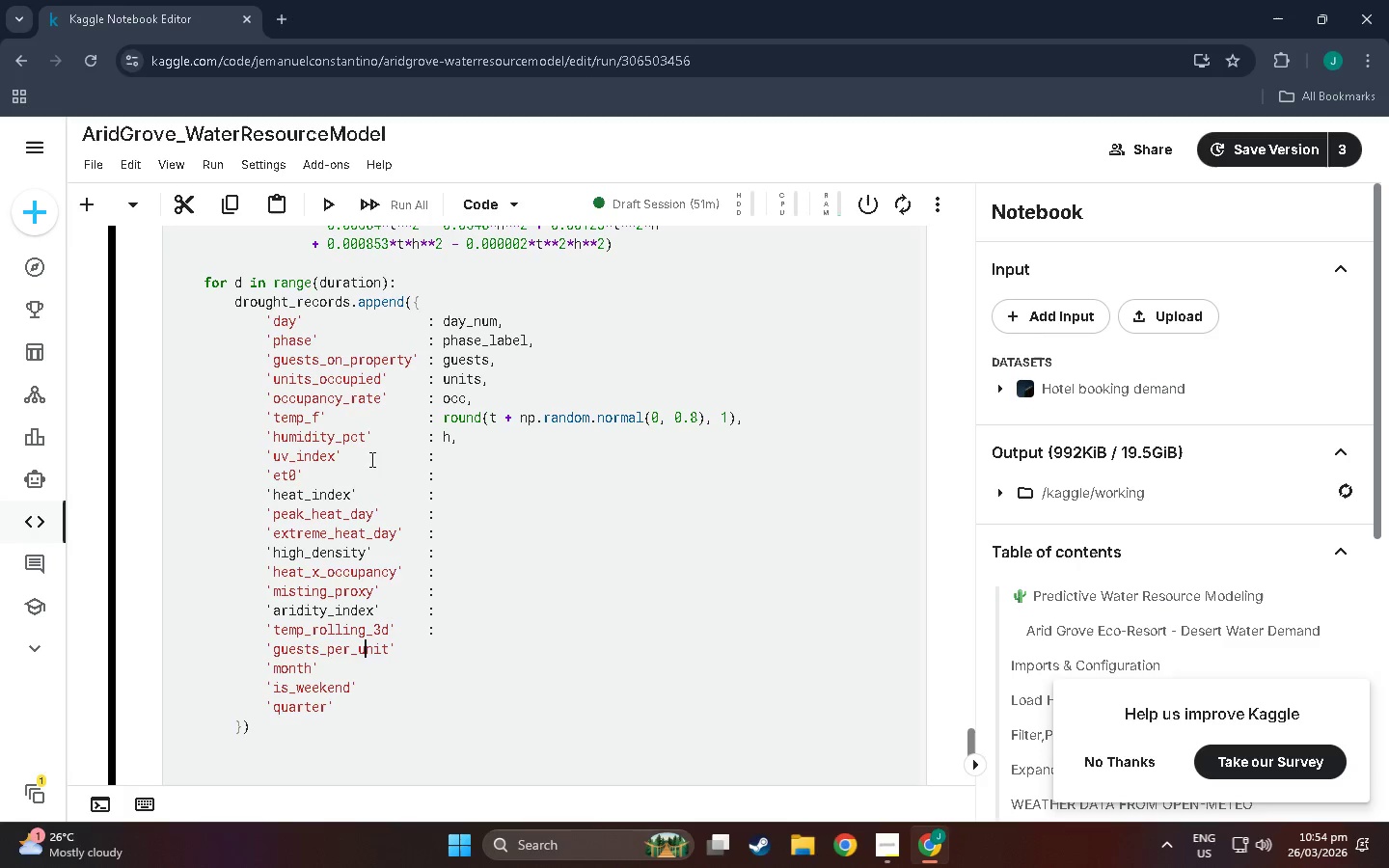 
key(ArrowRight)
 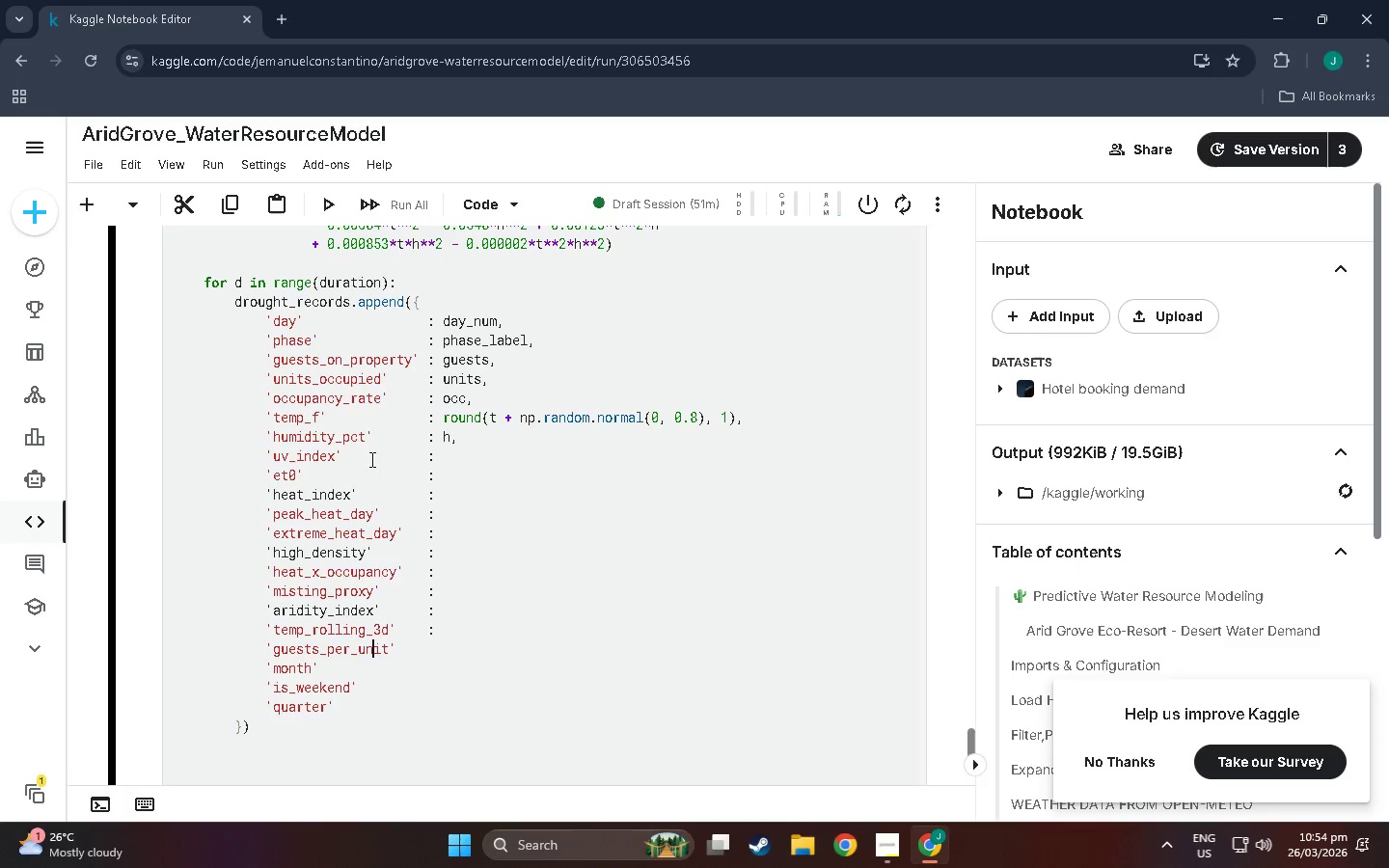 
key(ArrowRight)
 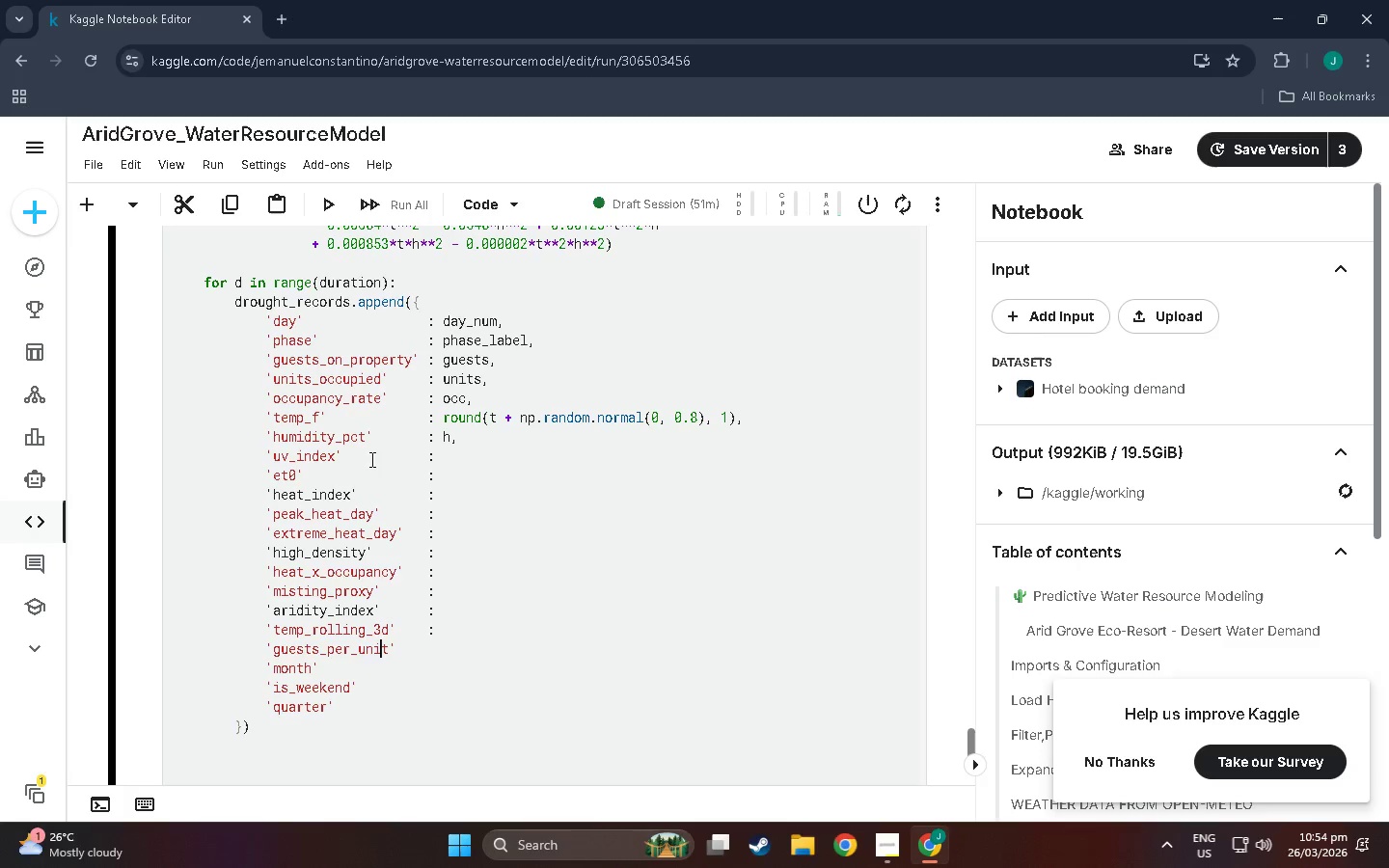 
key(ArrowRight)
 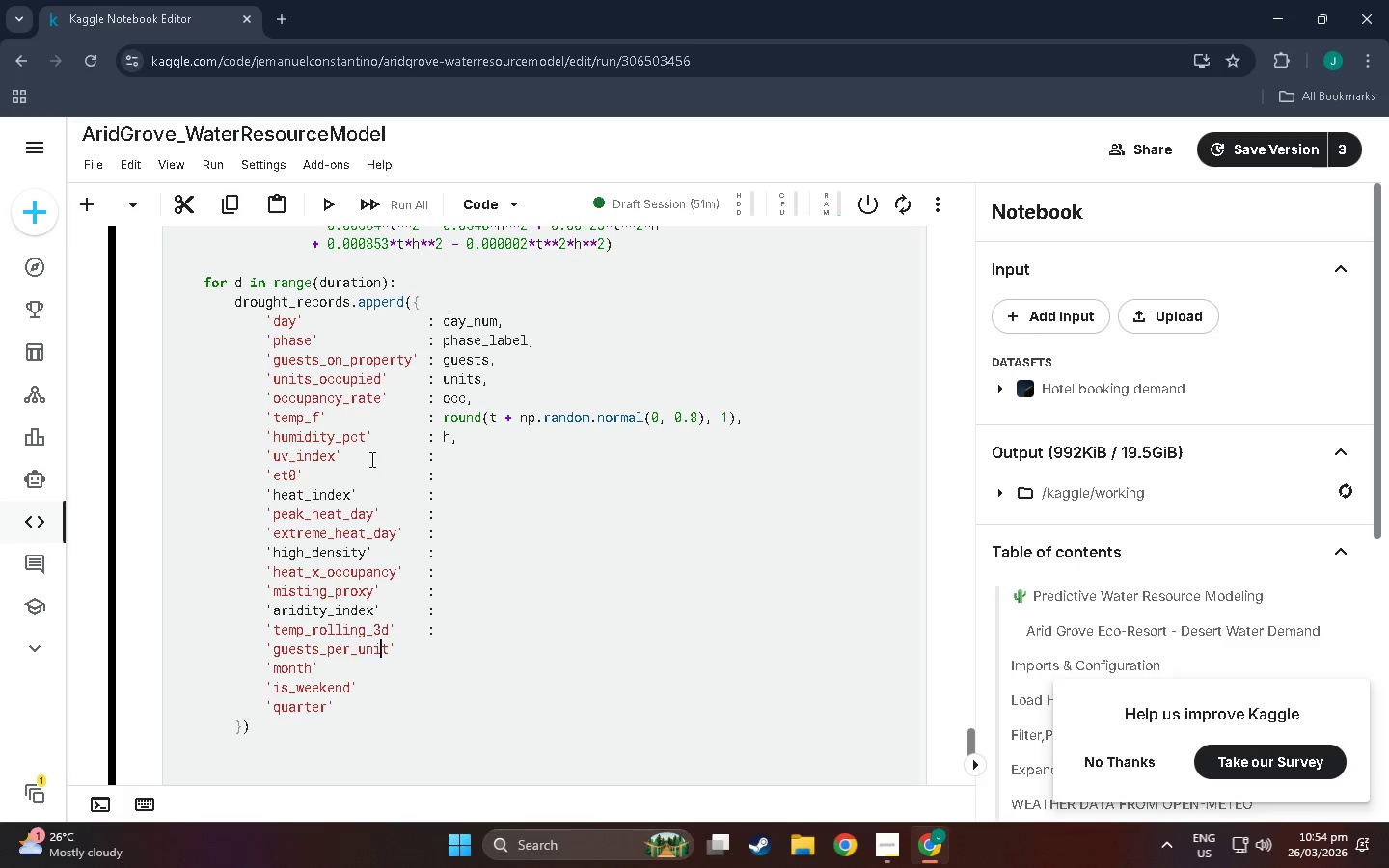 
key(ArrowRight)
 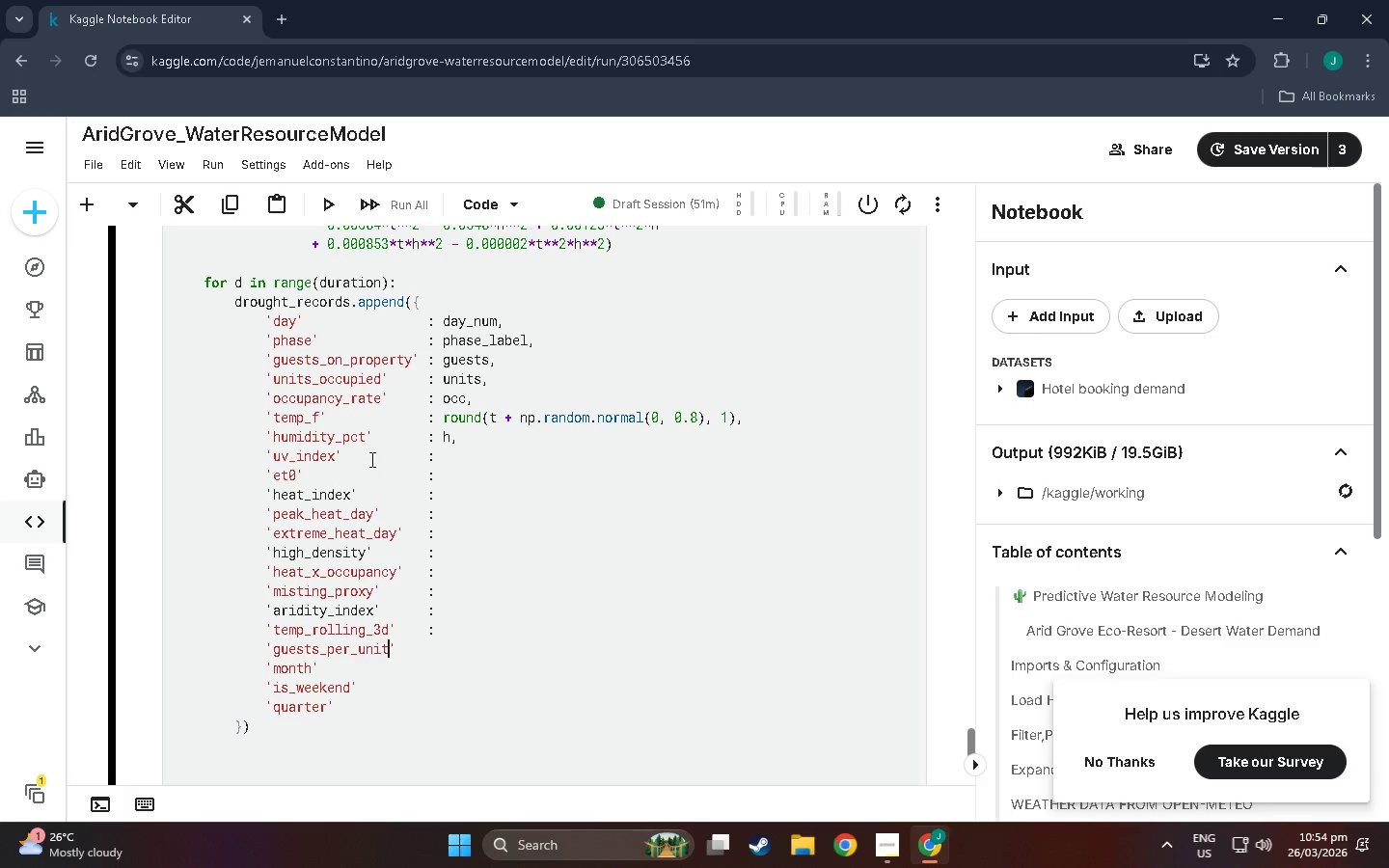 
key(ArrowRight)
 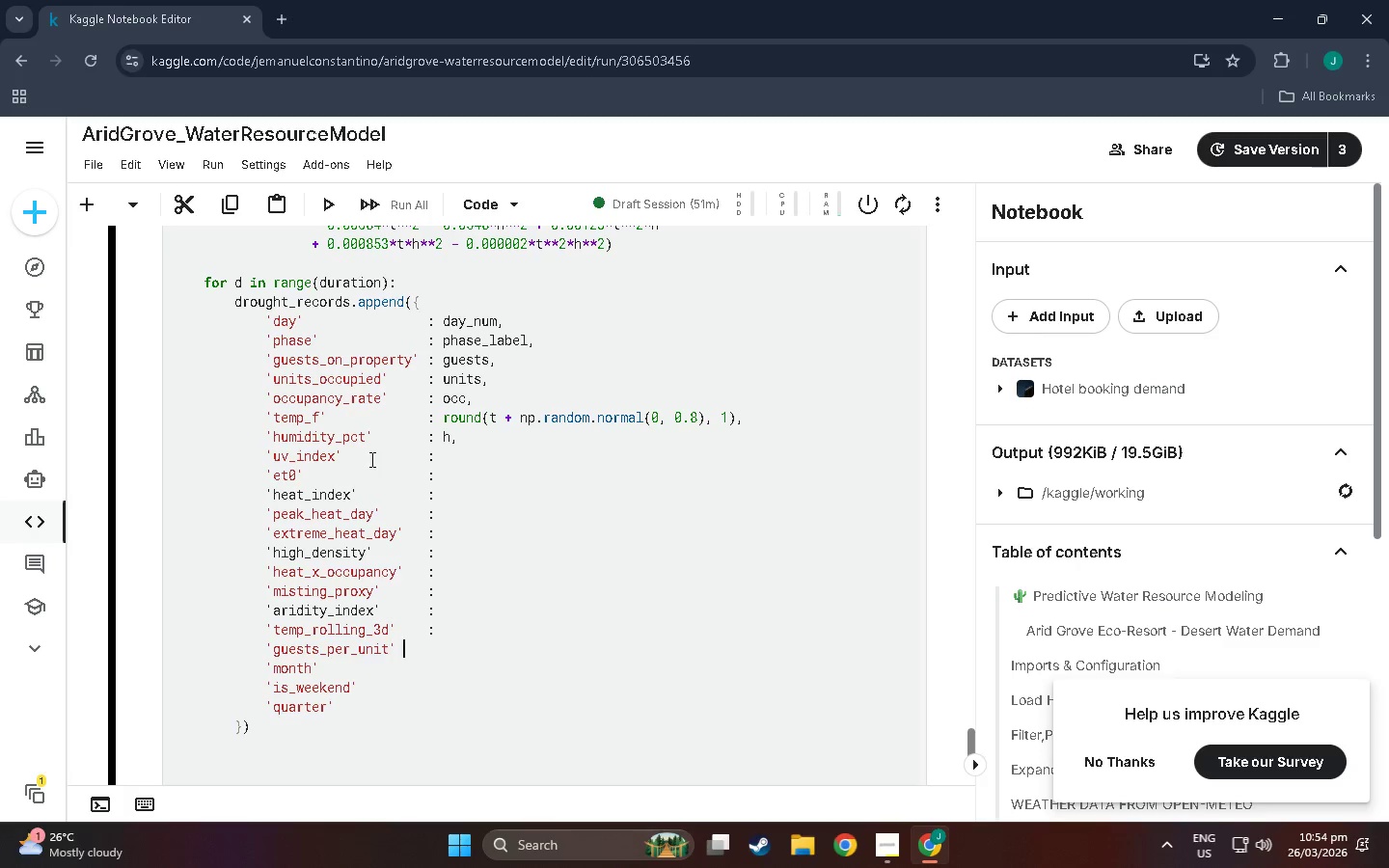 
hold_key(key=Space, duration=0.45)
 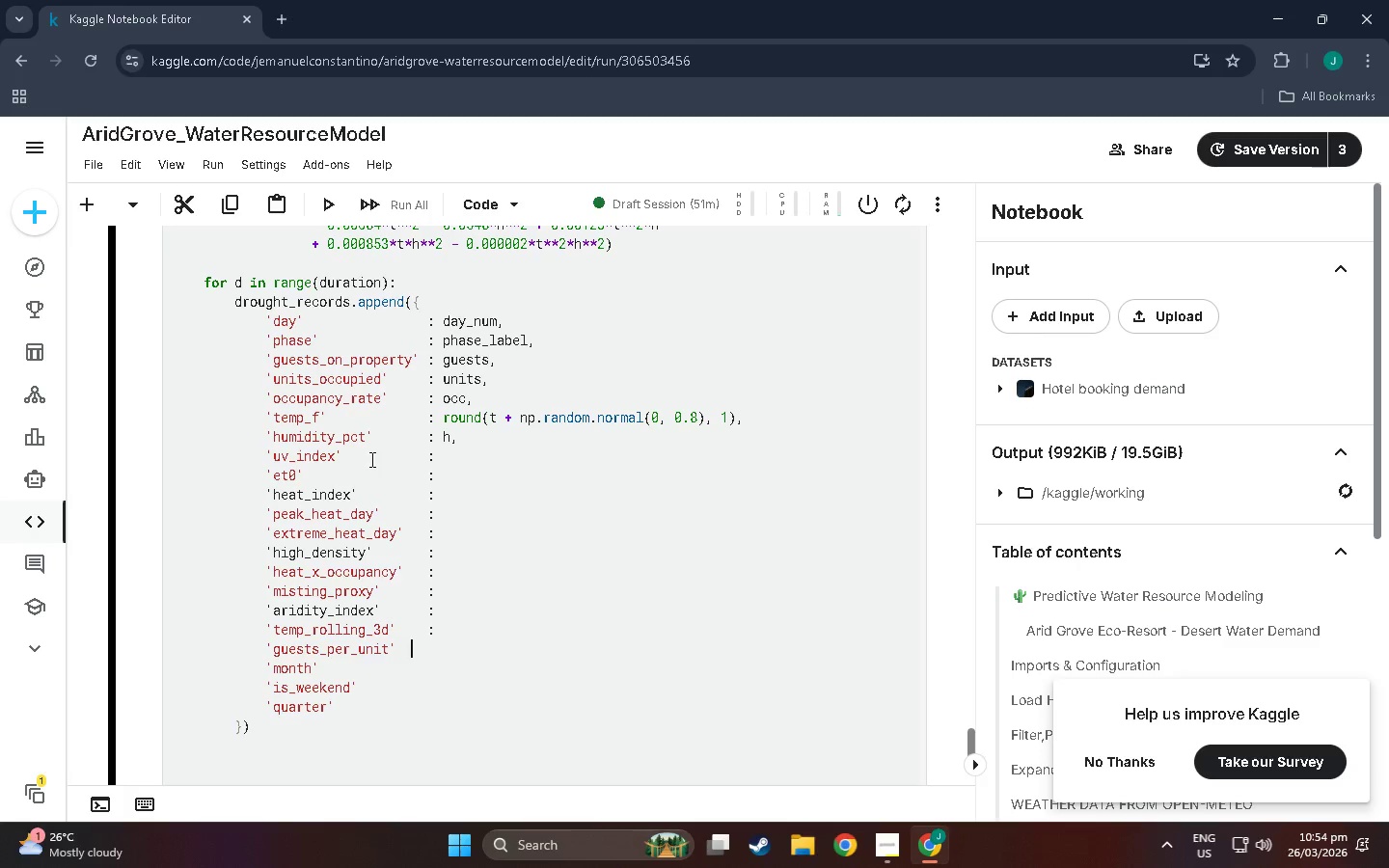 
key(Space)
 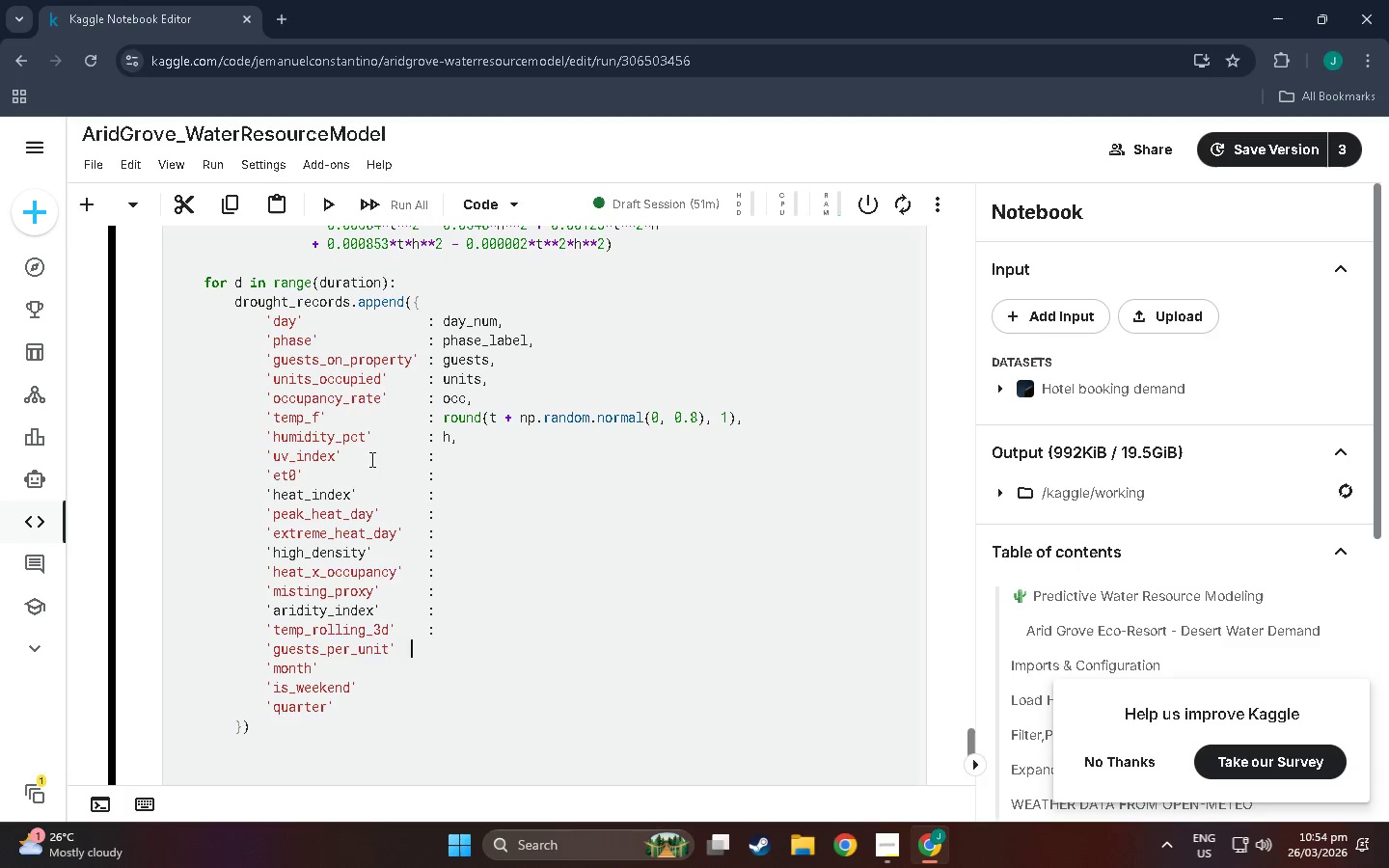 
key(Space)
 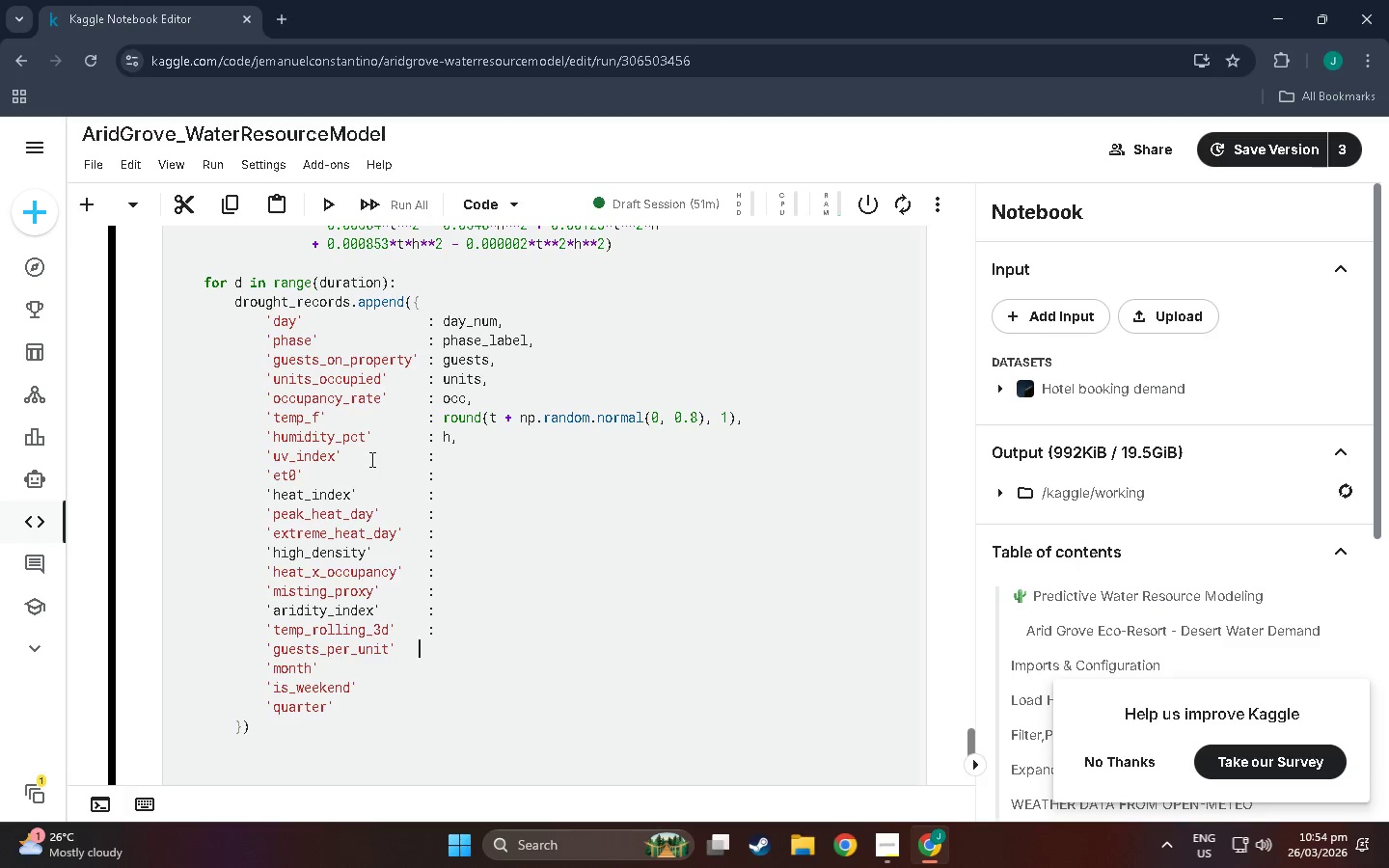 
key(Space)
 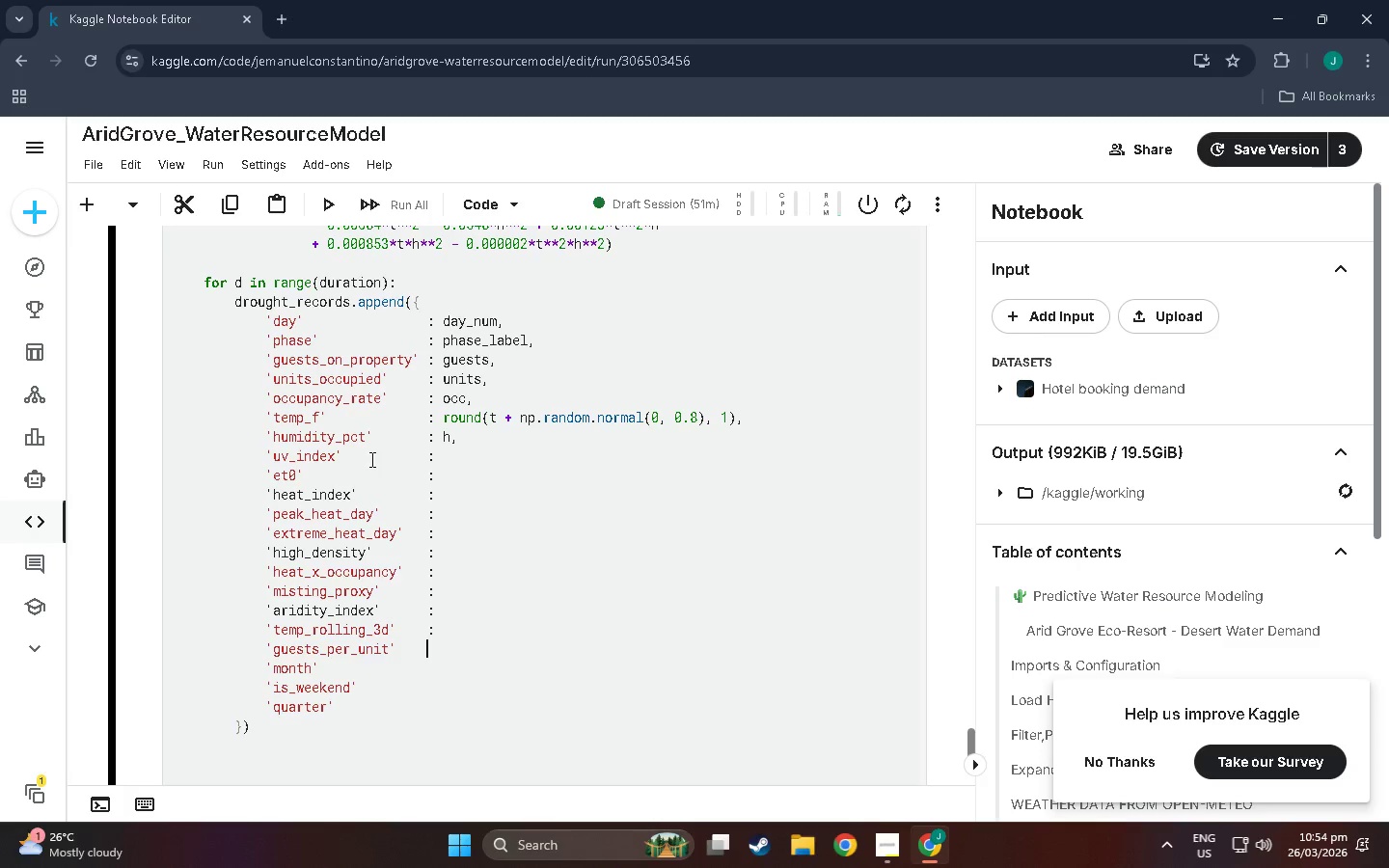 
key(Space)
 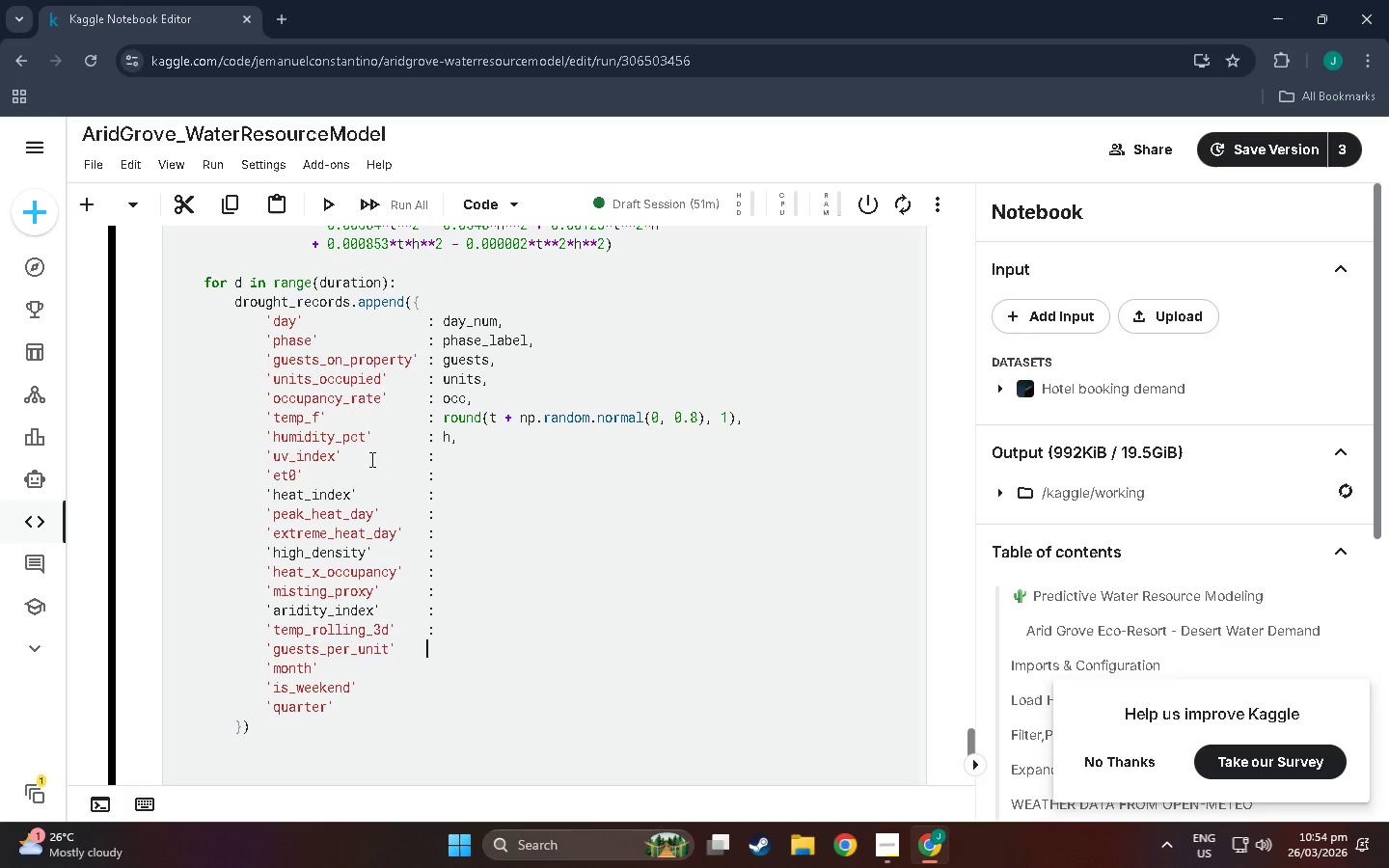 
key(Backspace)
 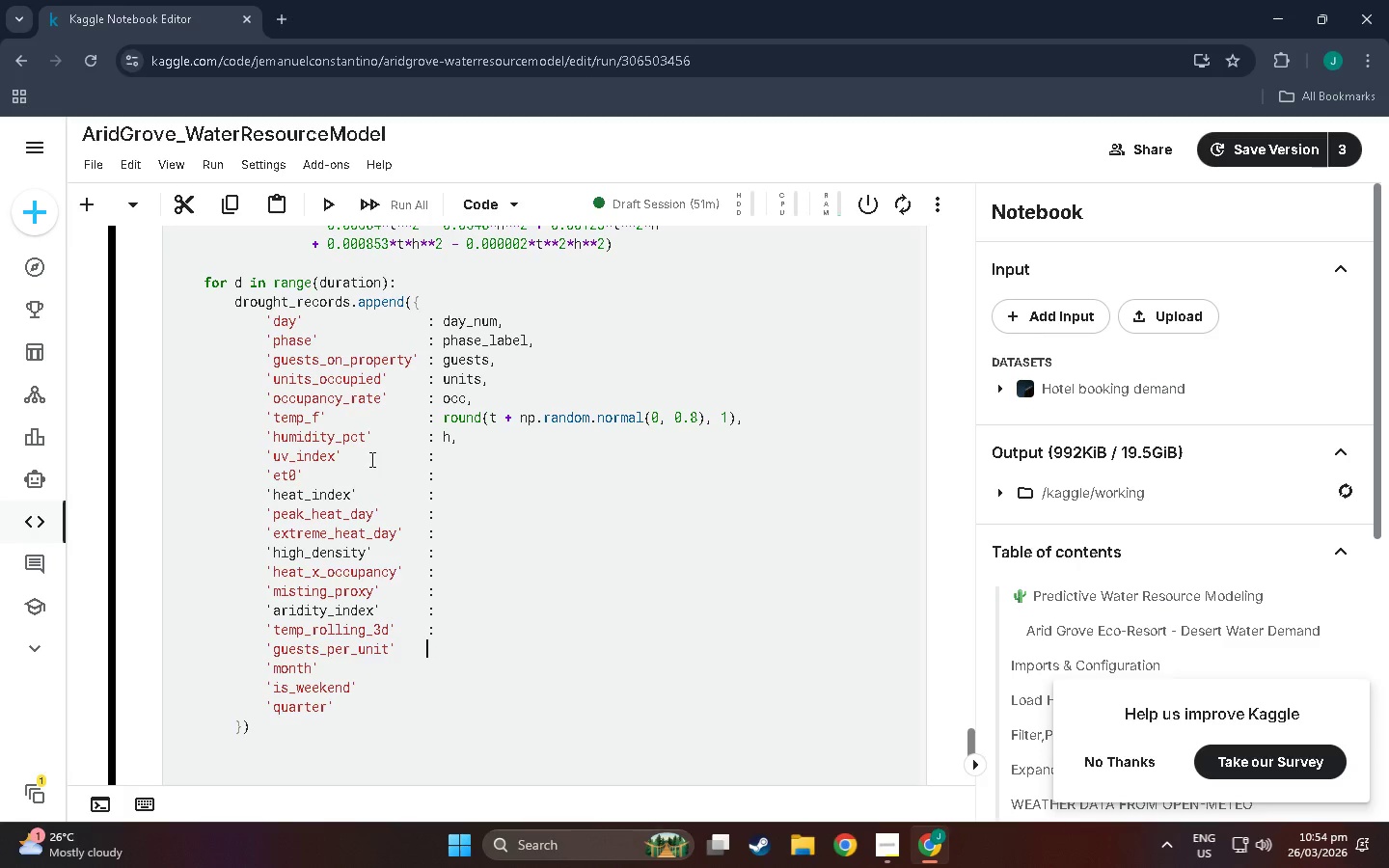 
key(Shift+Semicolon)
 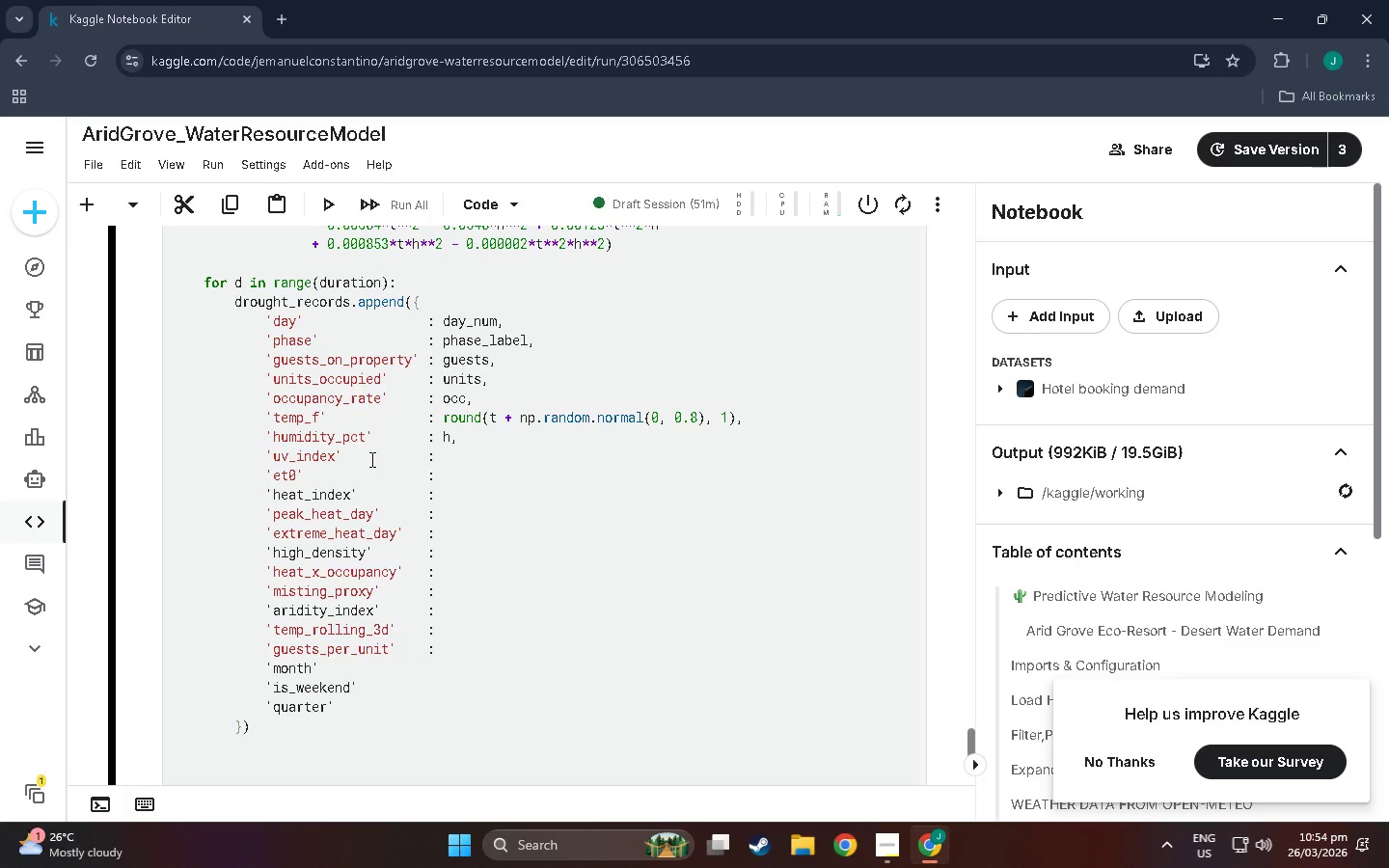 
key(ArrowDown)
 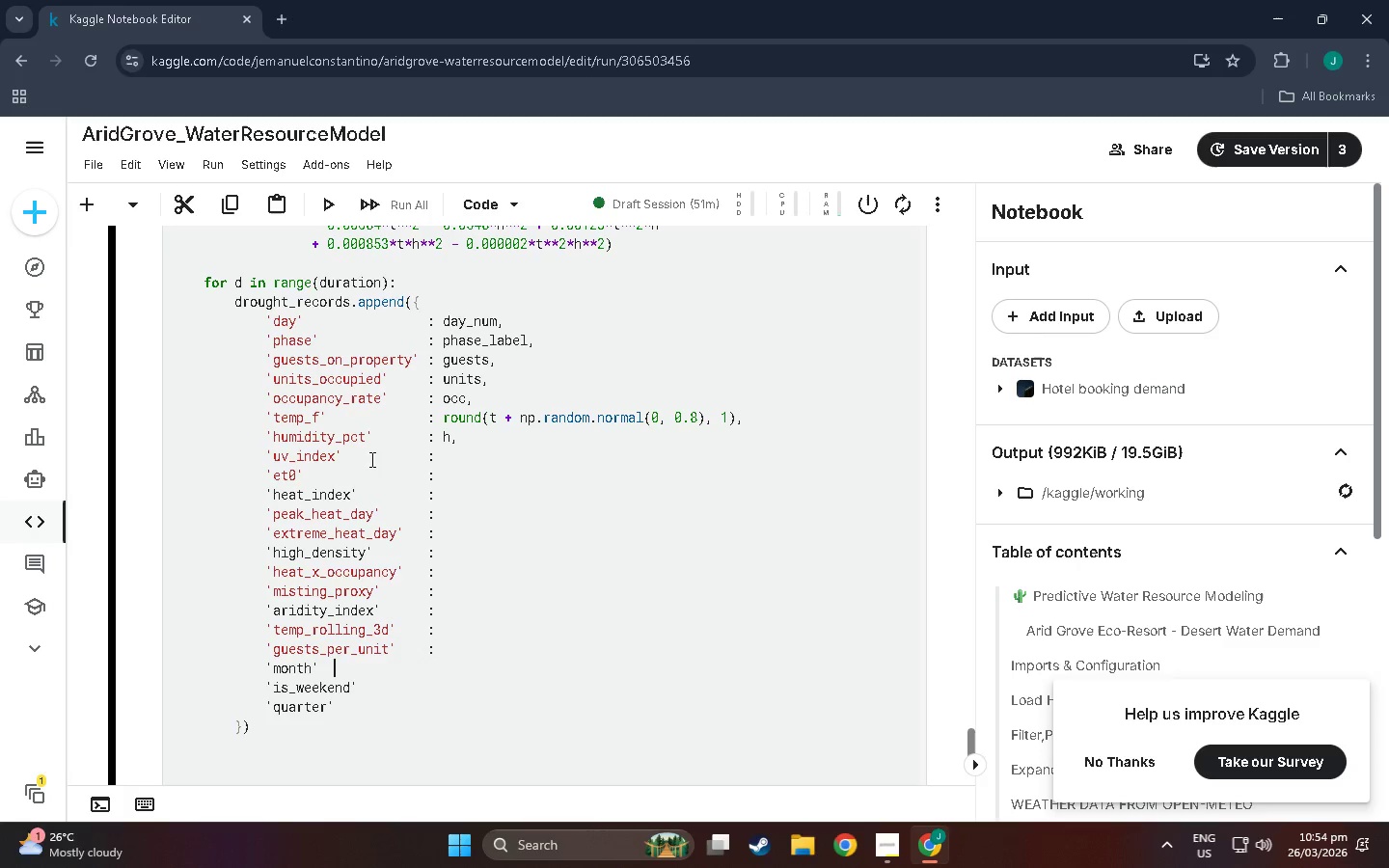 
key(Space)
 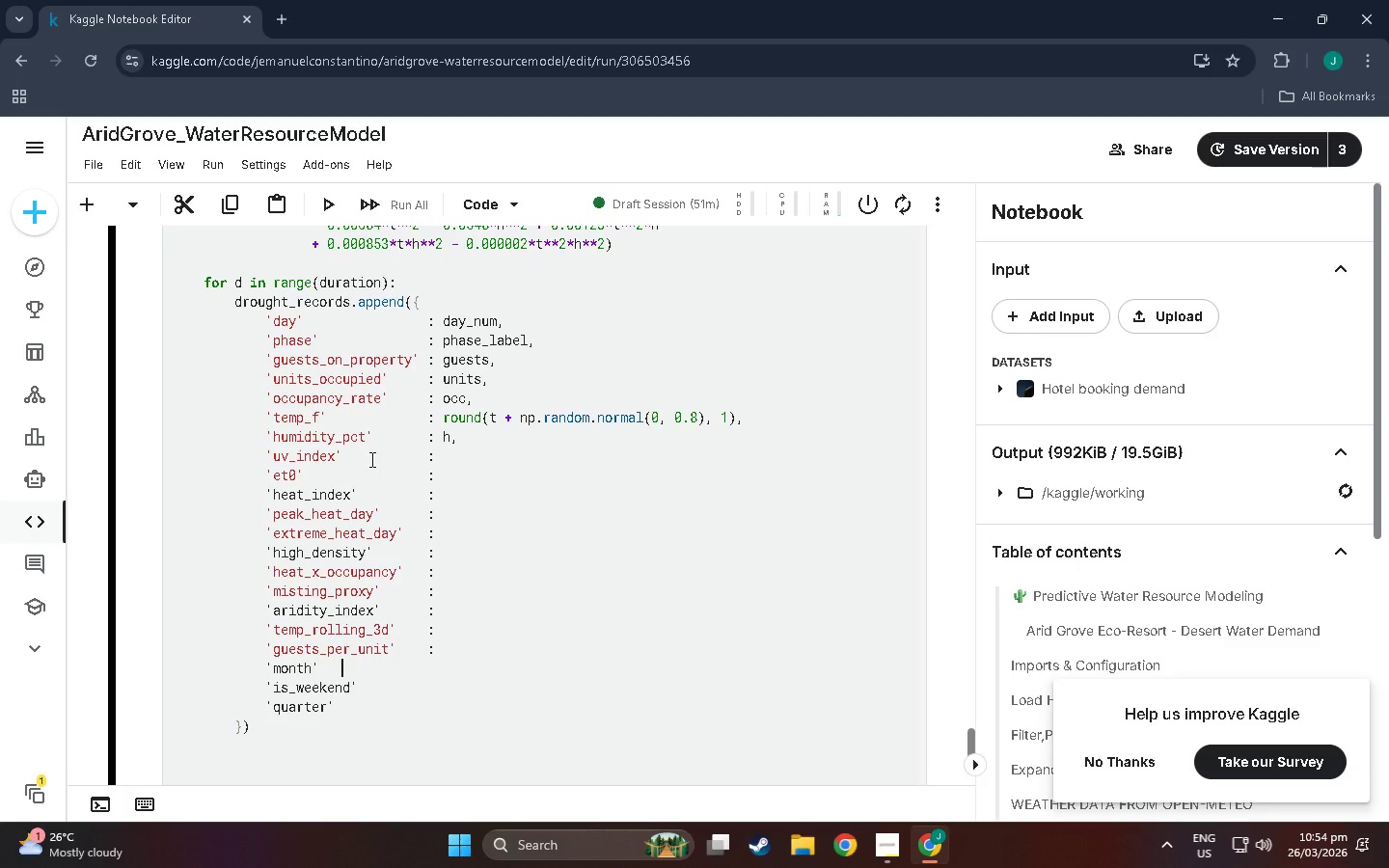 
hold_key(key=Space, duration=0.75)
 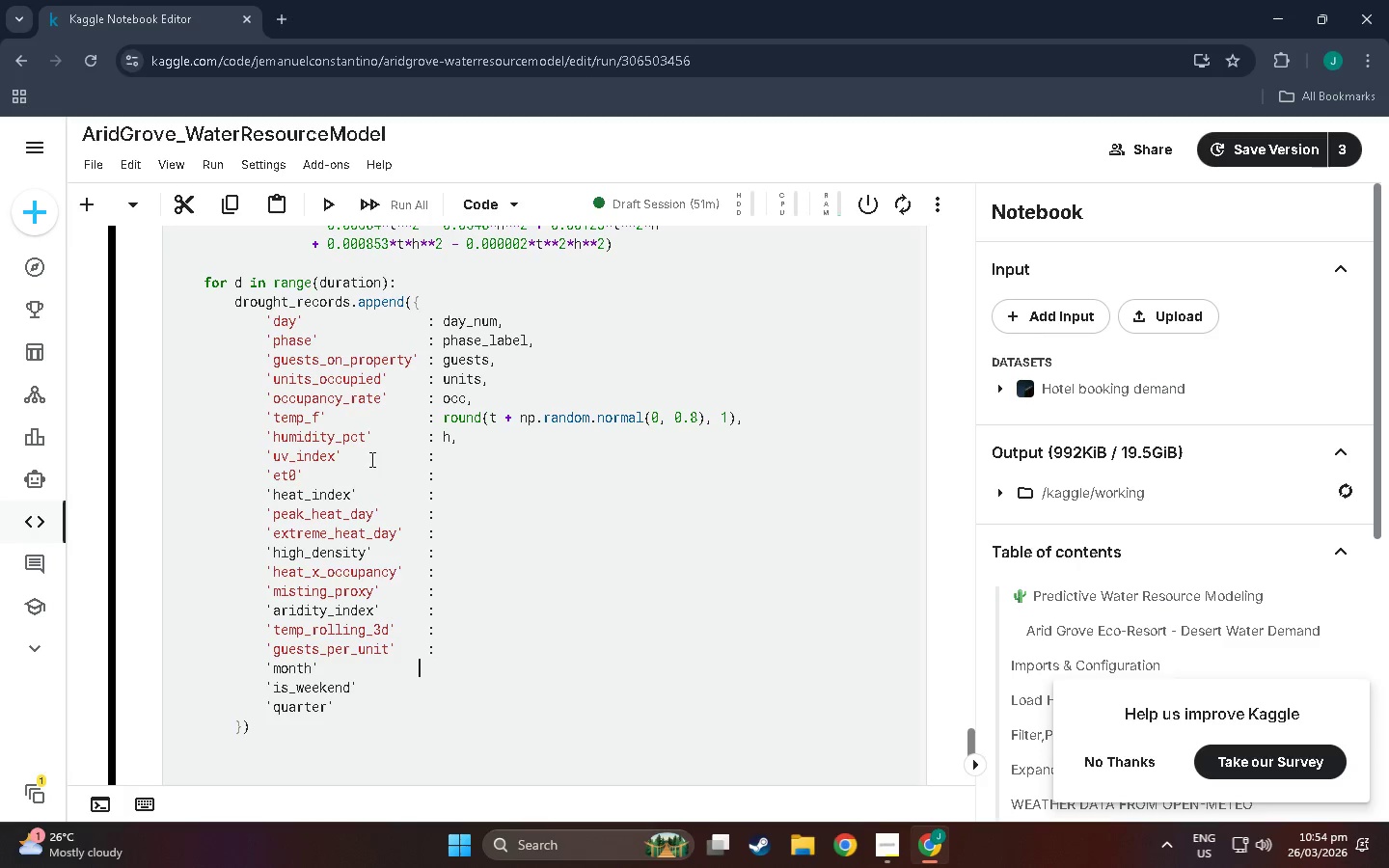 
key(Space)
 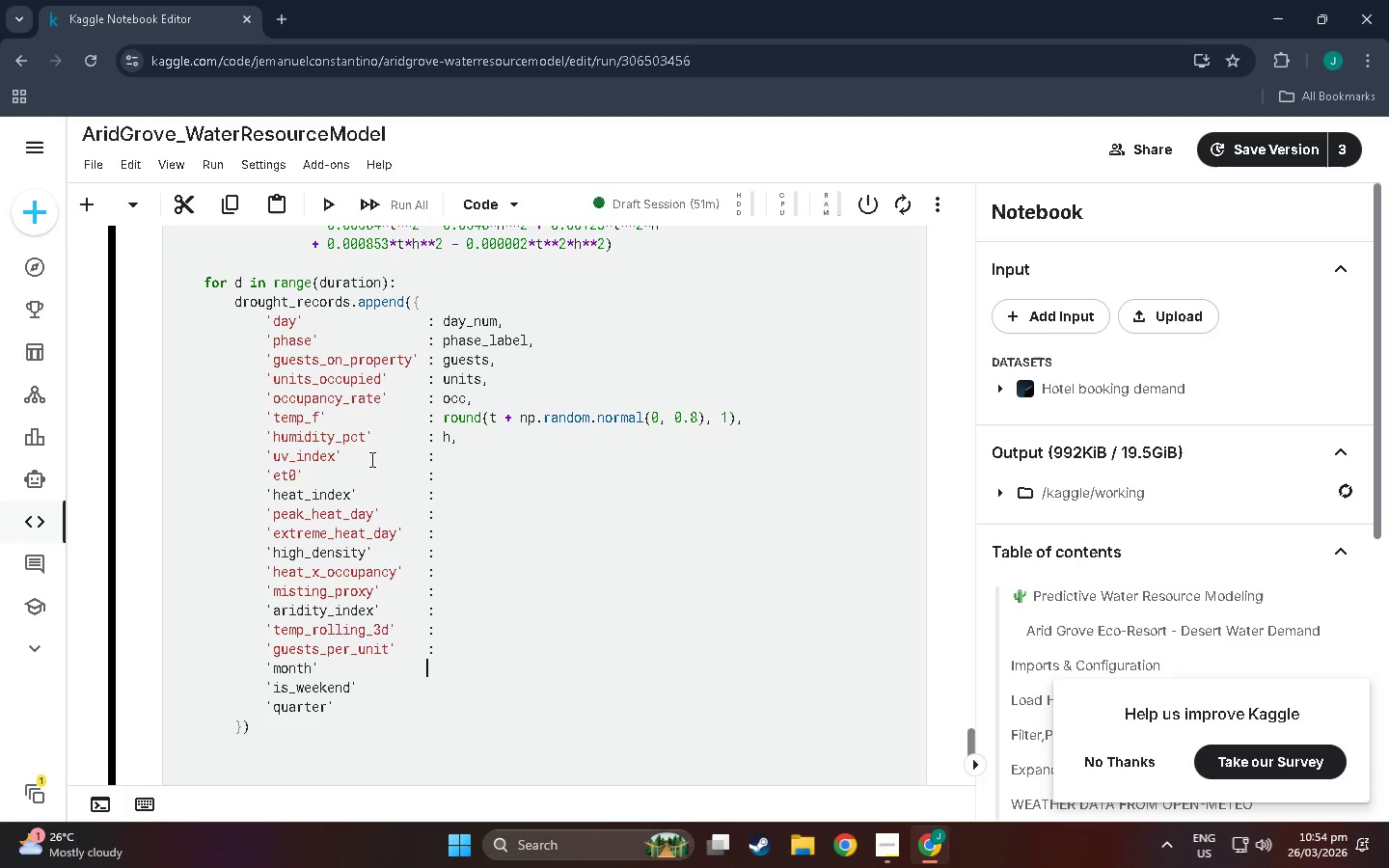 
key(Space)
 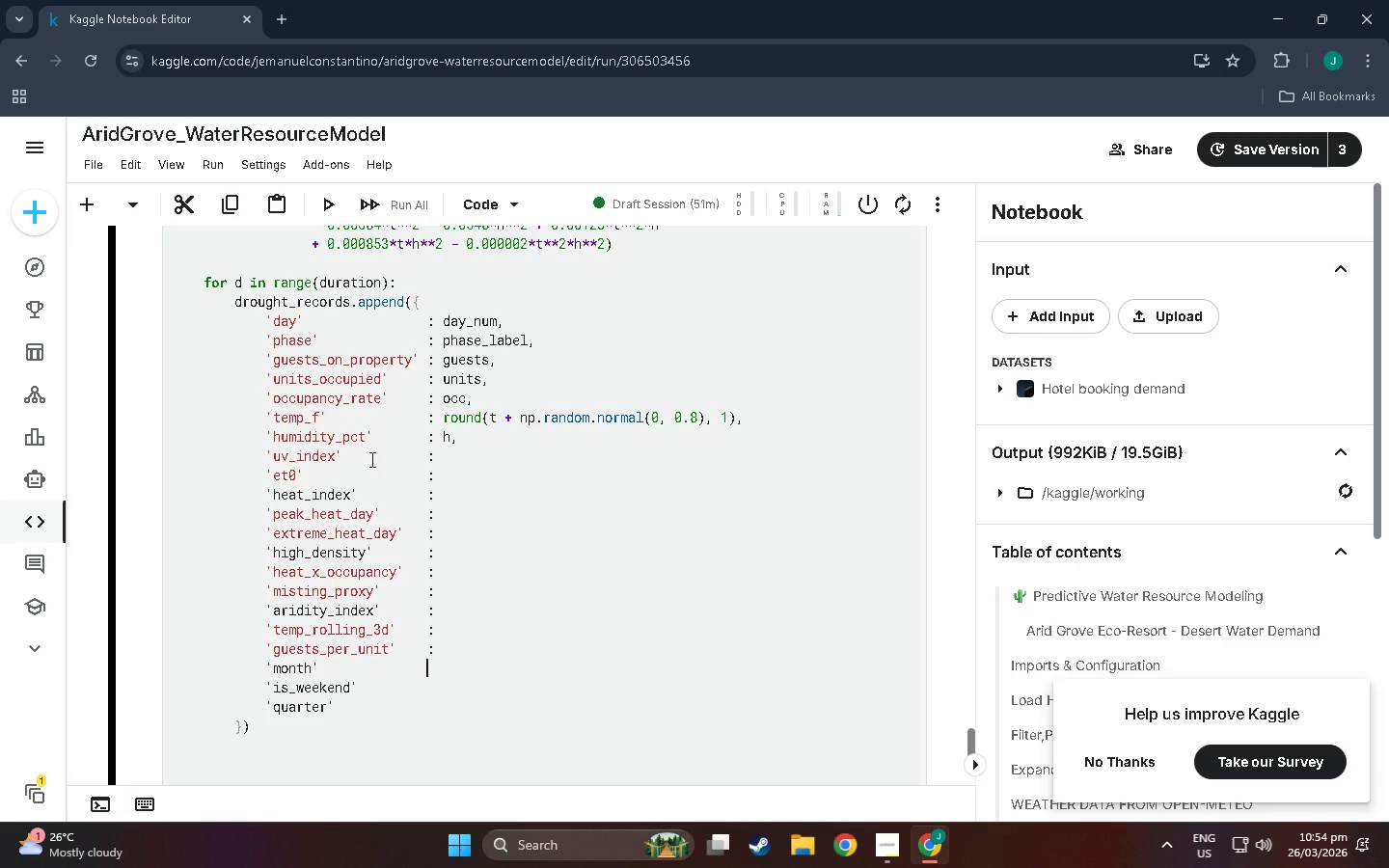 
key(Shift+Semicolon)
 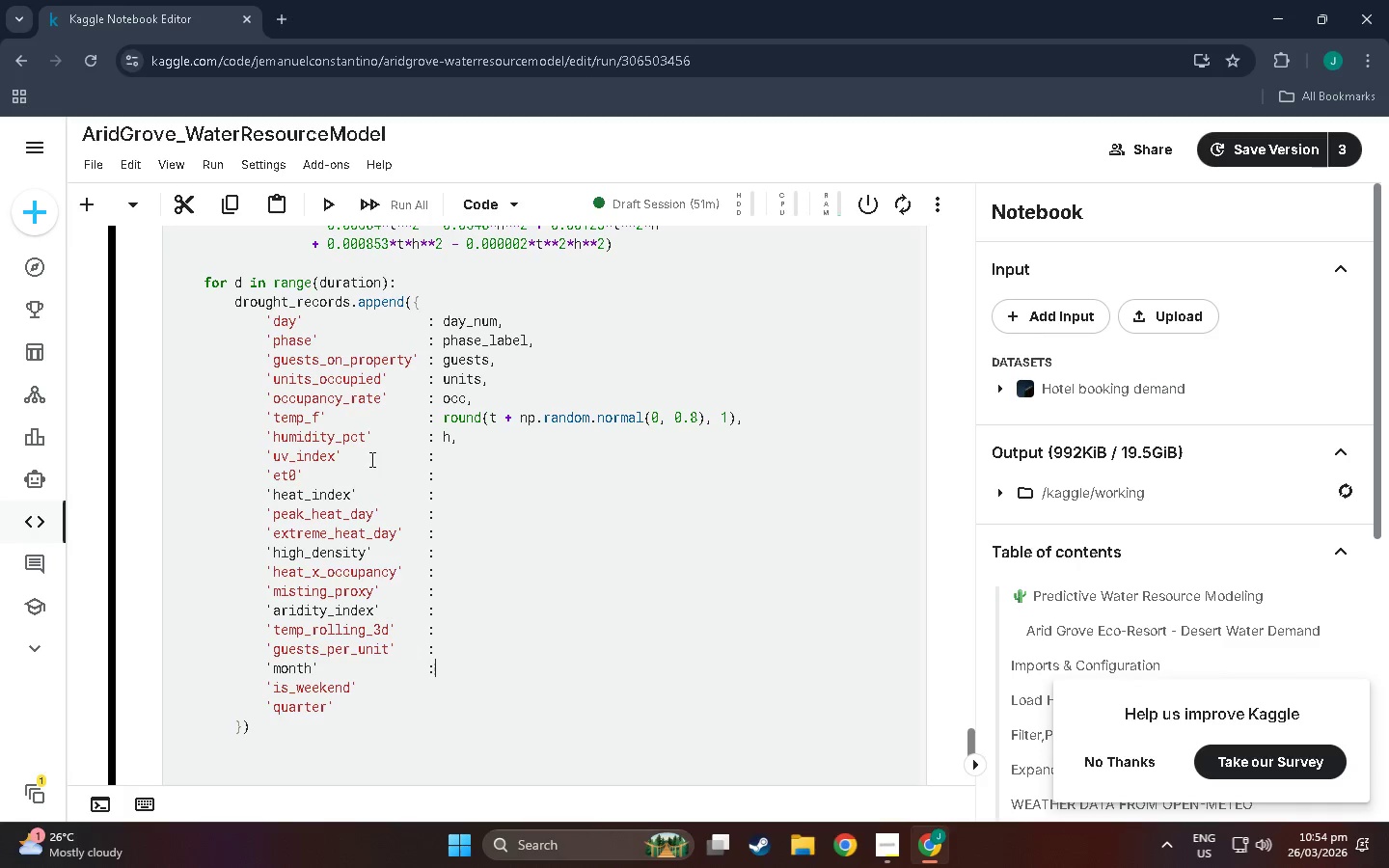 
key(ArrowDown)
 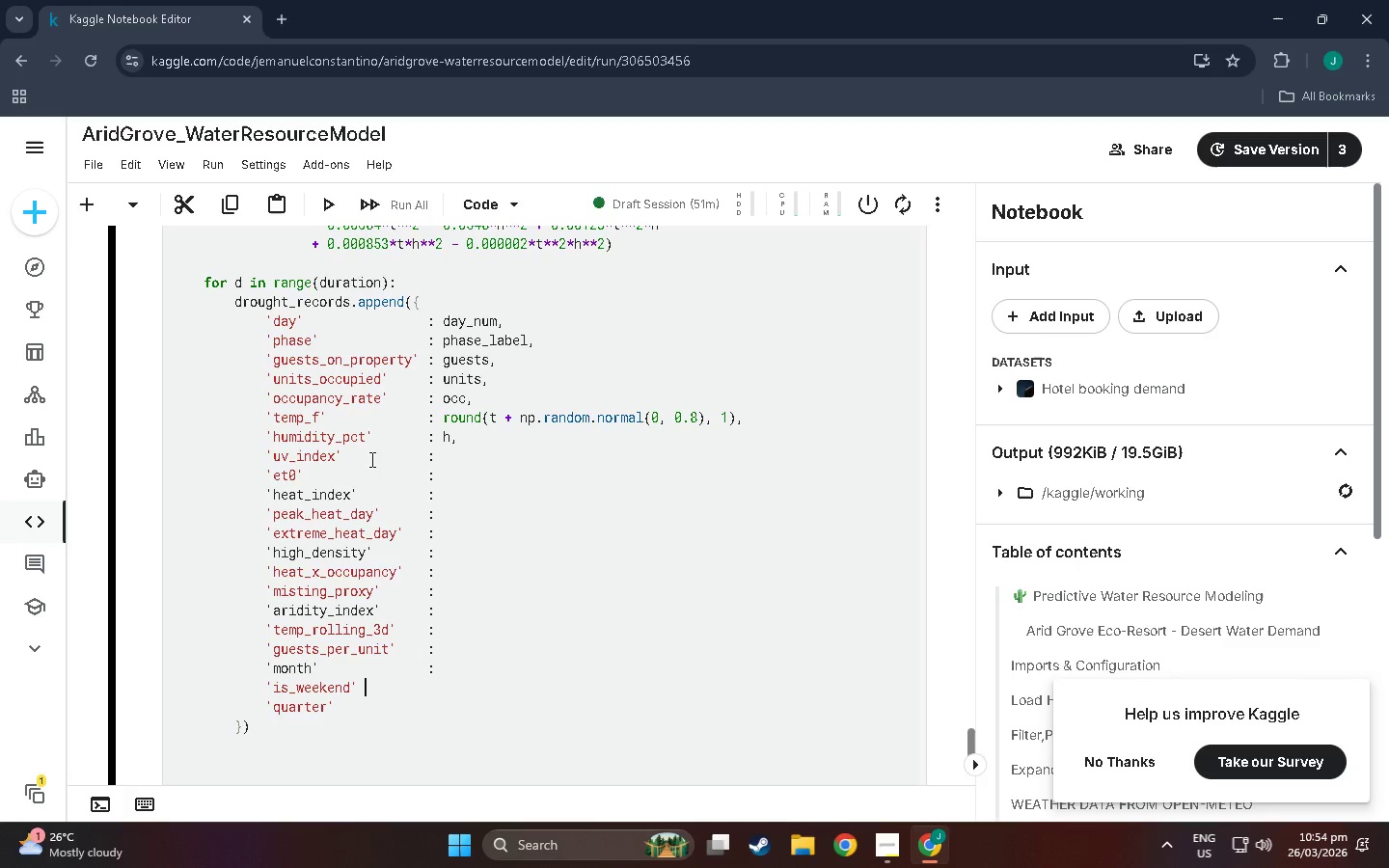 
hold_key(key=Space, duration=0.77)
 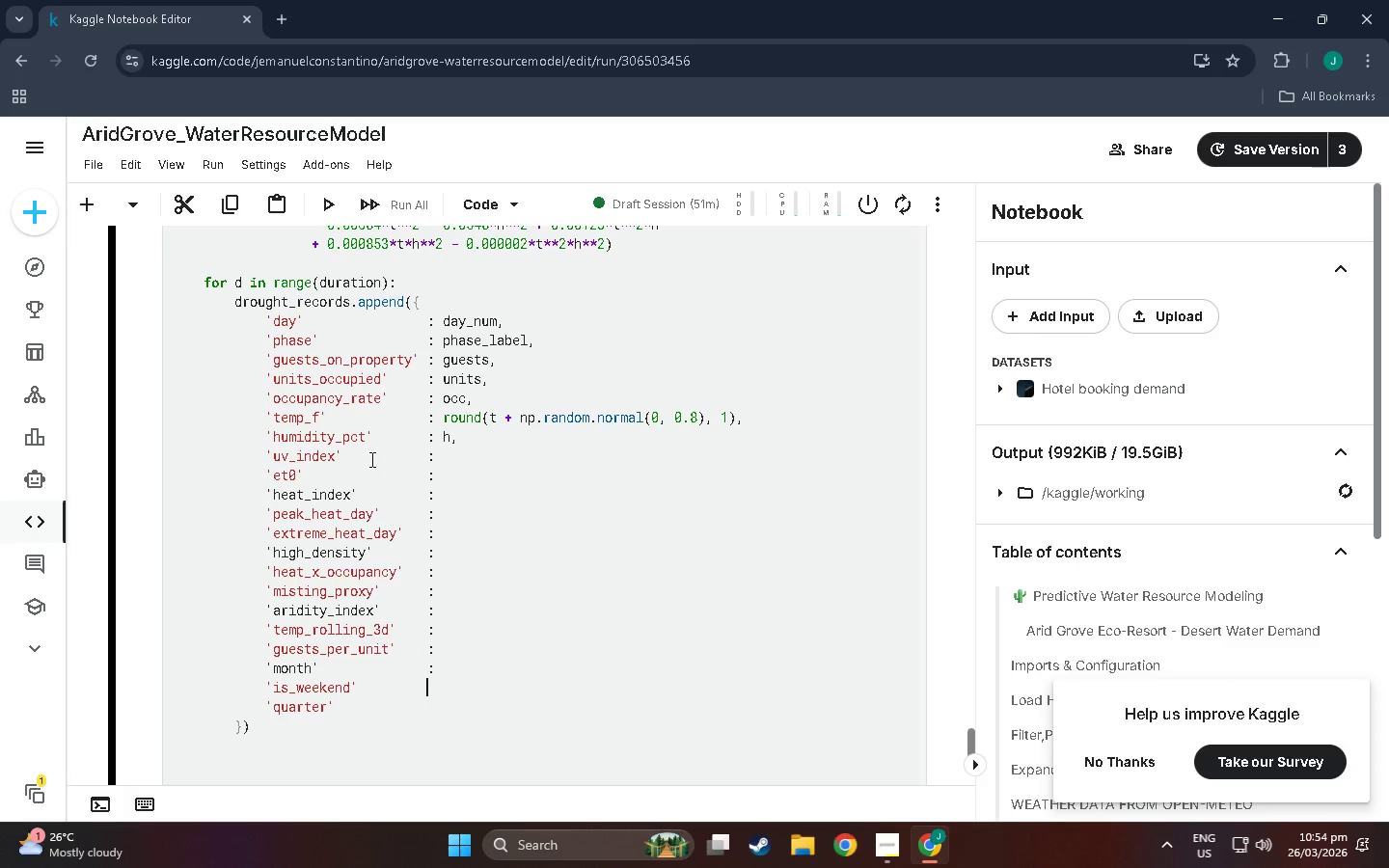 
key(Shift+Semicolon)
 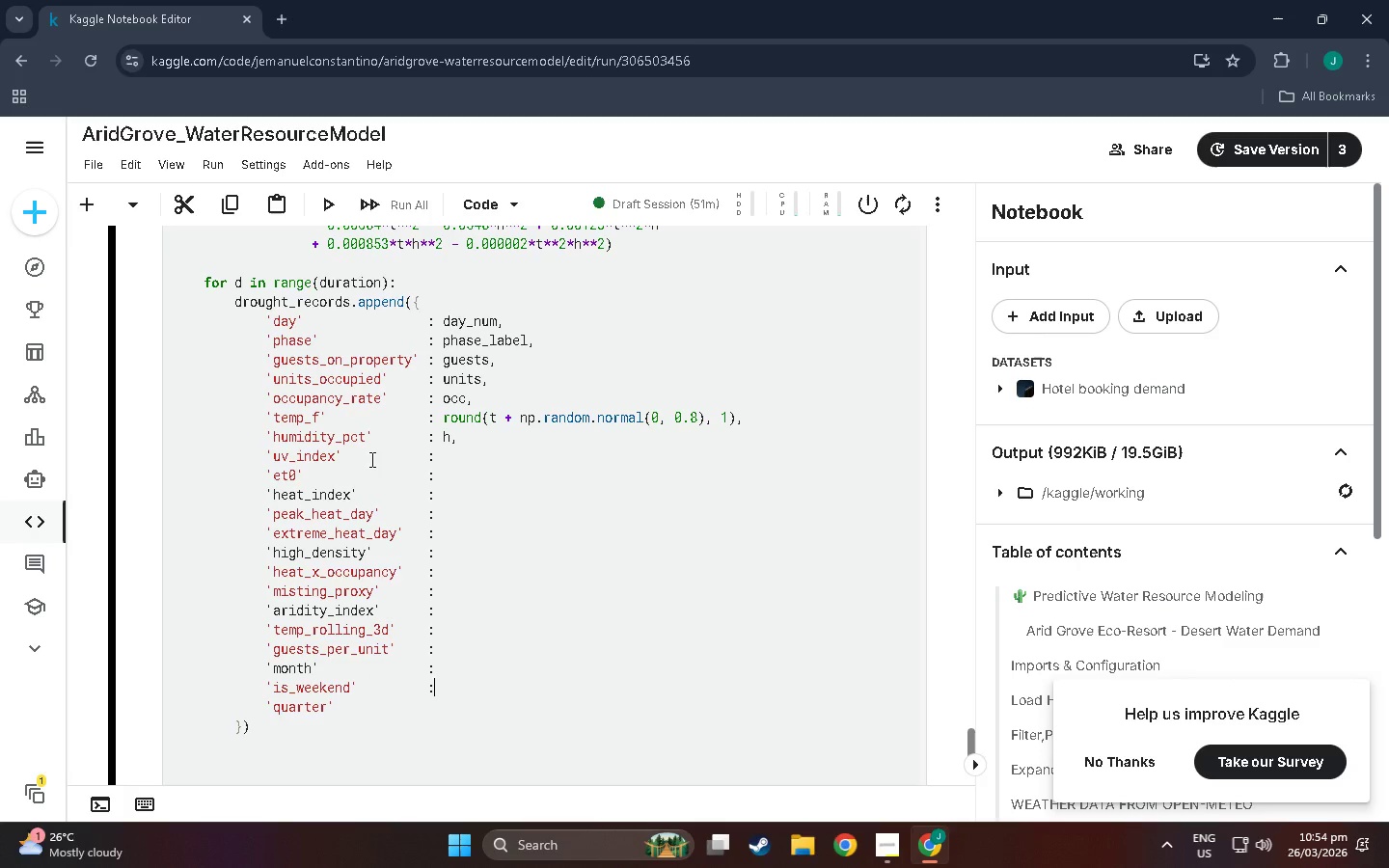 
key(ArrowDown)
 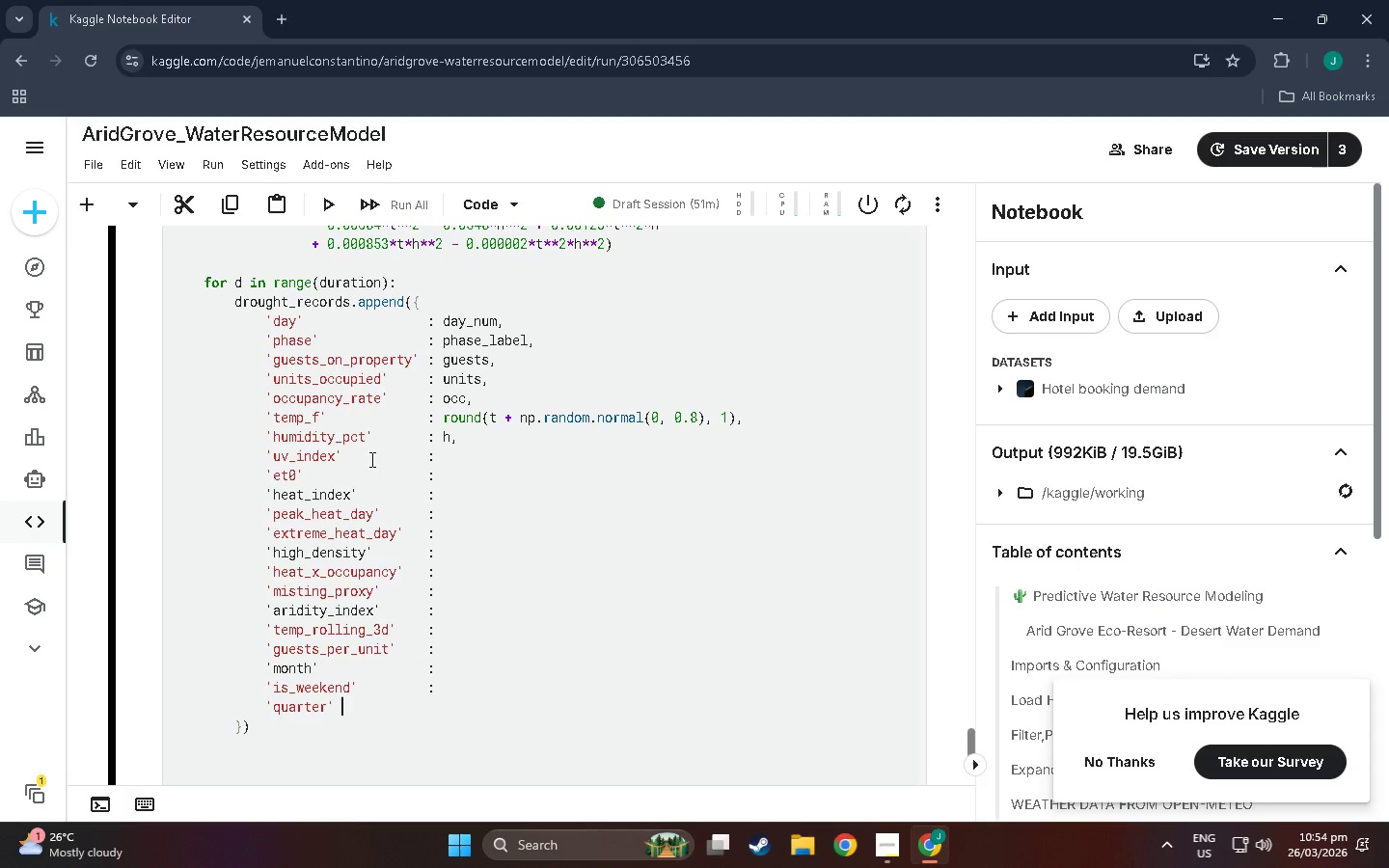 
key(Space)
 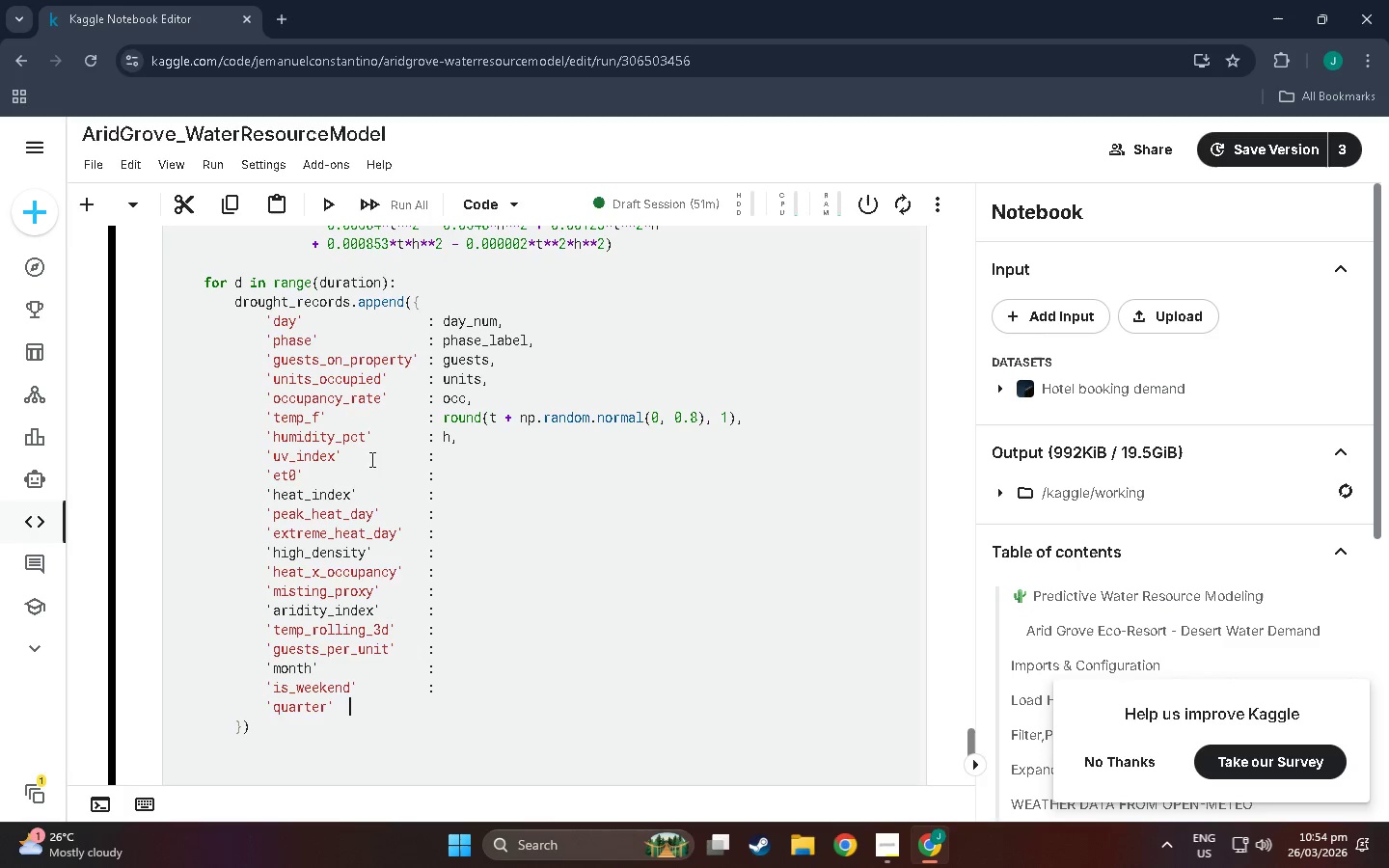 
hold_key(key=Space, duration=0.77)
 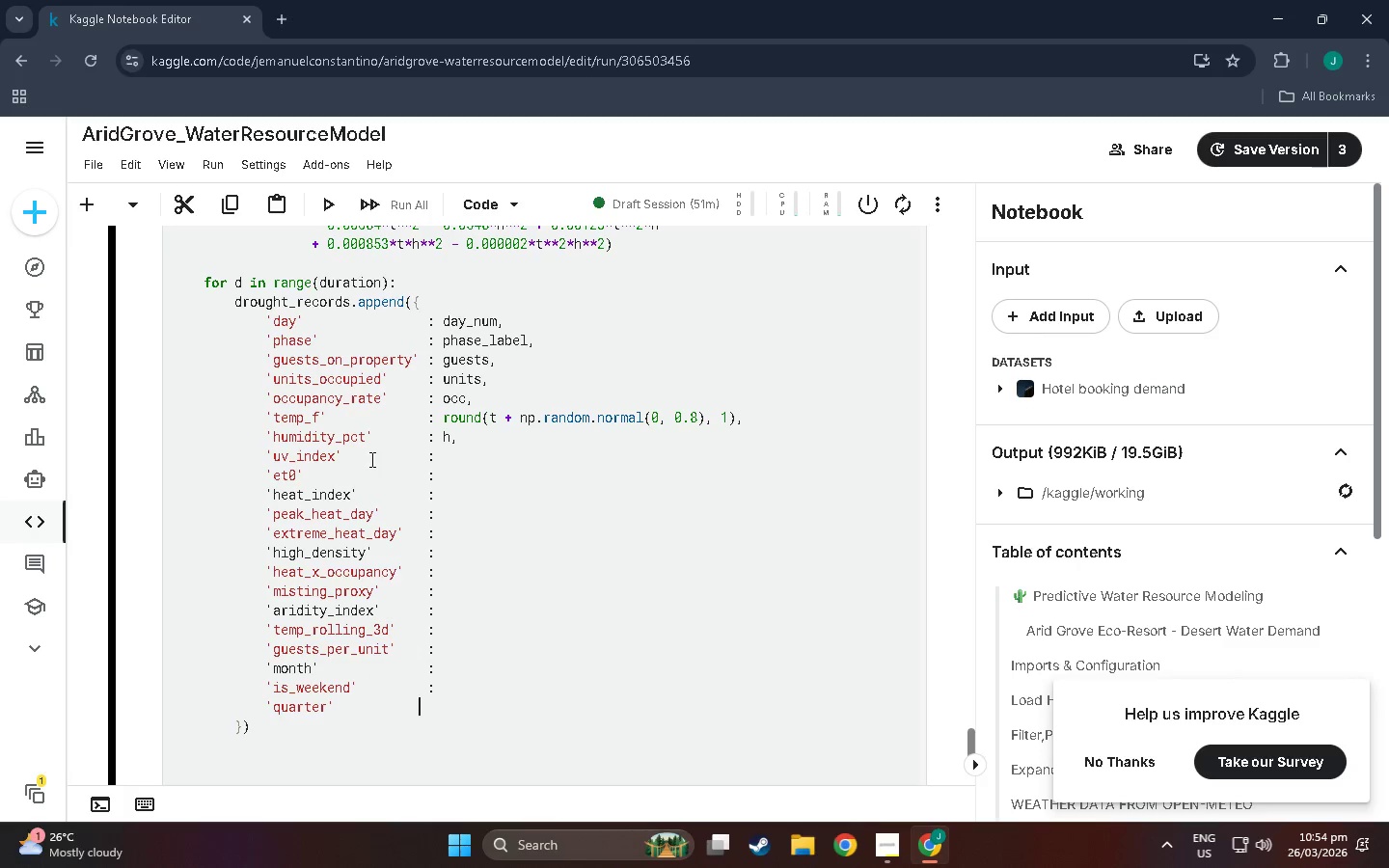 
key(Space)
 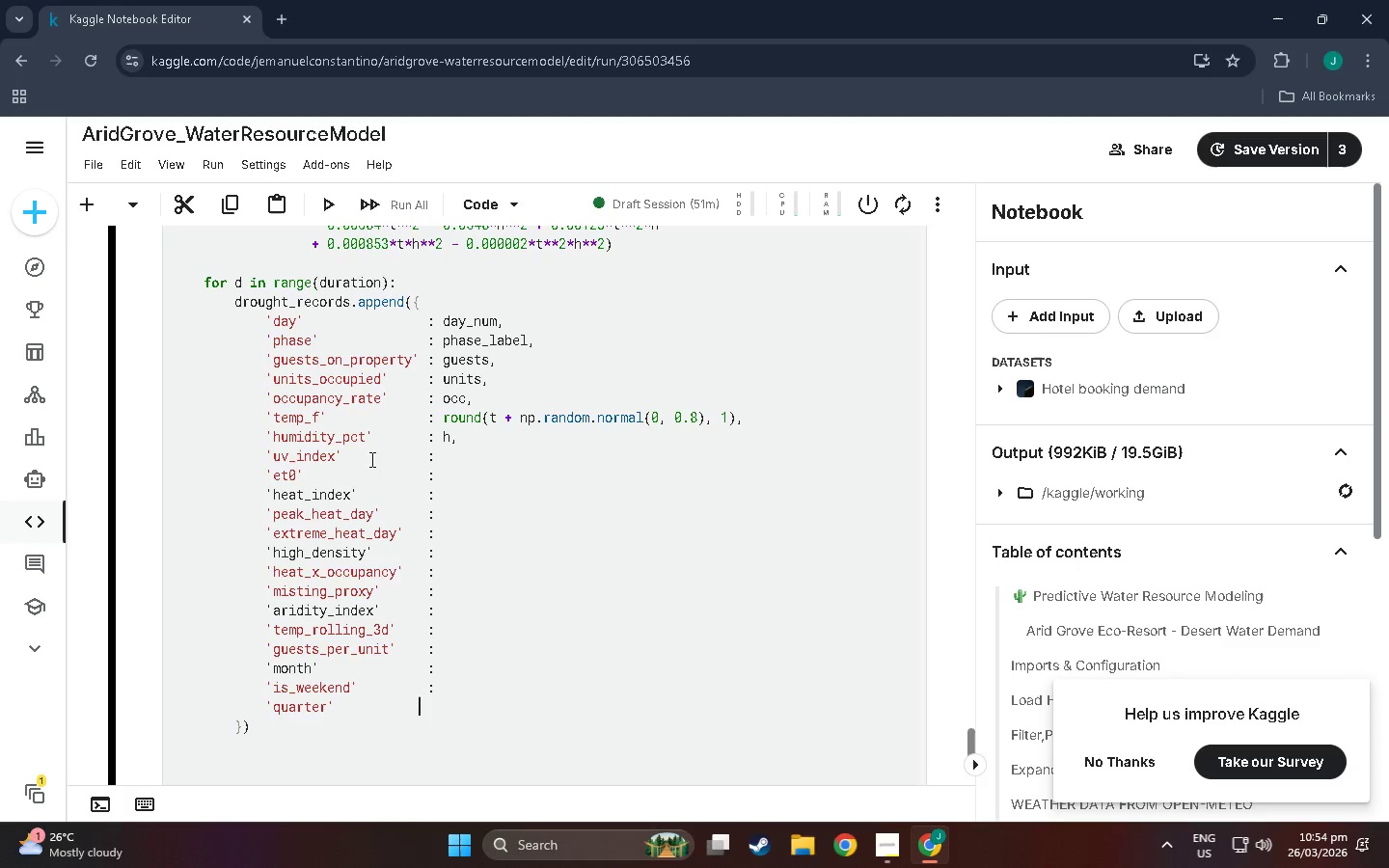 
key(Shift+Space)
 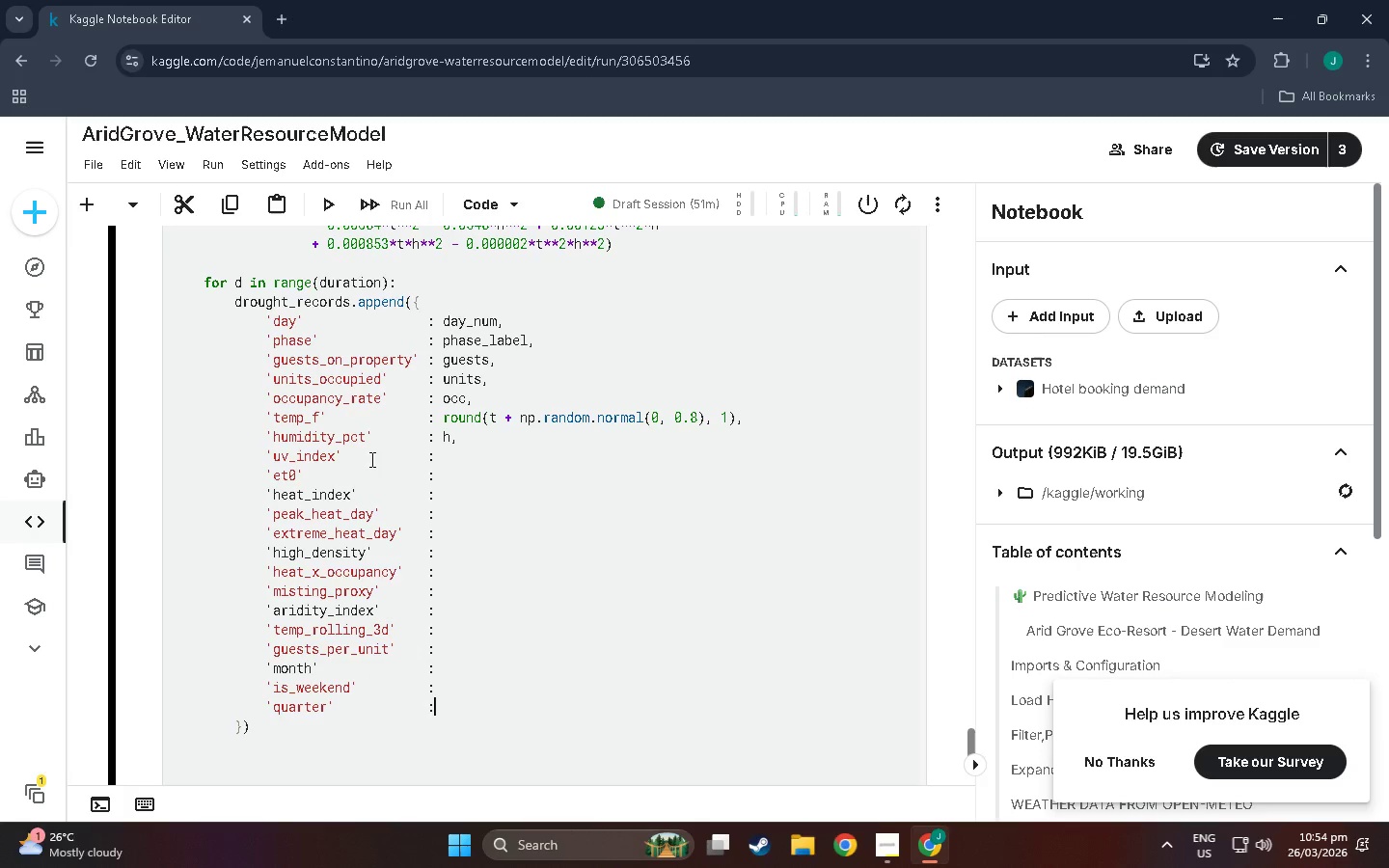 
key(Shift+Semicolon)
 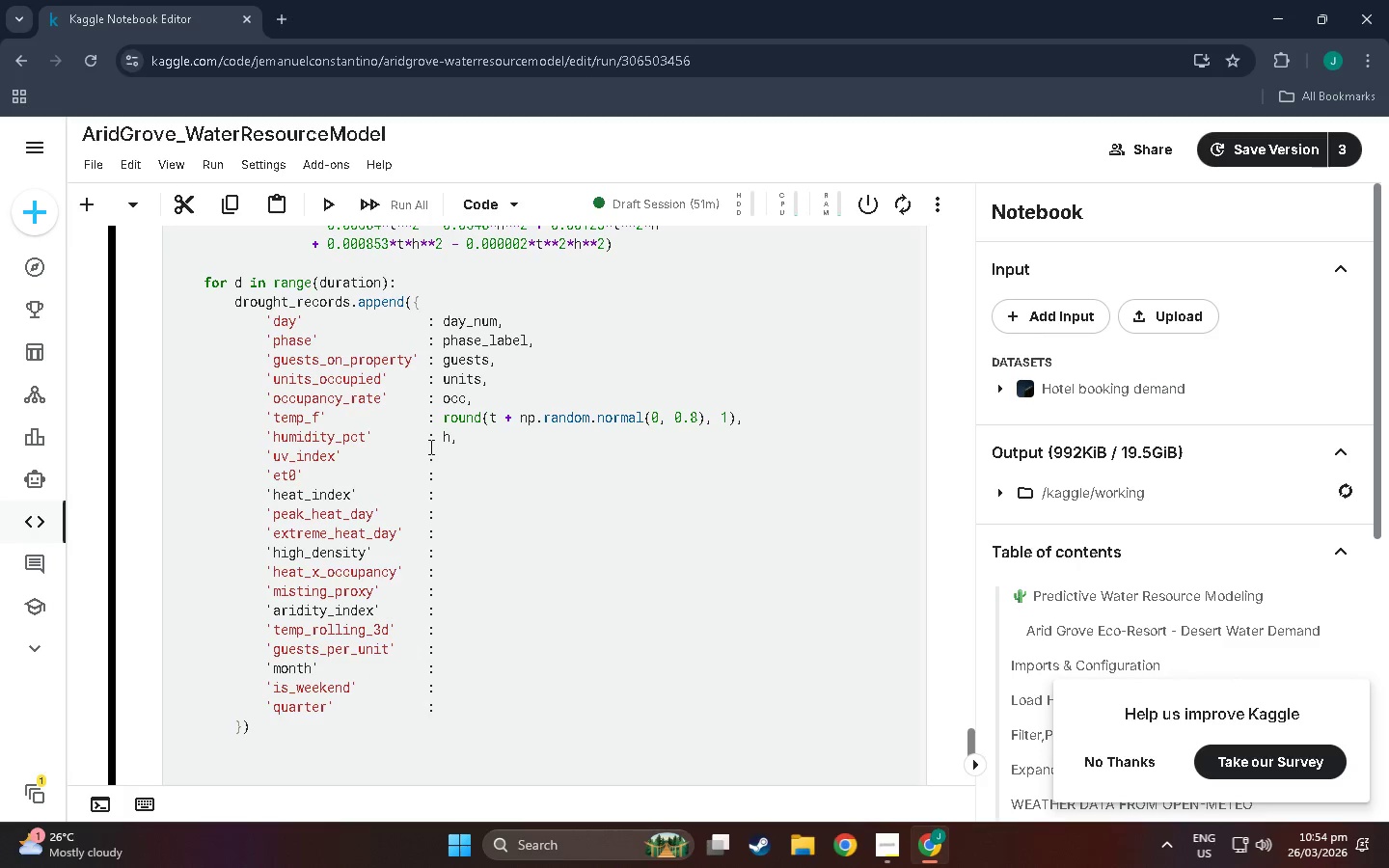 
left_click([464, 442])
 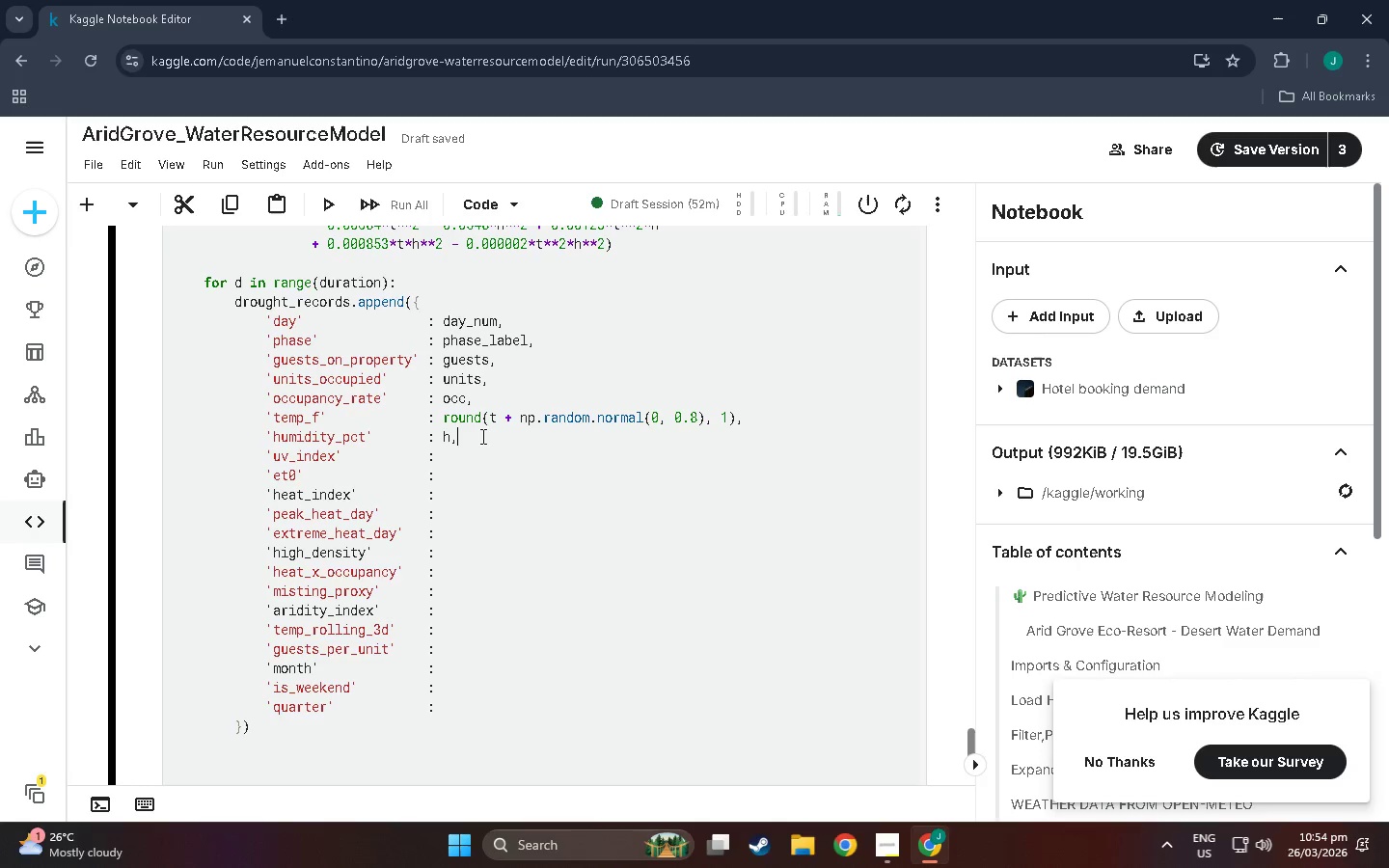 
wait(20.58)
 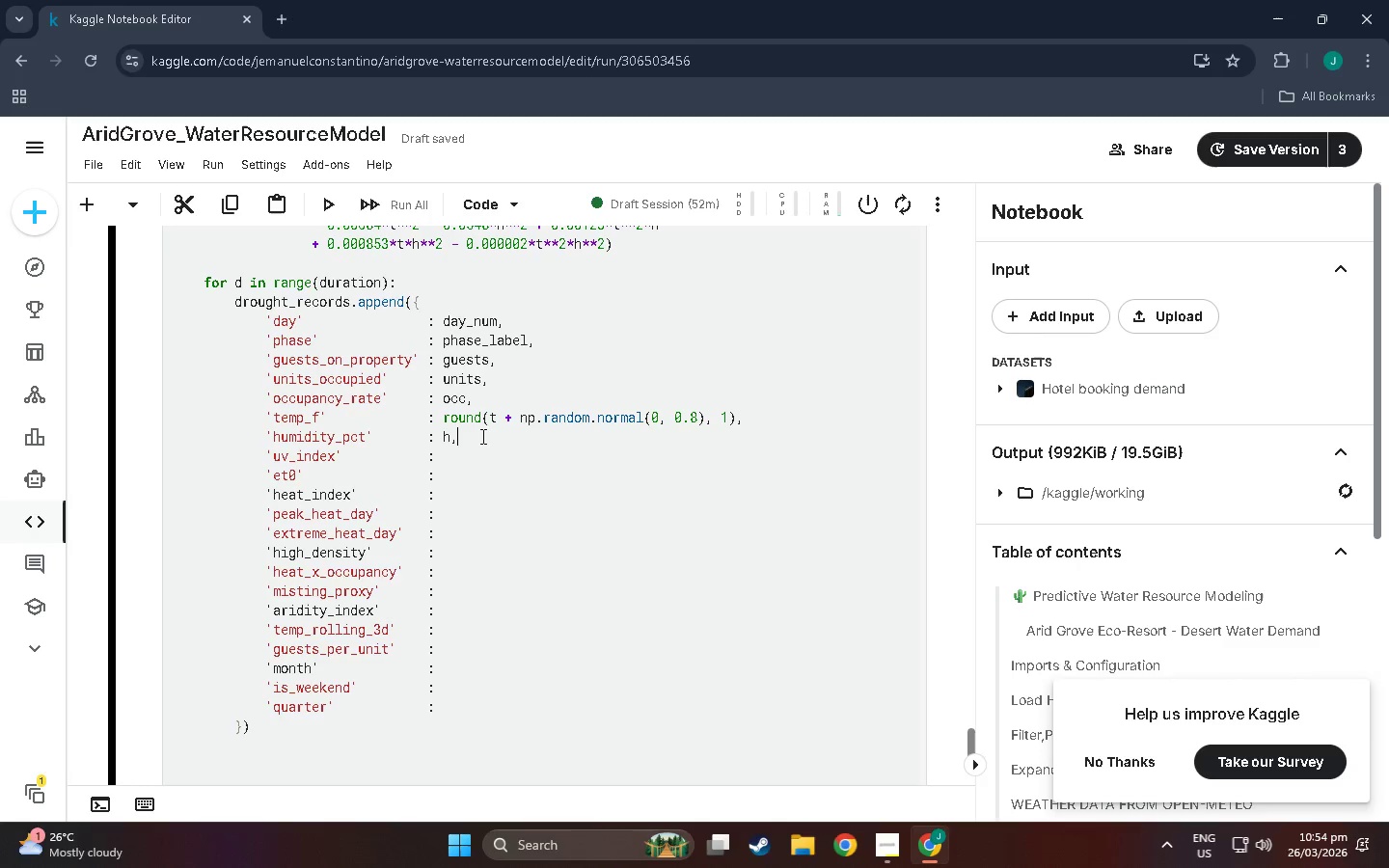 
left_click([449, 449])
 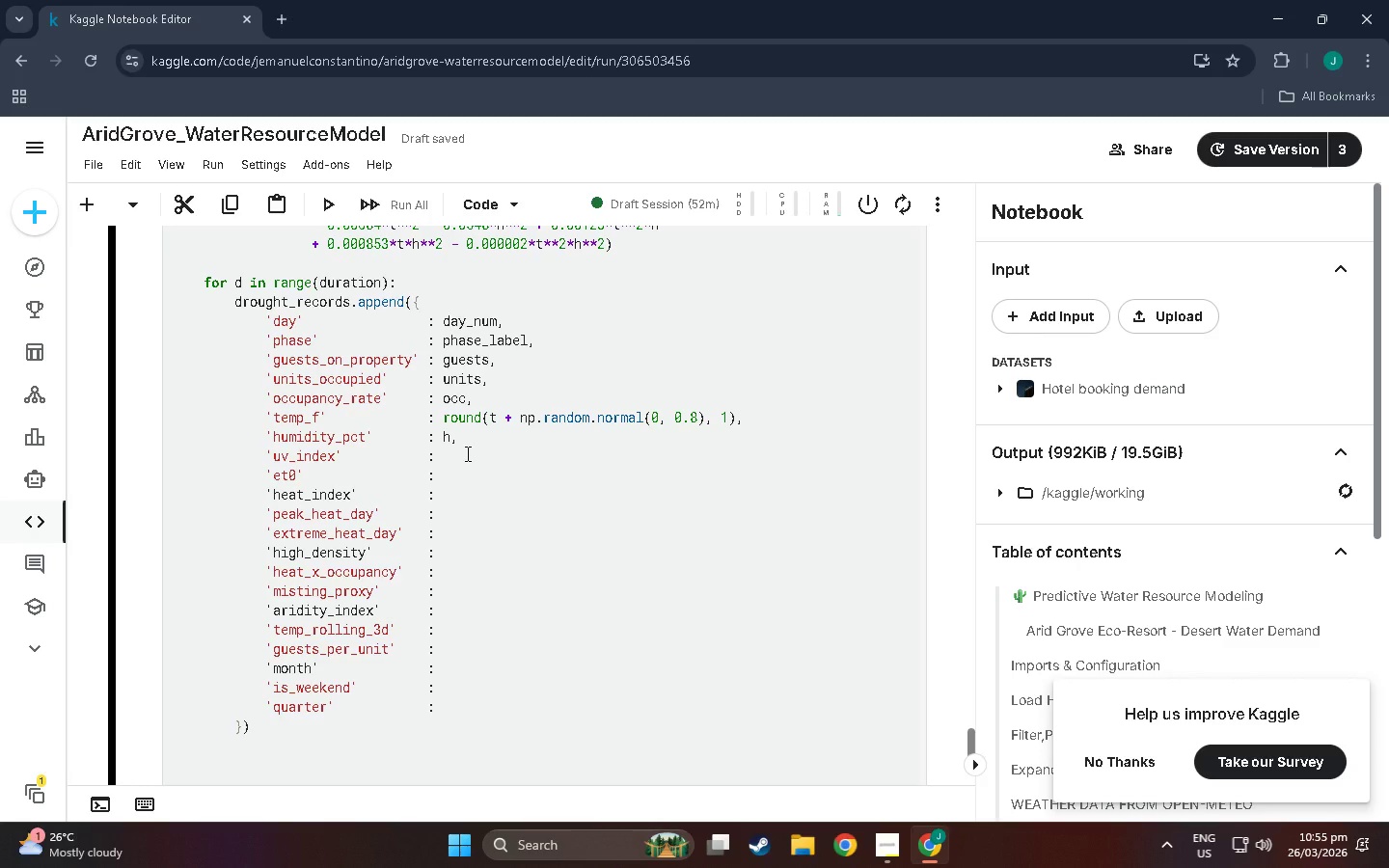 
type( 12.5)
 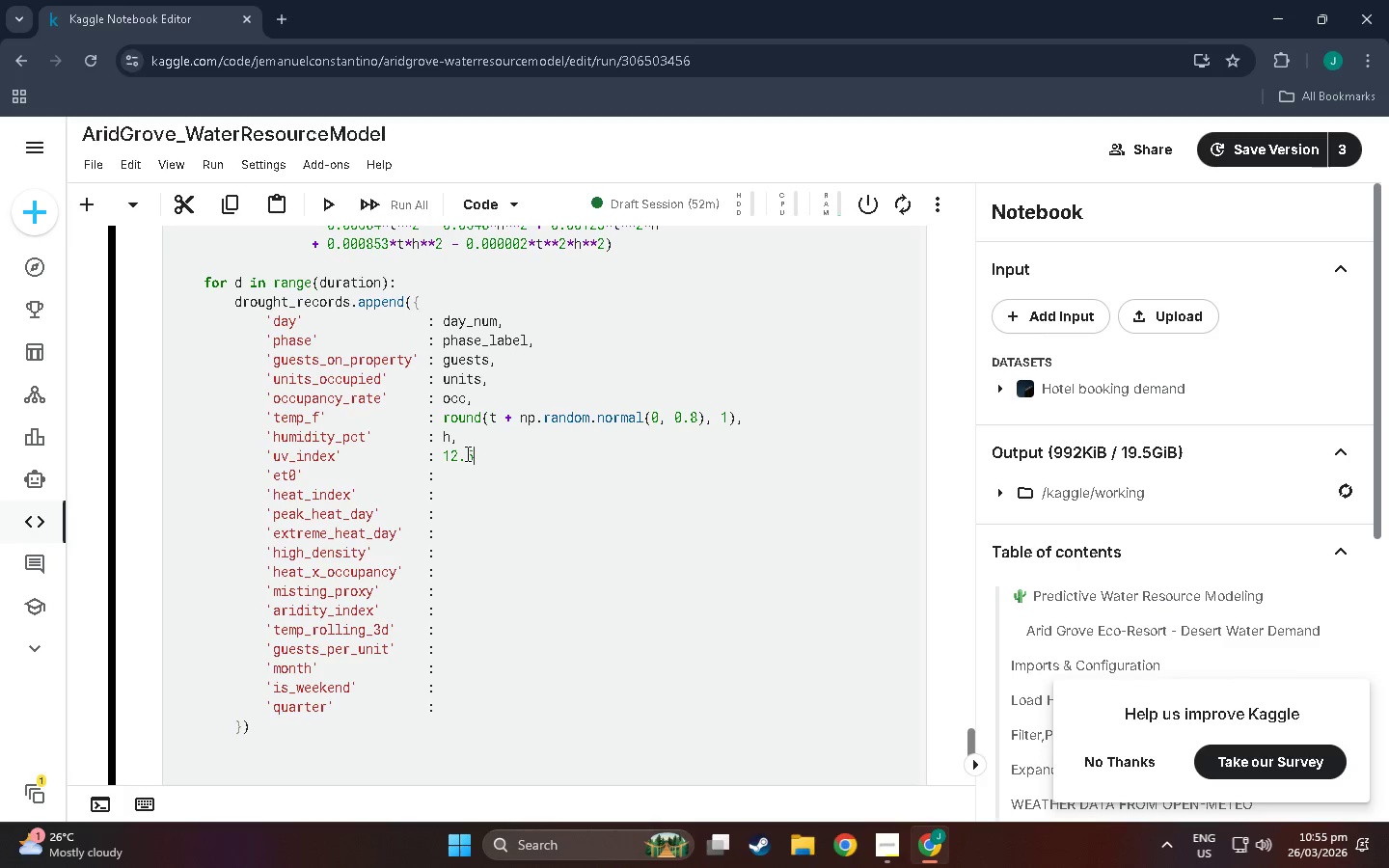 
key(ArrowDown)
 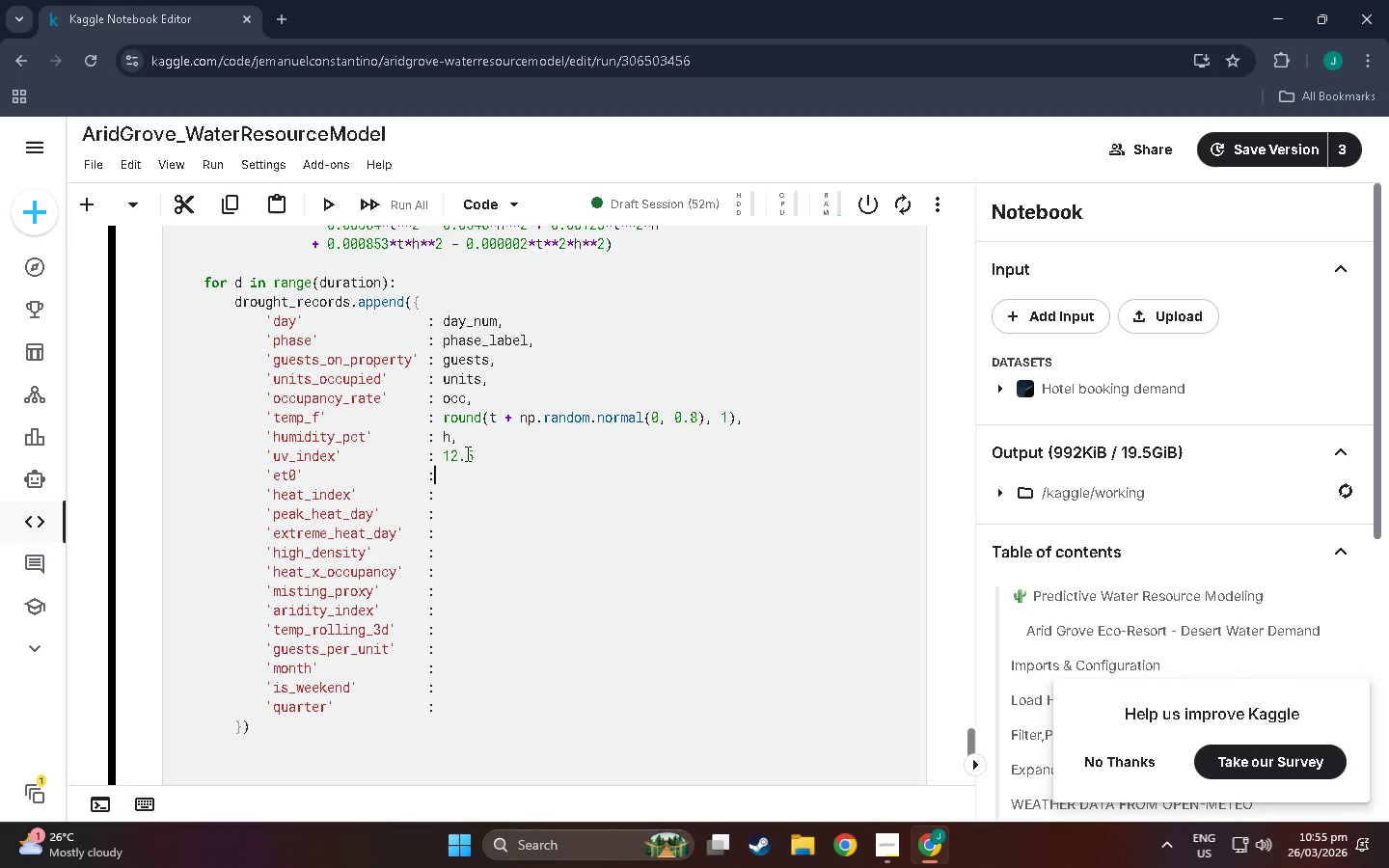 
type( round(12.0 + (t - 1)
key(Backspace)
type(106)
key(Backspace)
type(5)
 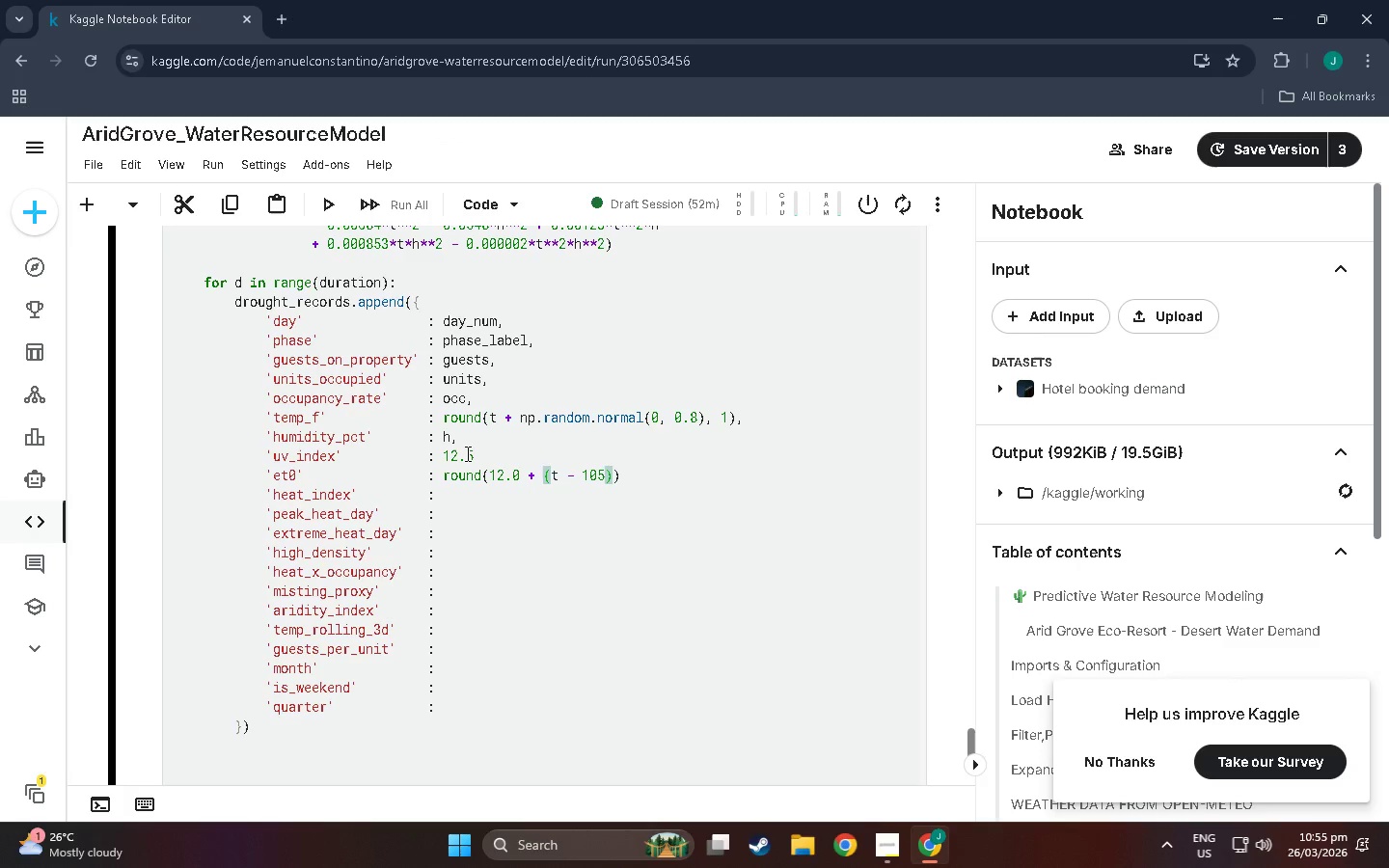 
key(ArrowRight)
 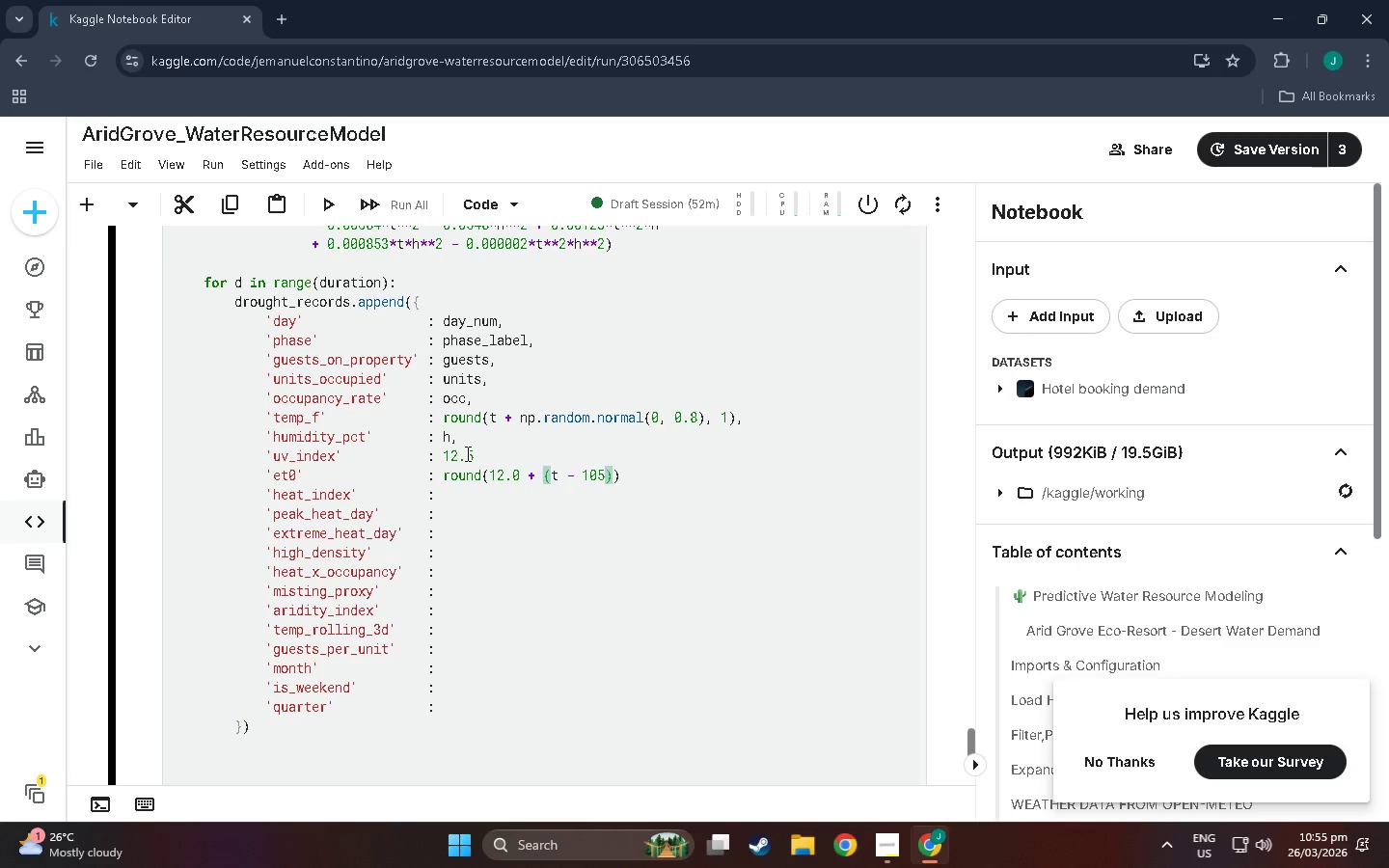 
key(Space)
 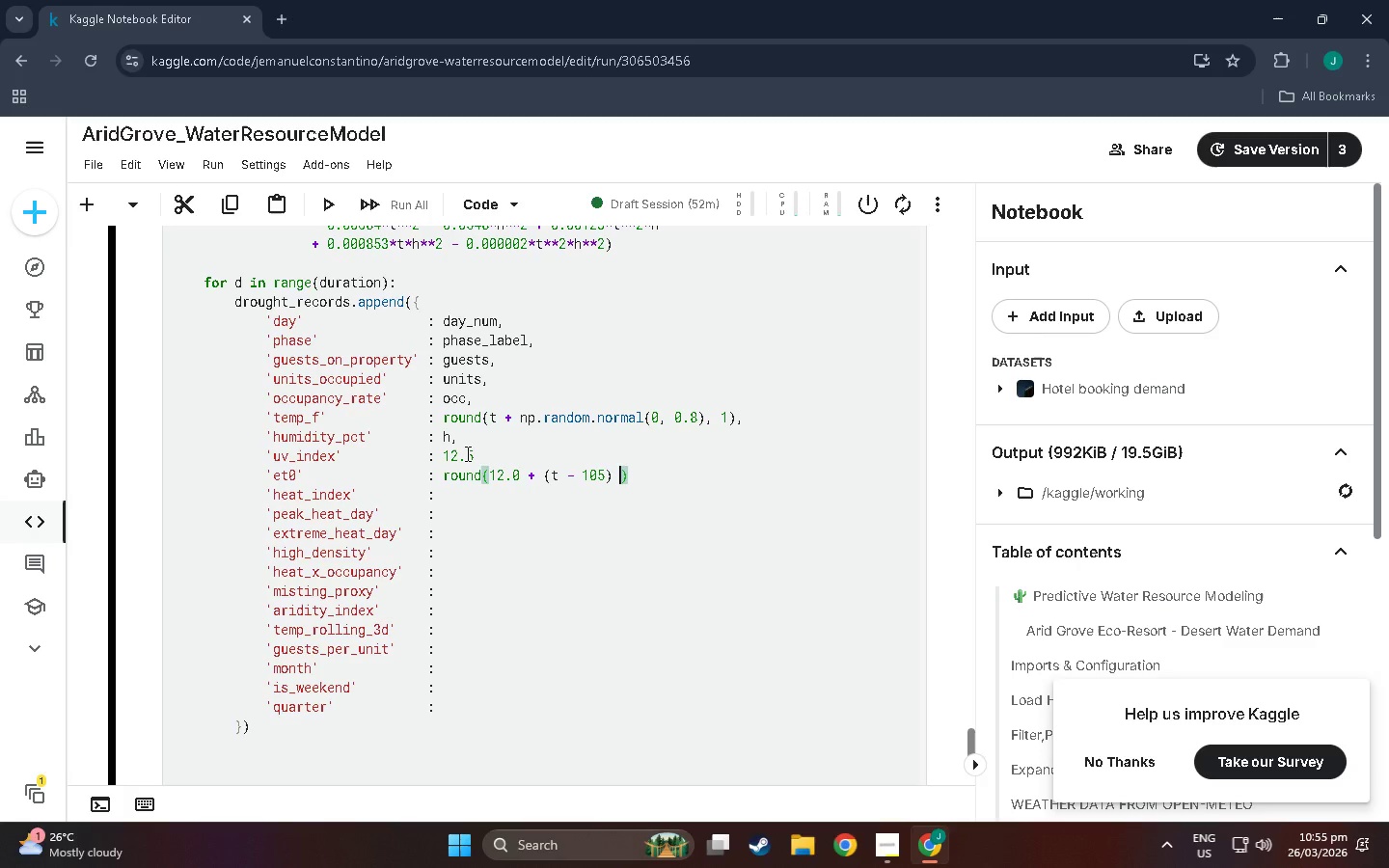 
key(Shift+8)
 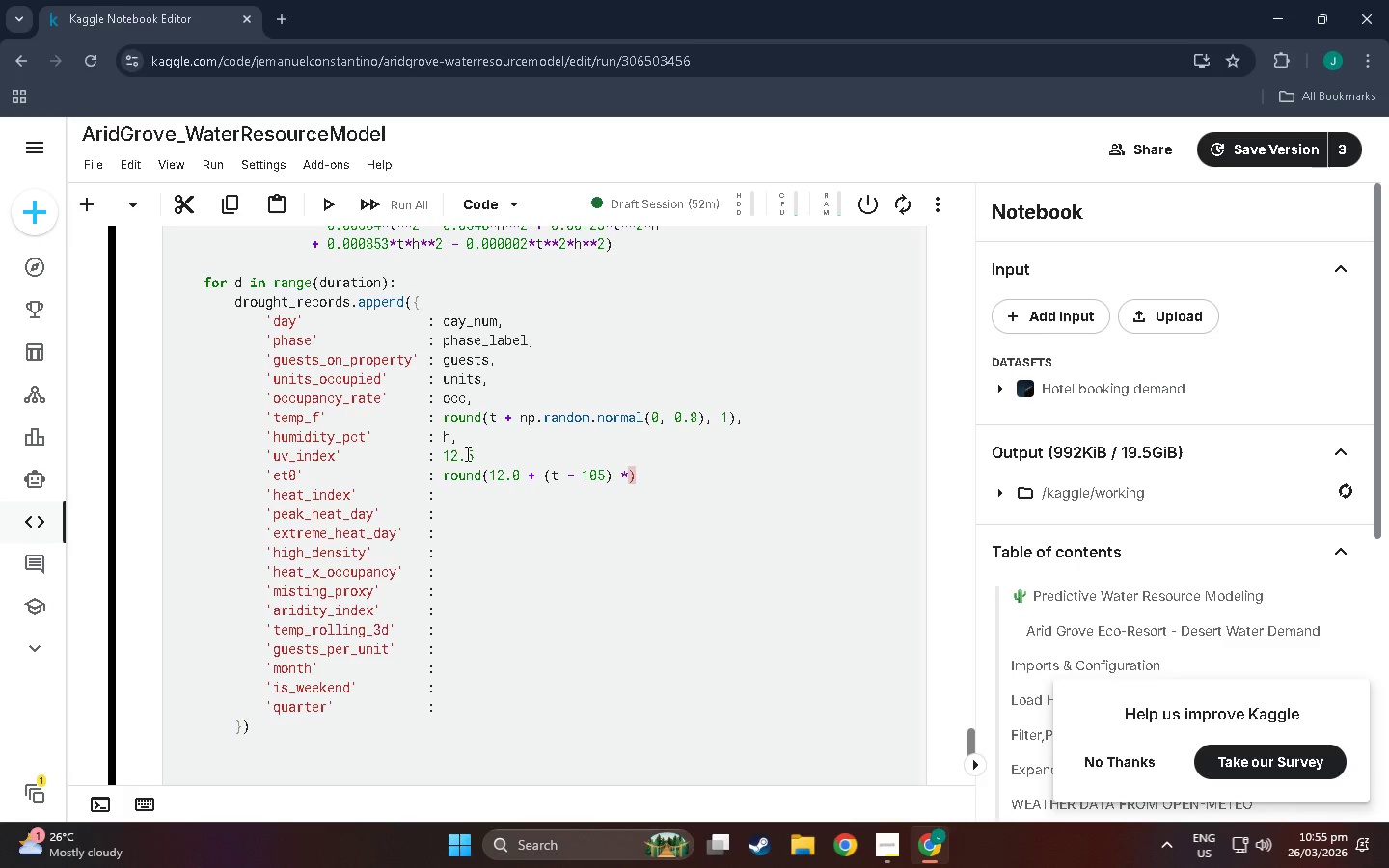 
key(Space)
 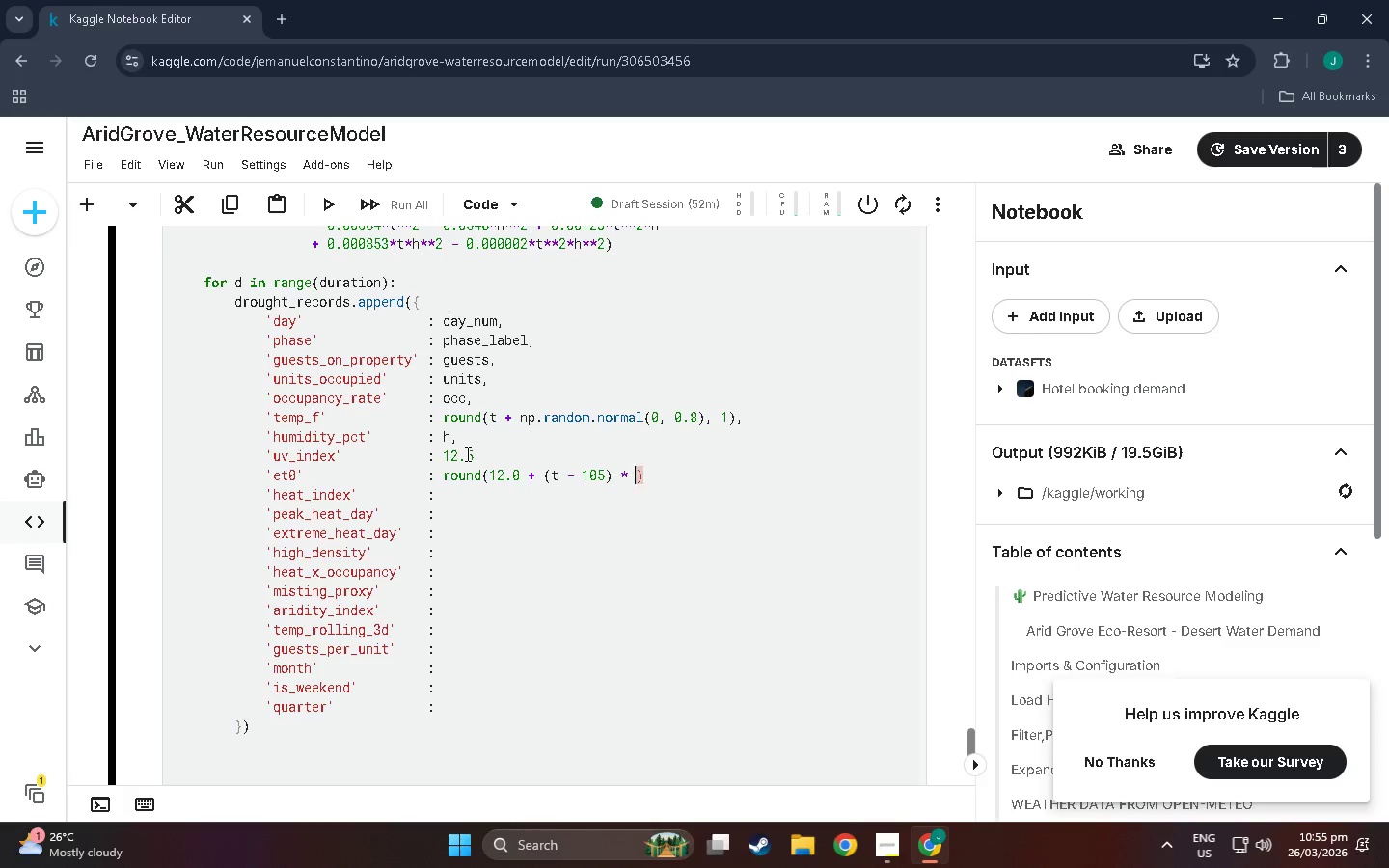 
key(0)
 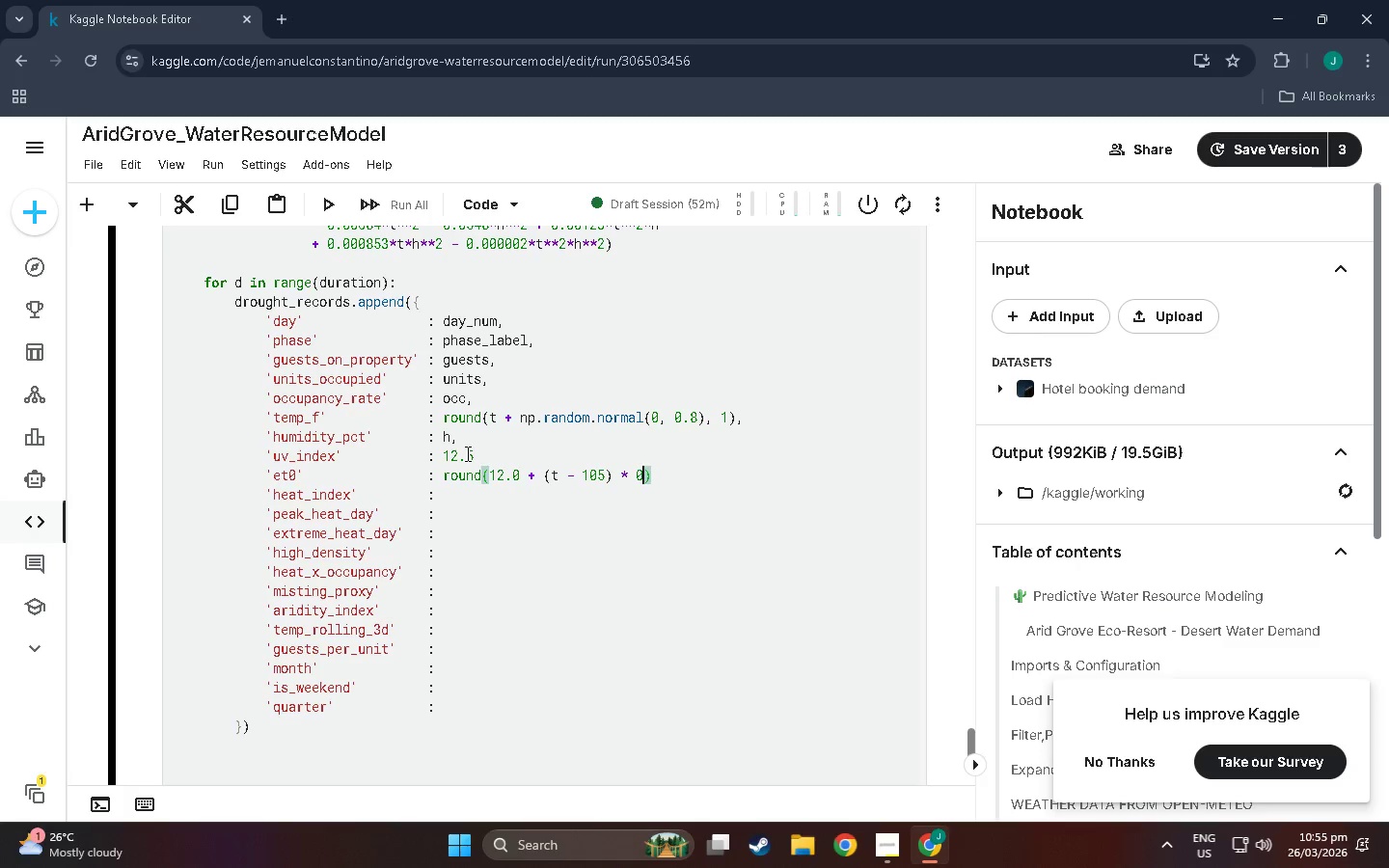 
key(Period)
 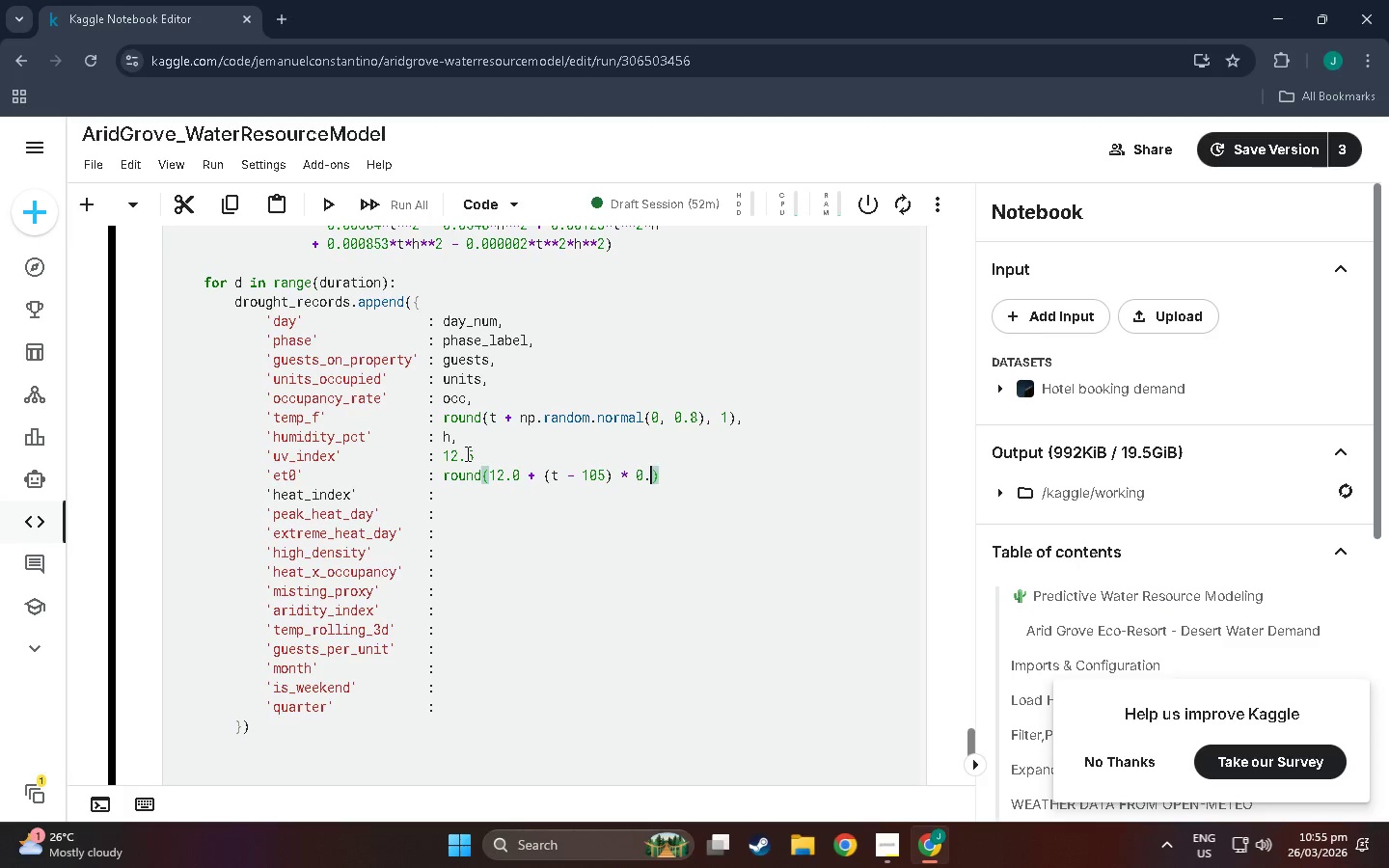 
key(3)
 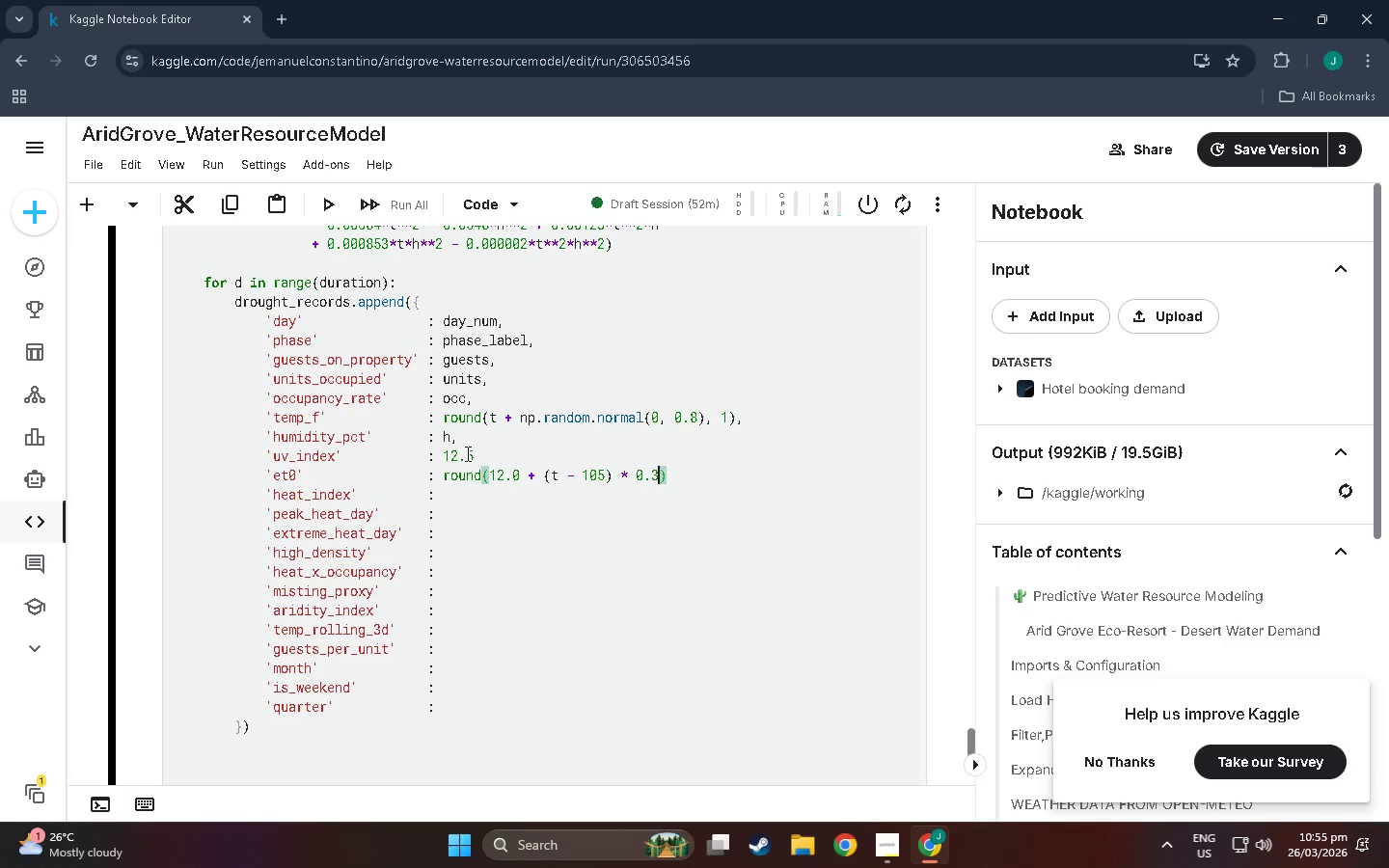 
key(Comma)
 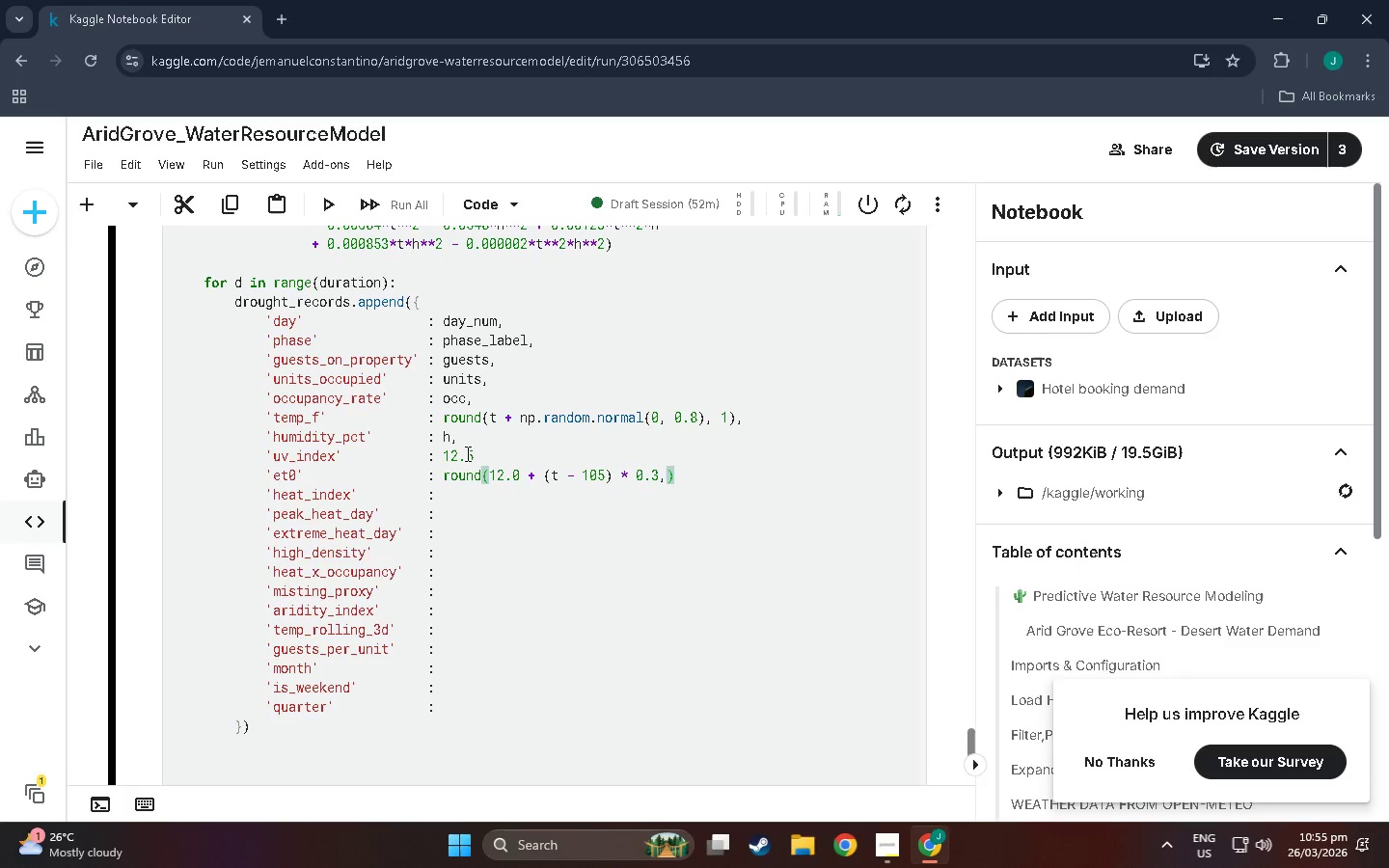 
key(Space)
 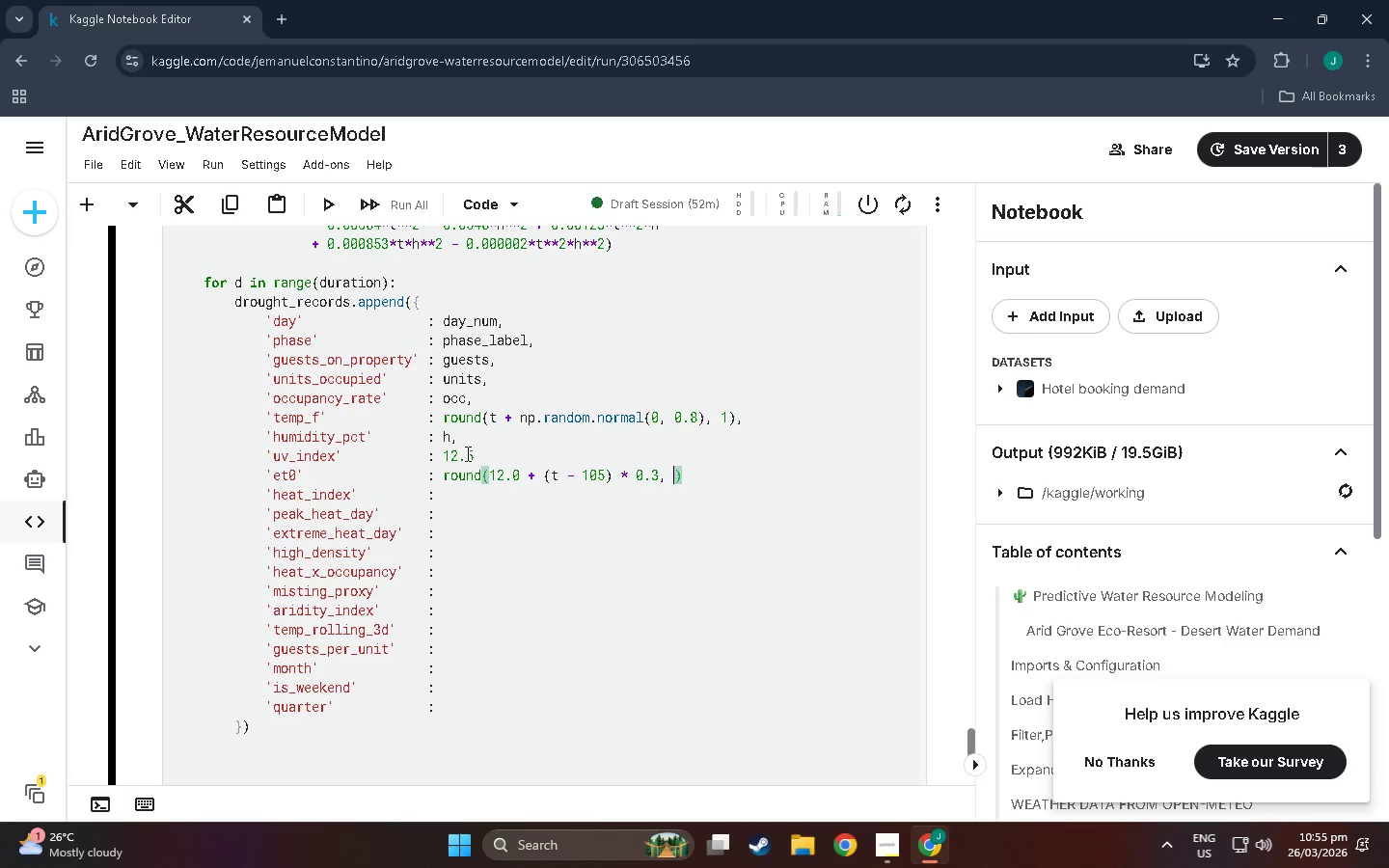 
key(1)
 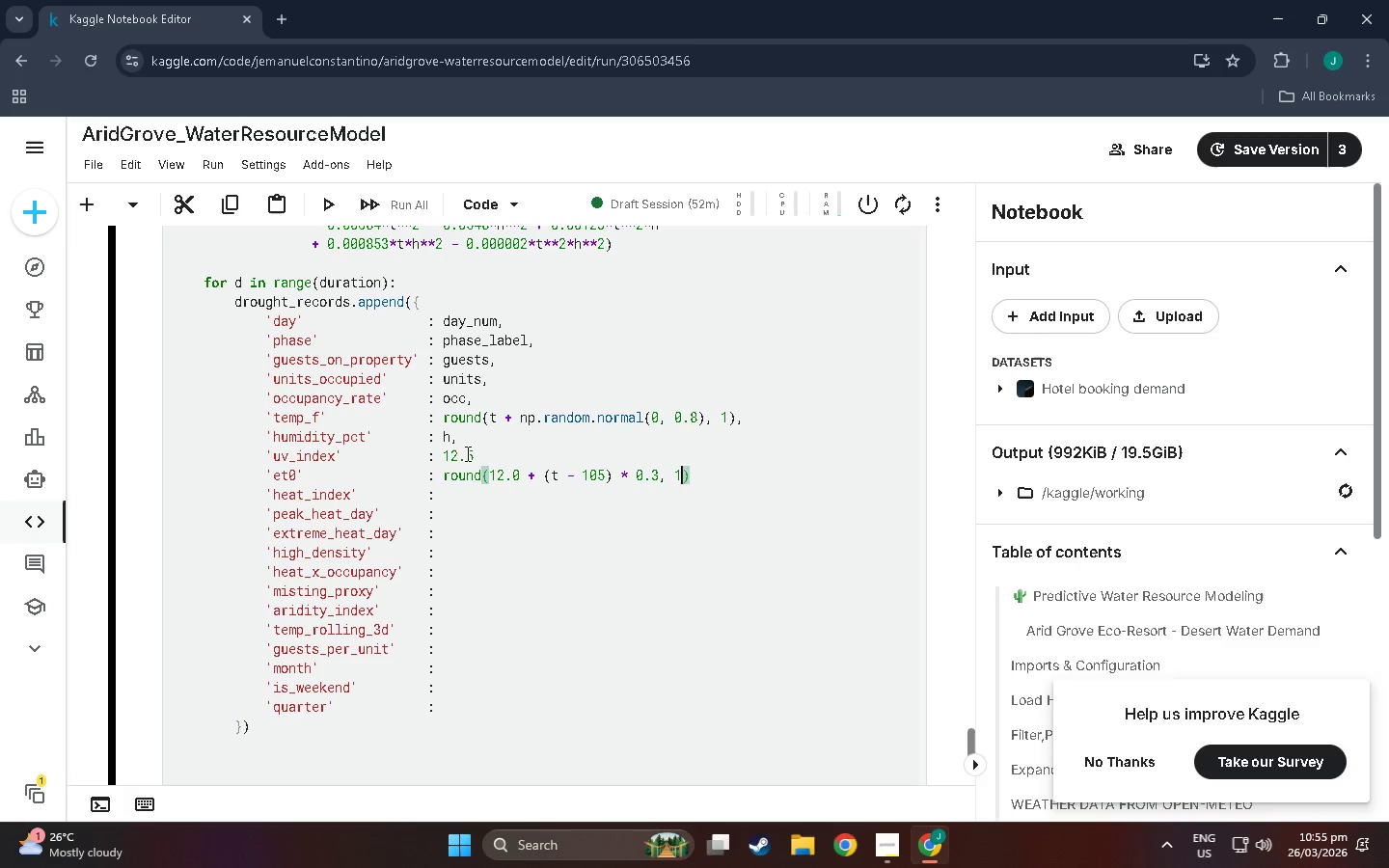 
key(ArrowRight)
 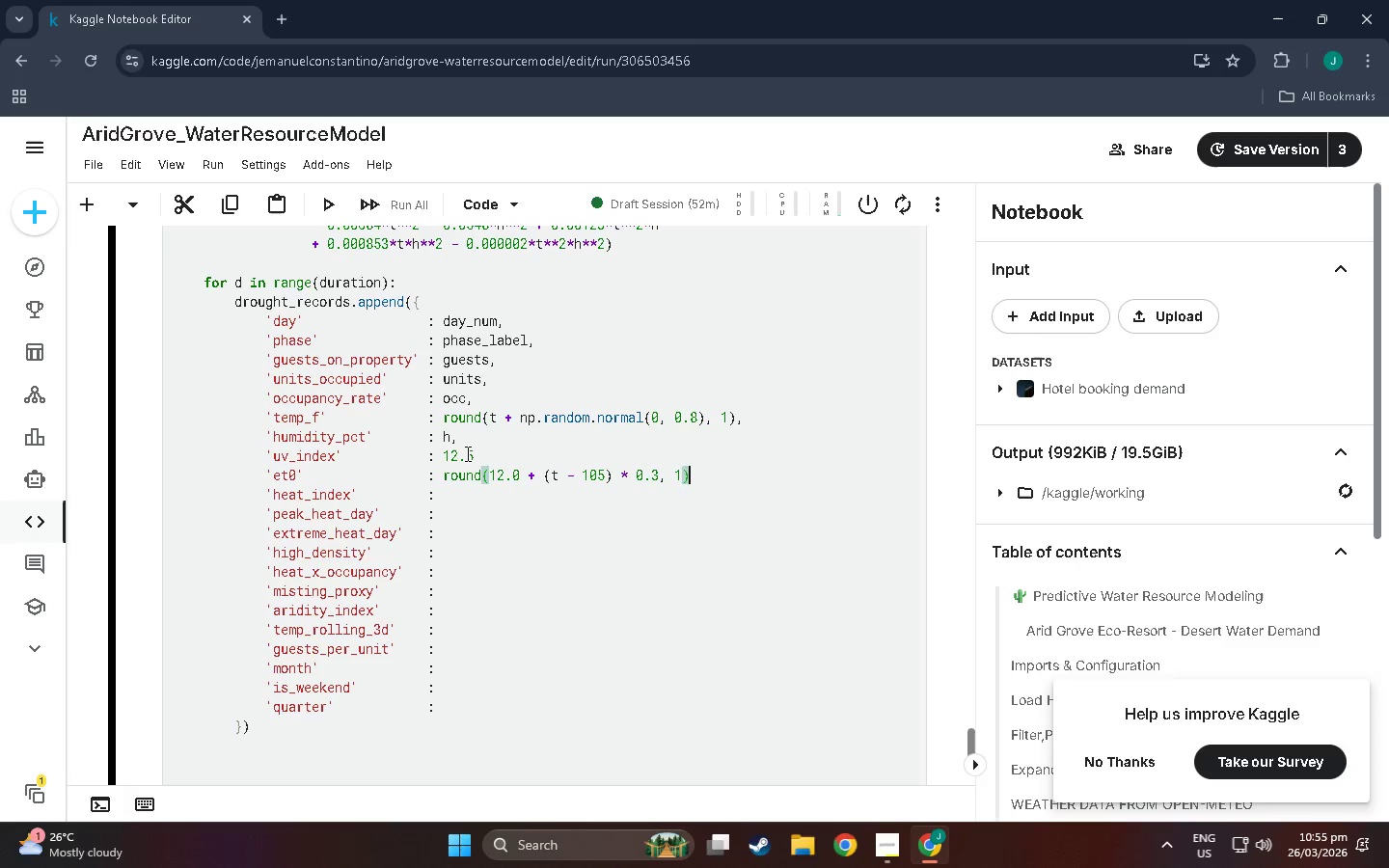 
key(Comma)
 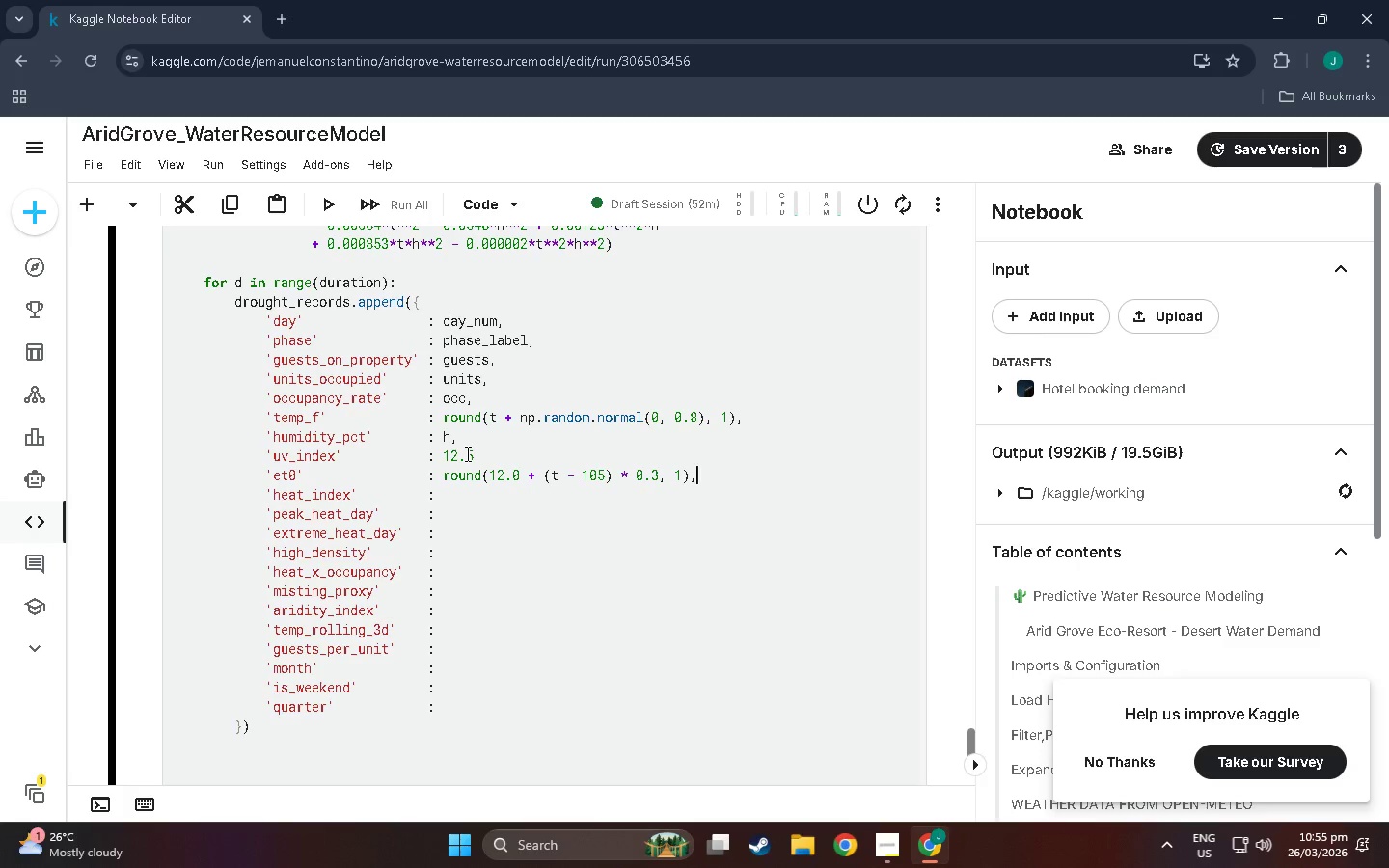 
key(ArrowDown)
 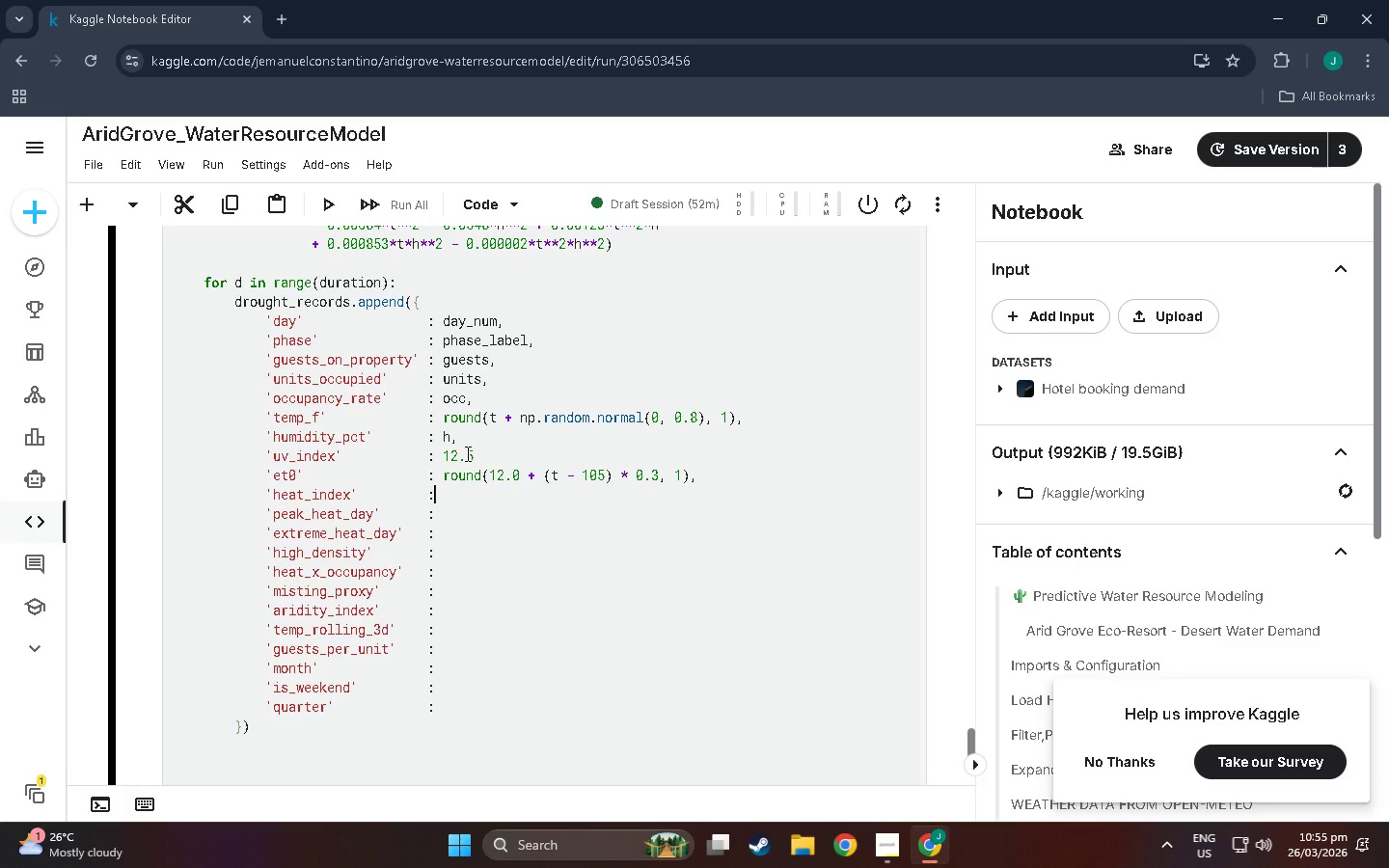 
key(Space)
 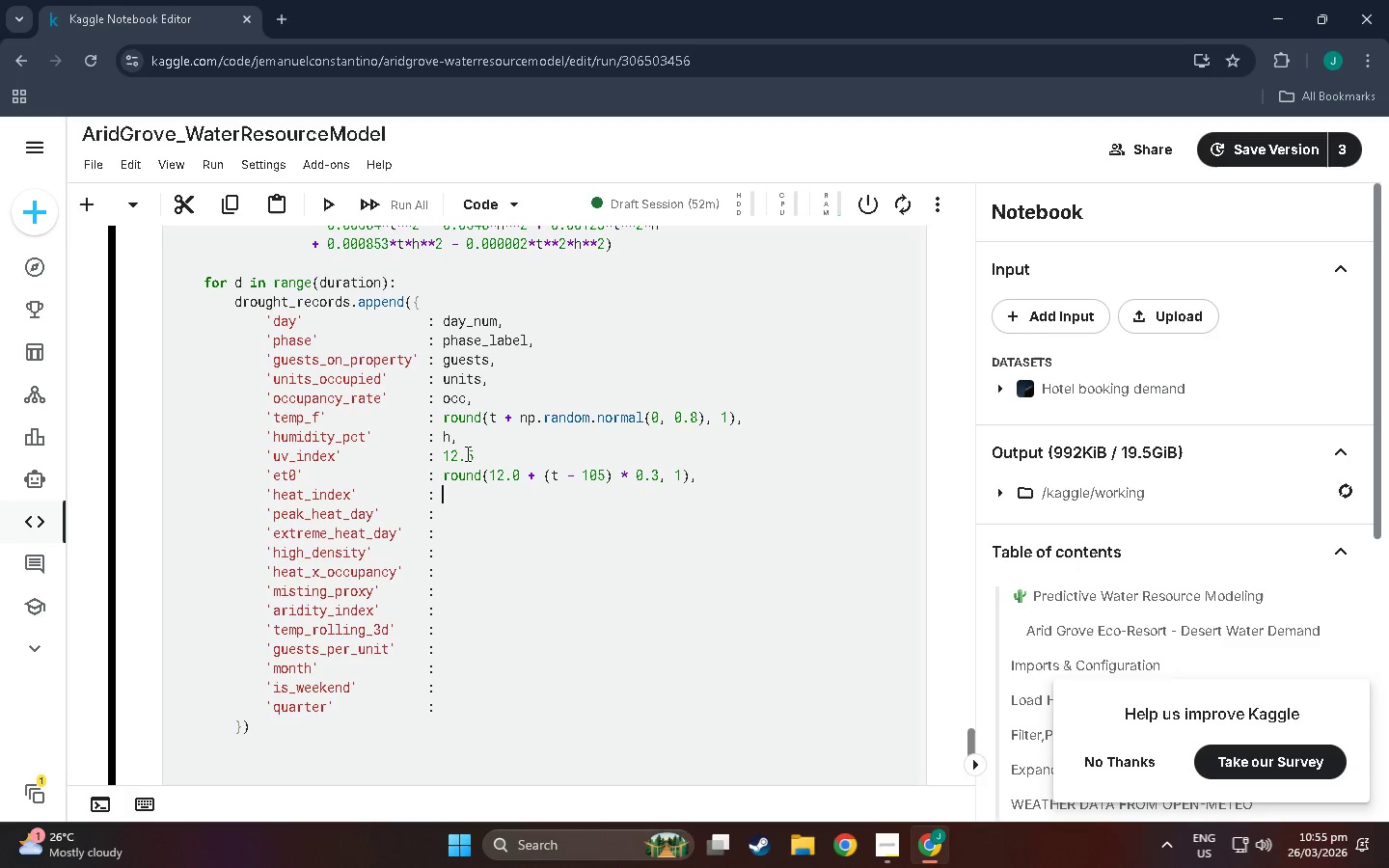 
type(_)
key(Backspace)
type(heat_idx,)
 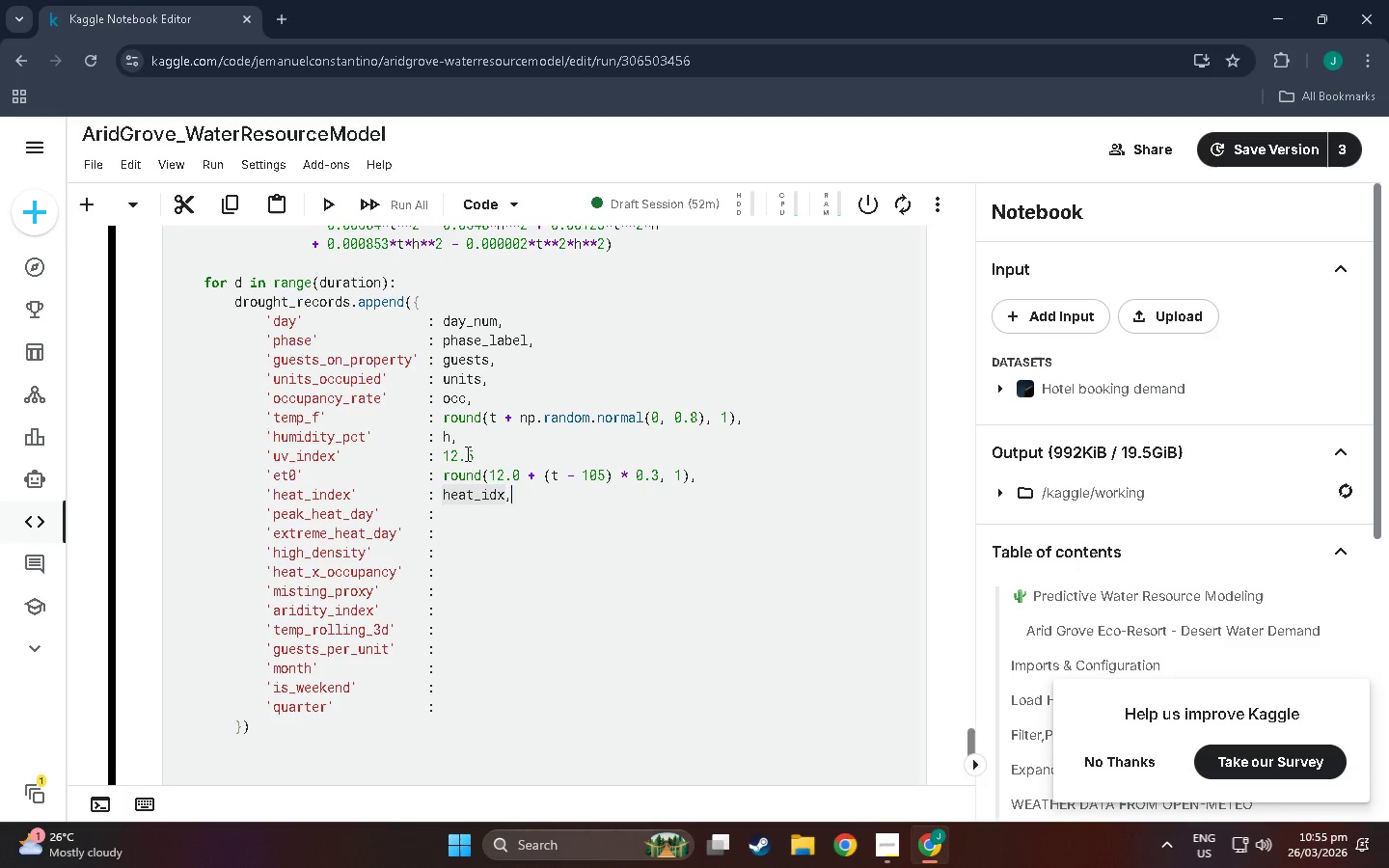 
key(ArrowDown)
 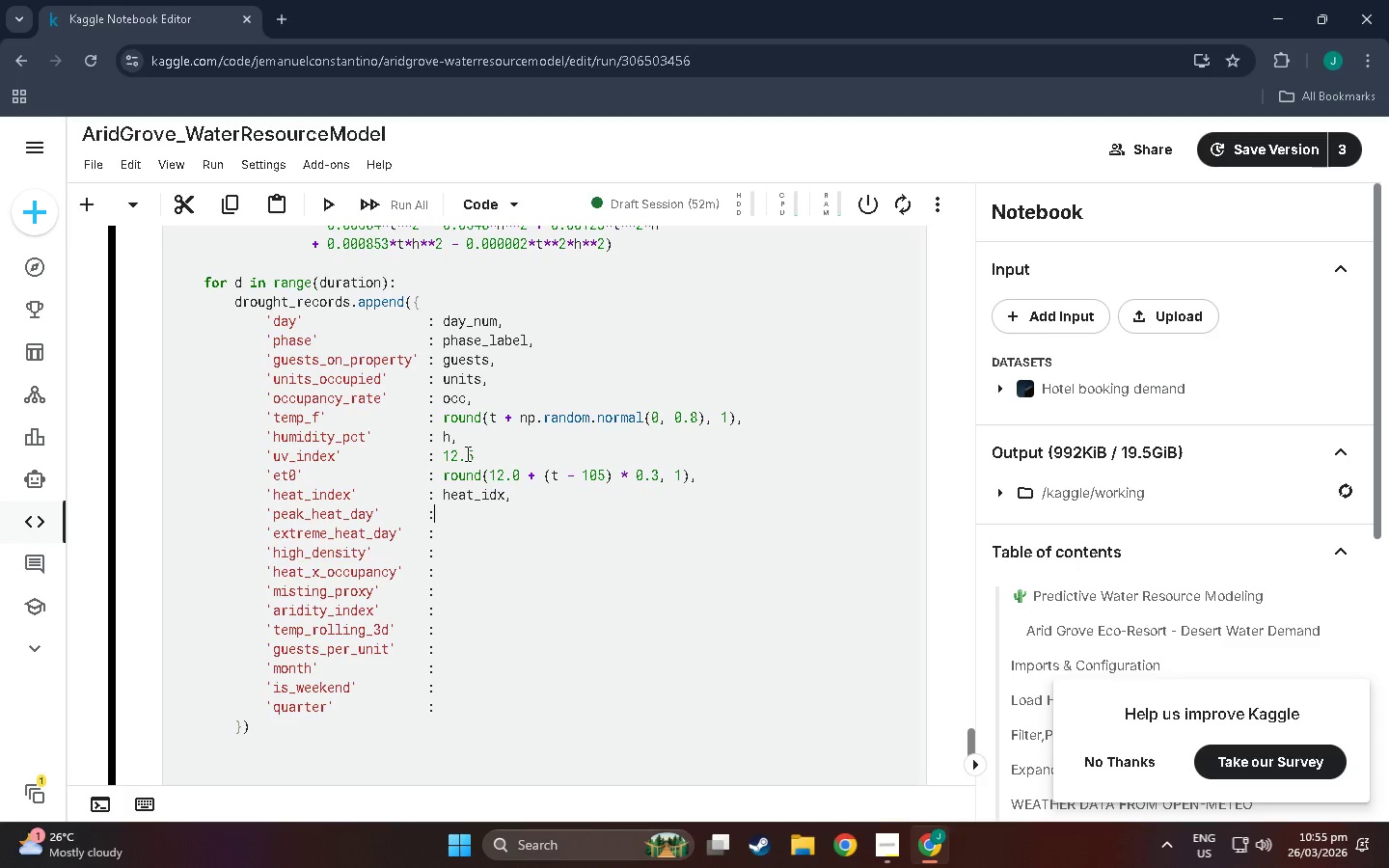 
key(Space)
 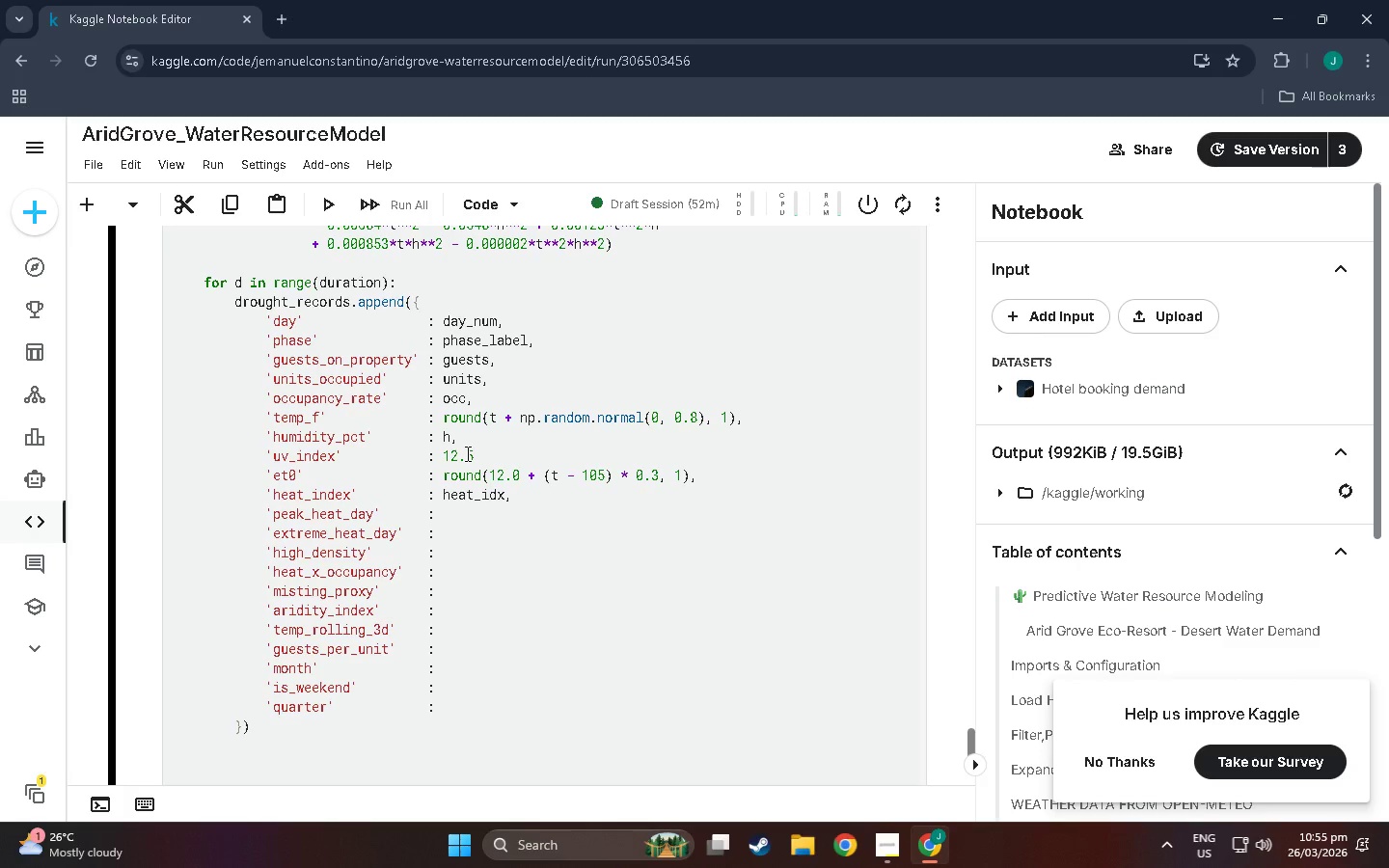 
key(1)
 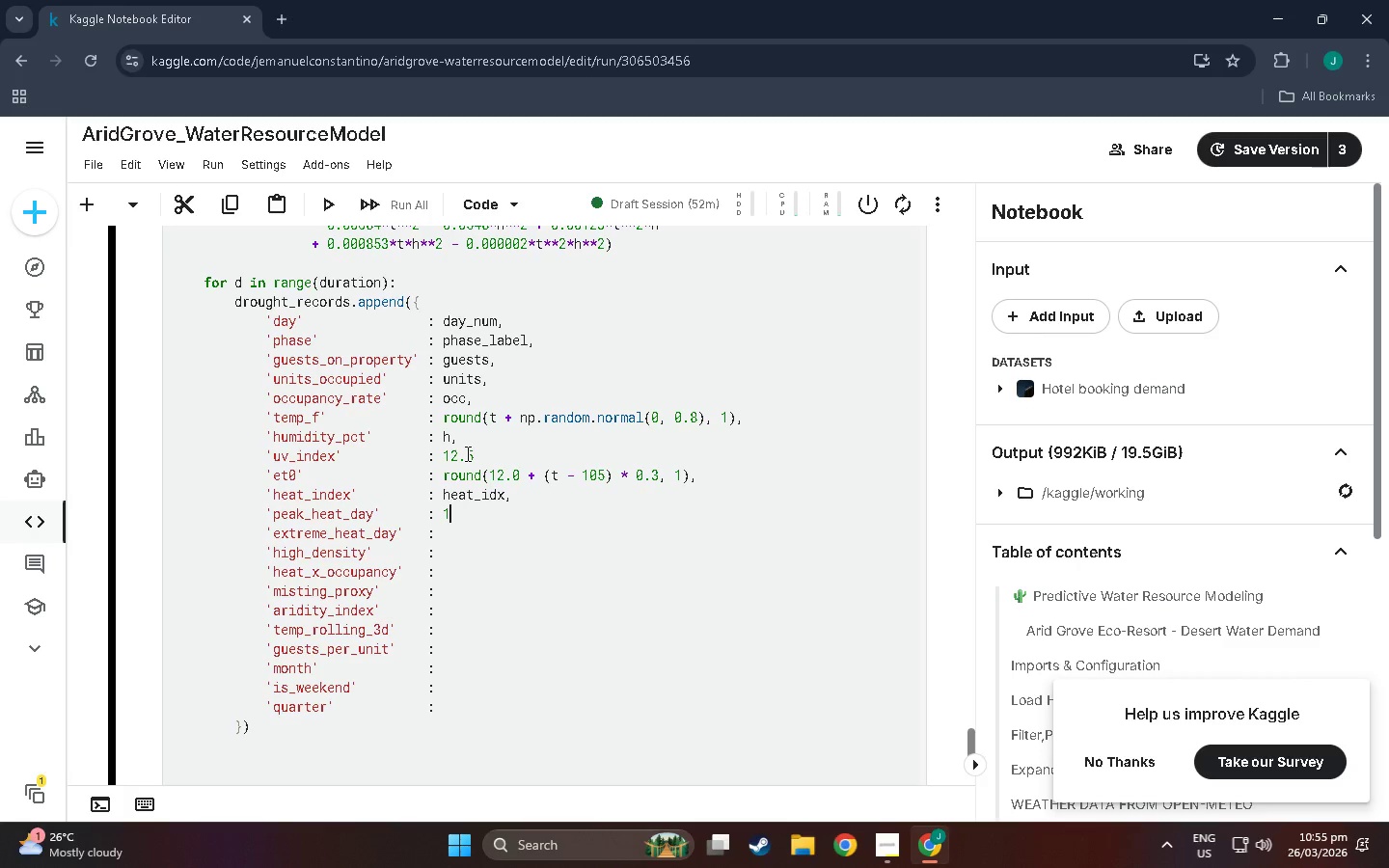 
key(Comma)
 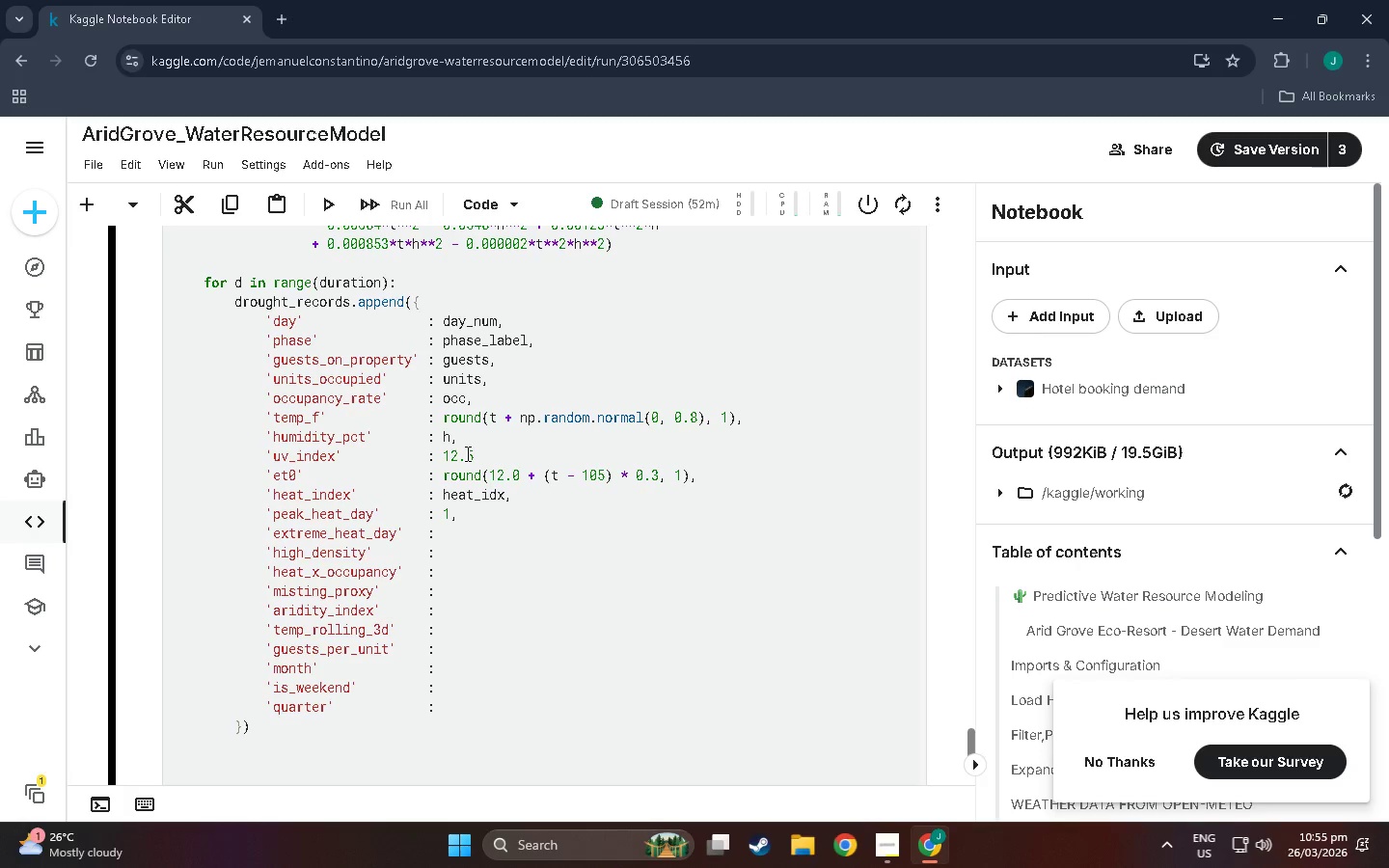 
key(Backslash)
 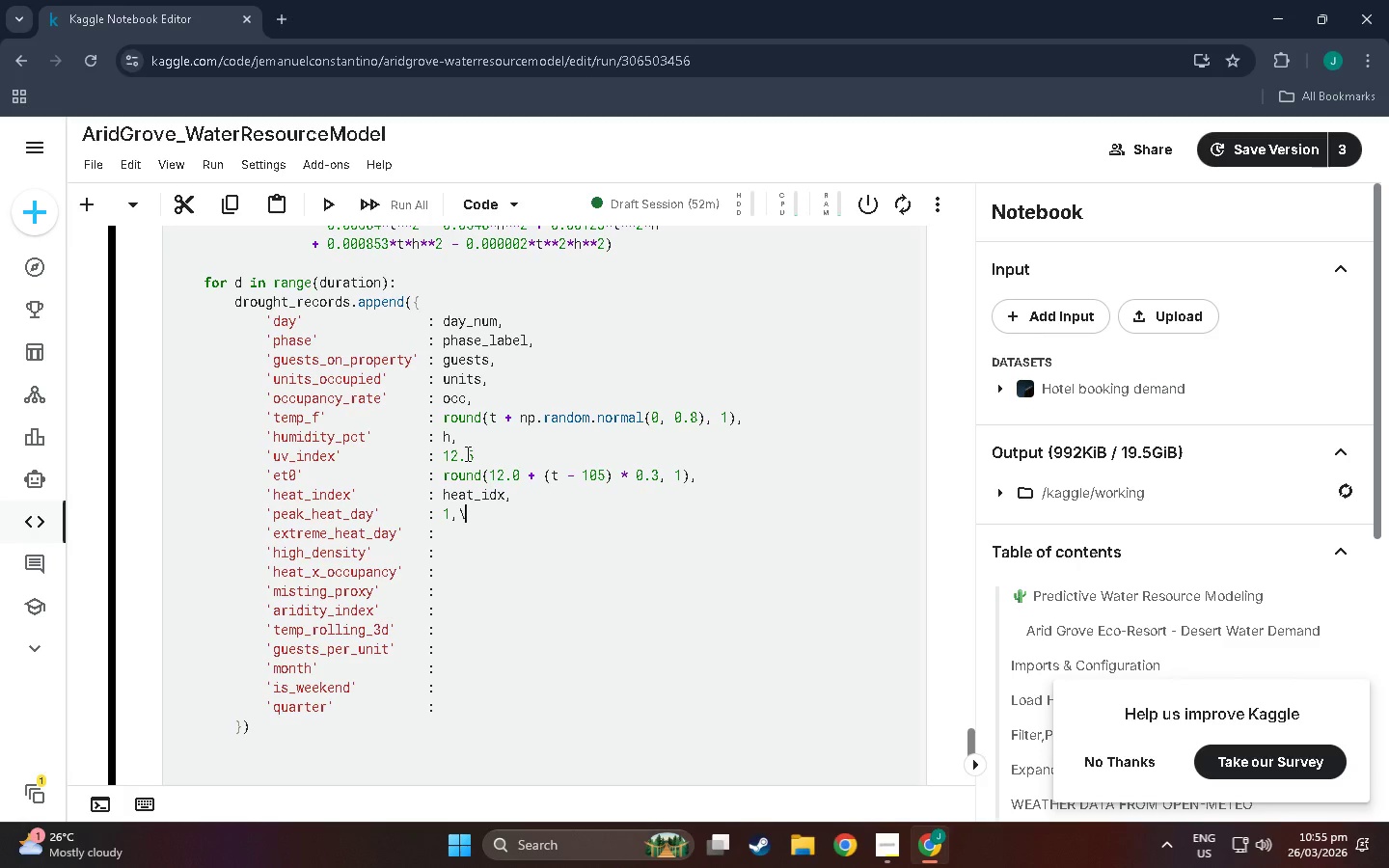 
key(Backspace)
 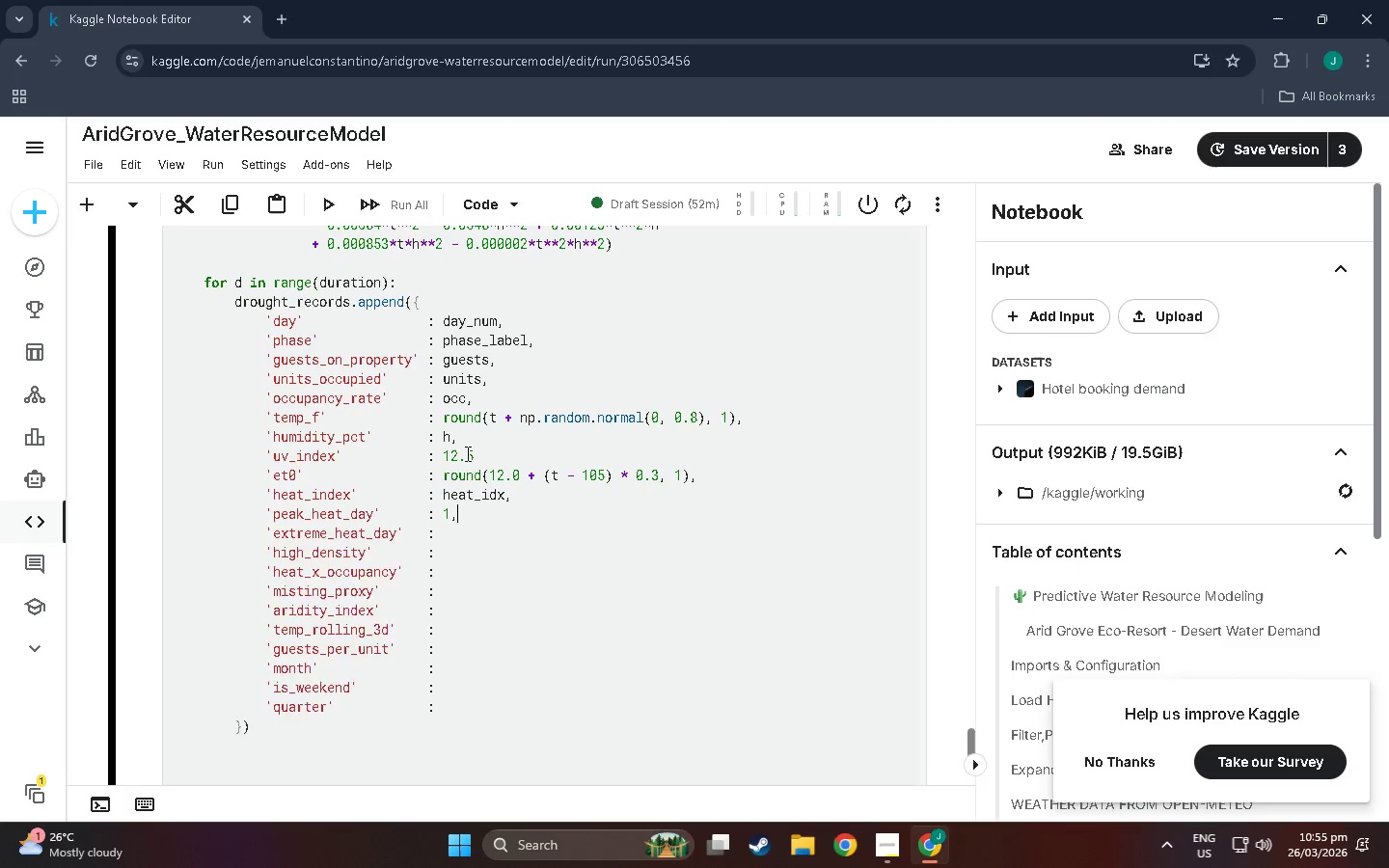 
key(Enter)
 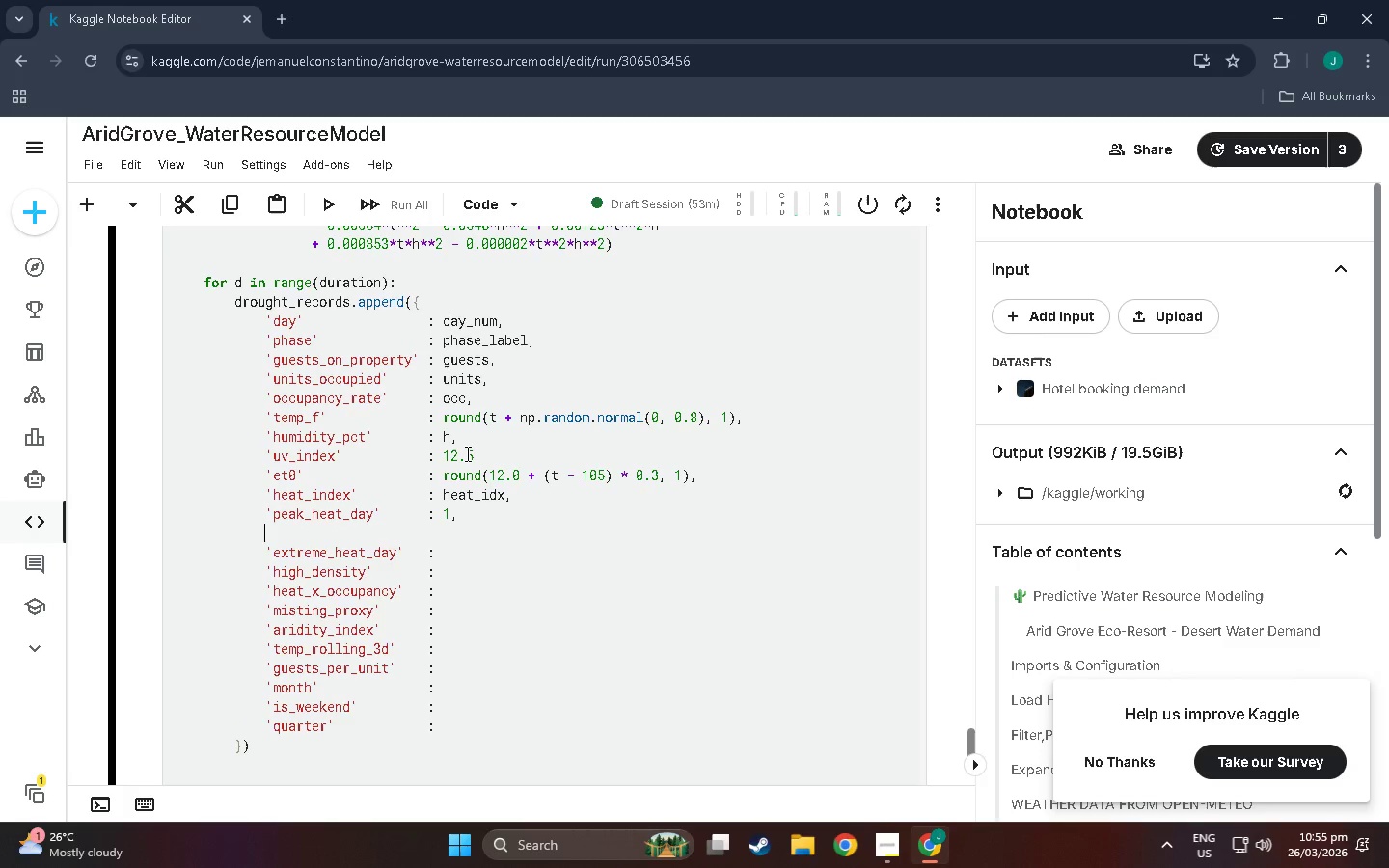 
key(Backspace)
 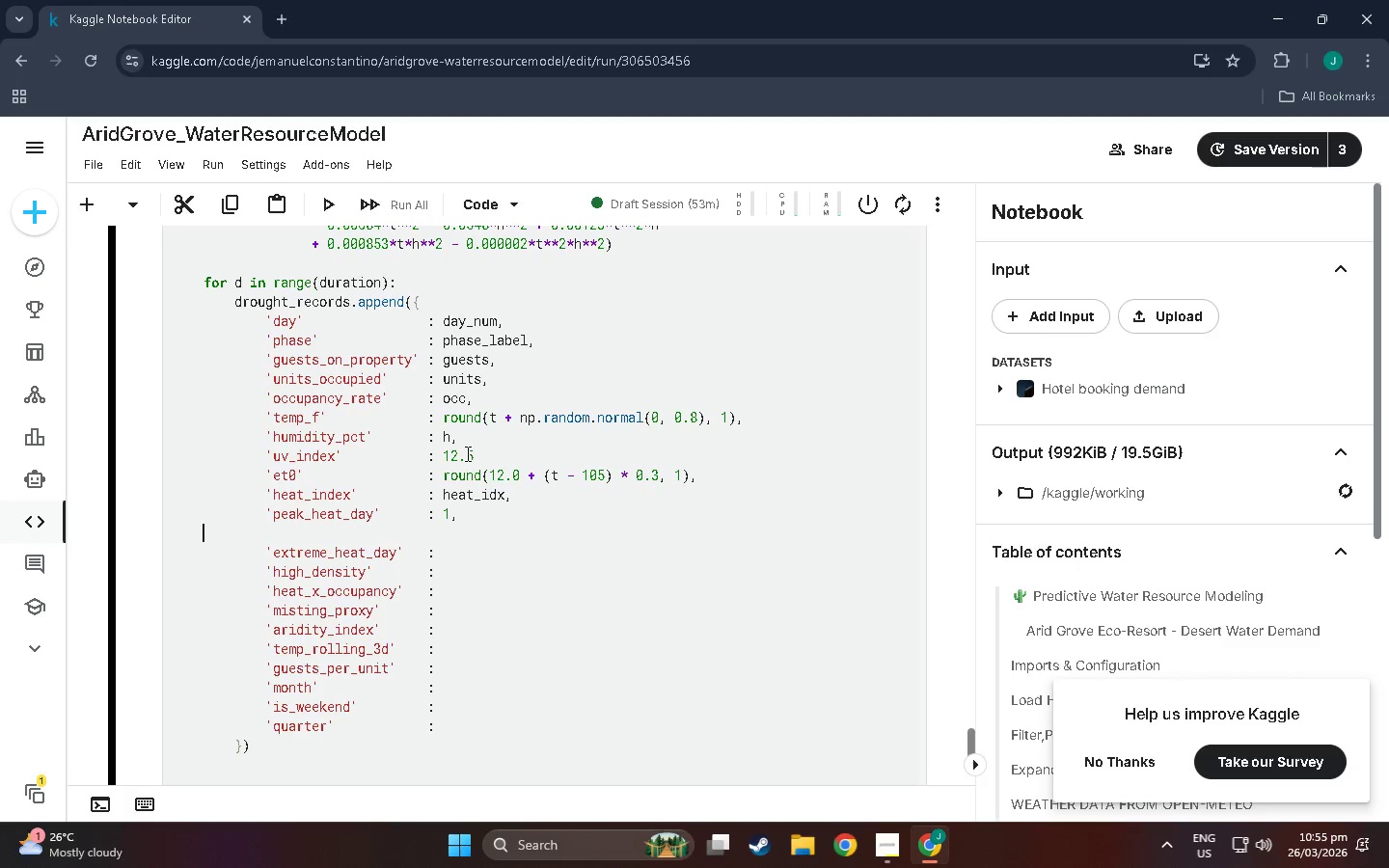 
key(Backspace)
 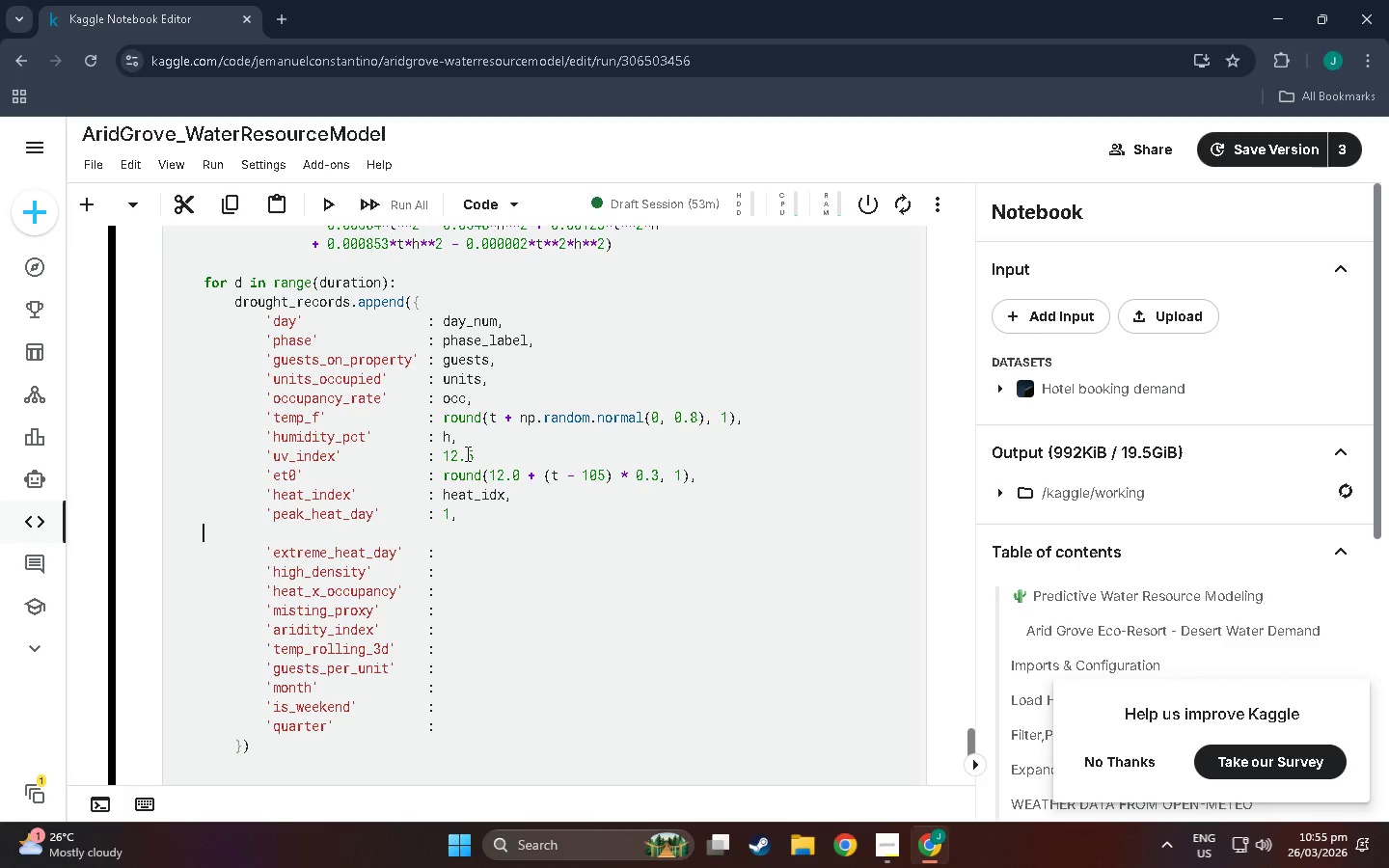 
key(Backspace)
 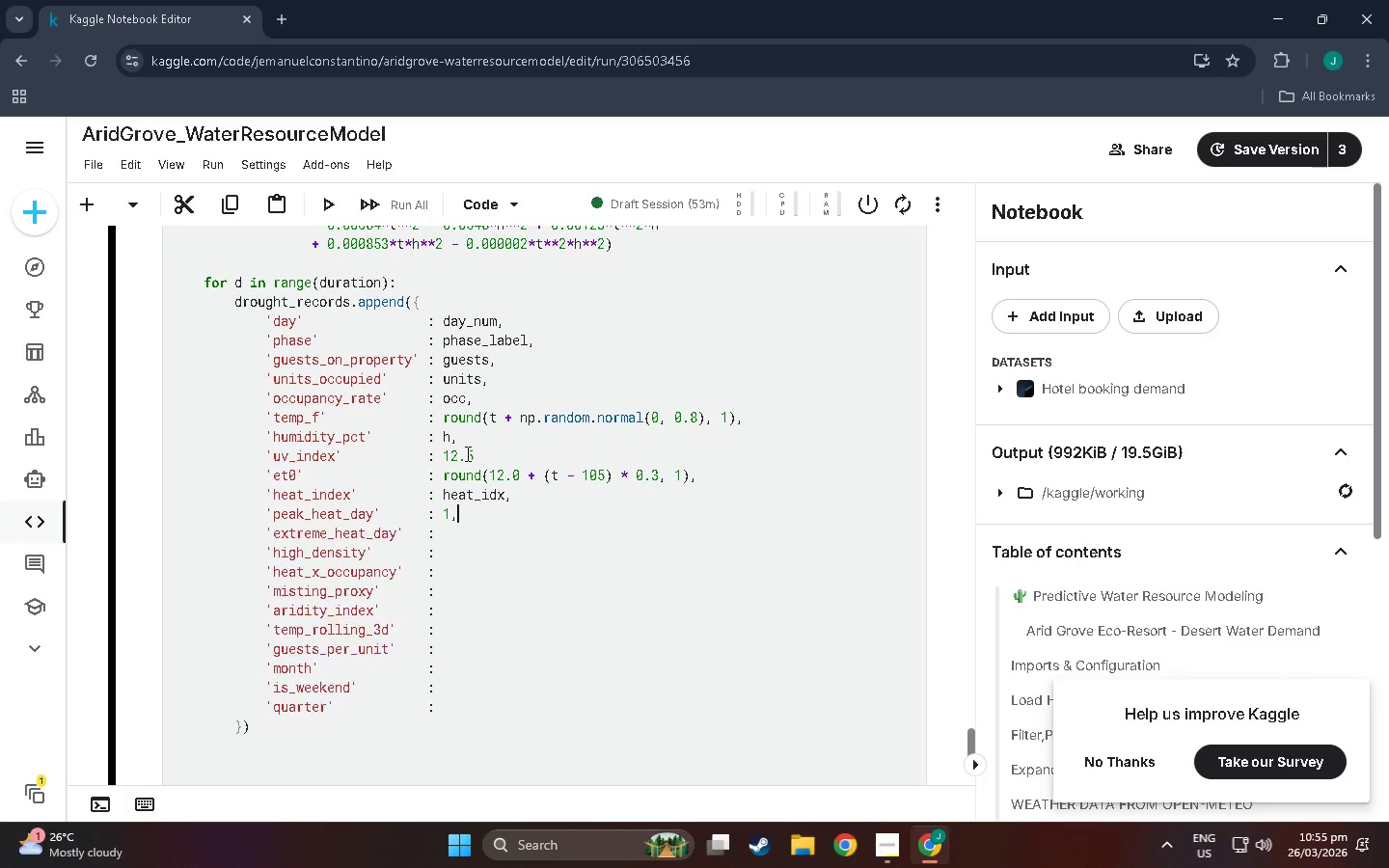 
key(Backspace)
 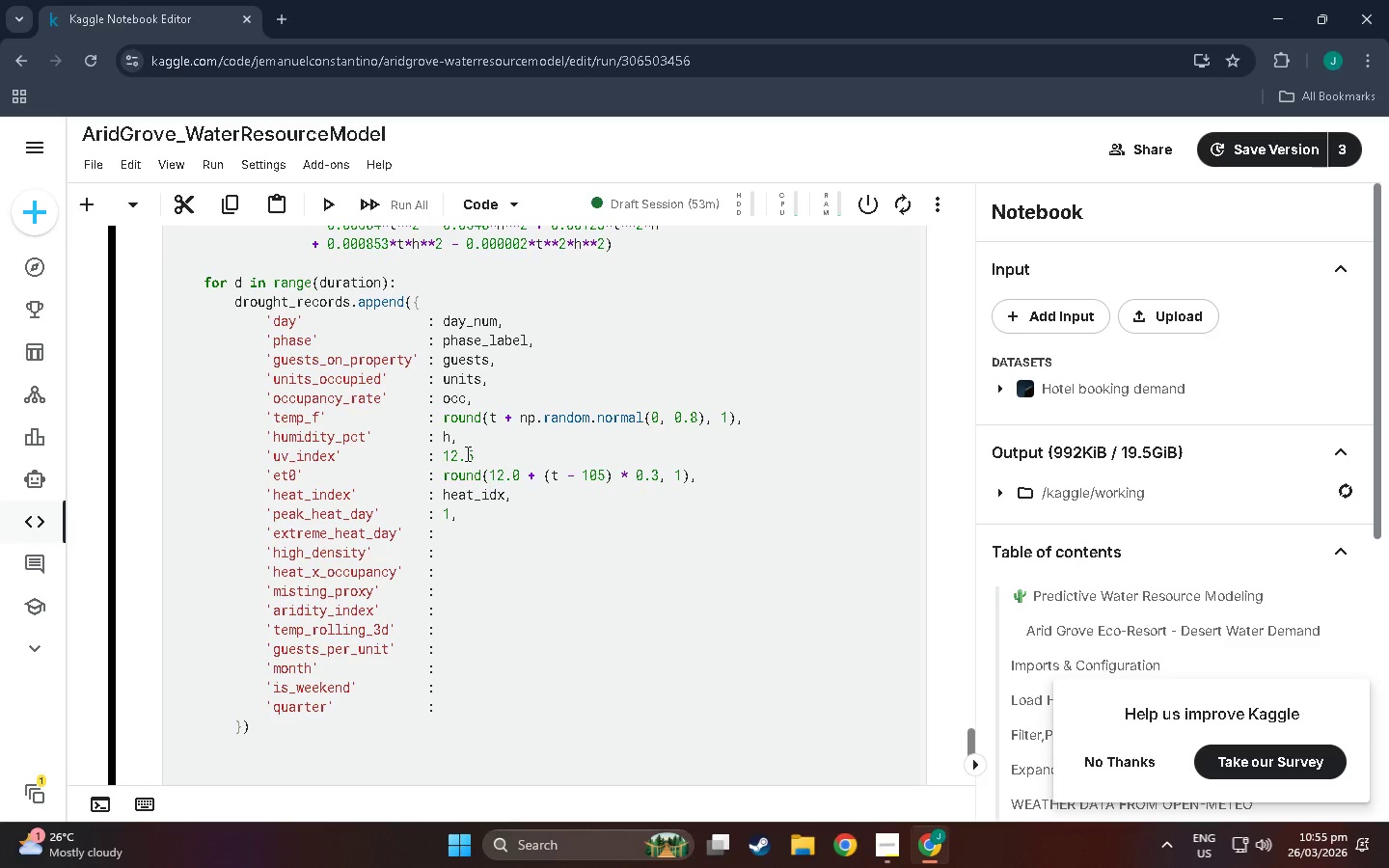 
key(ArrowDown)
 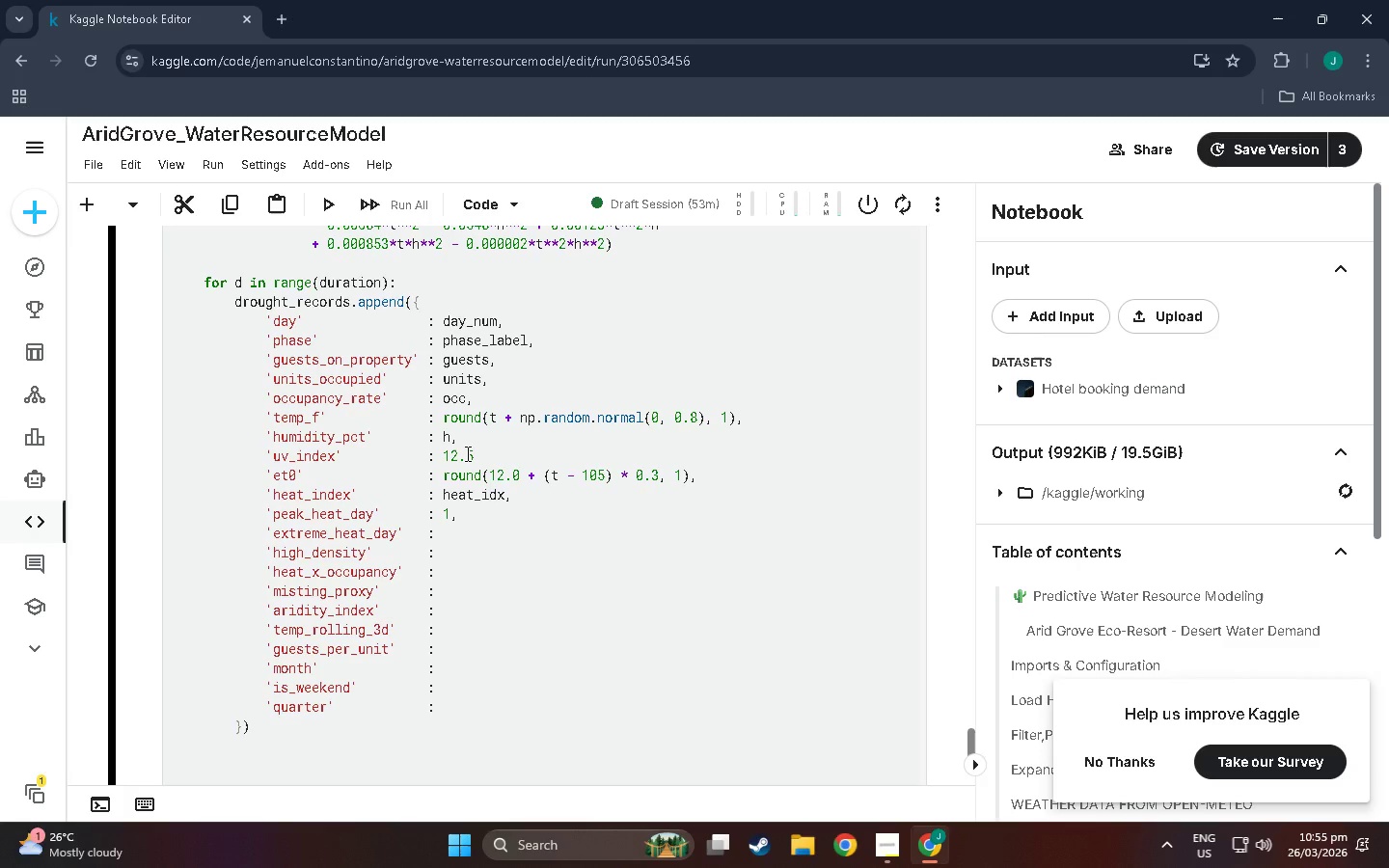 
type( int(T>=)
key(Backspace)
key(Backspace)
type( >= 105)
 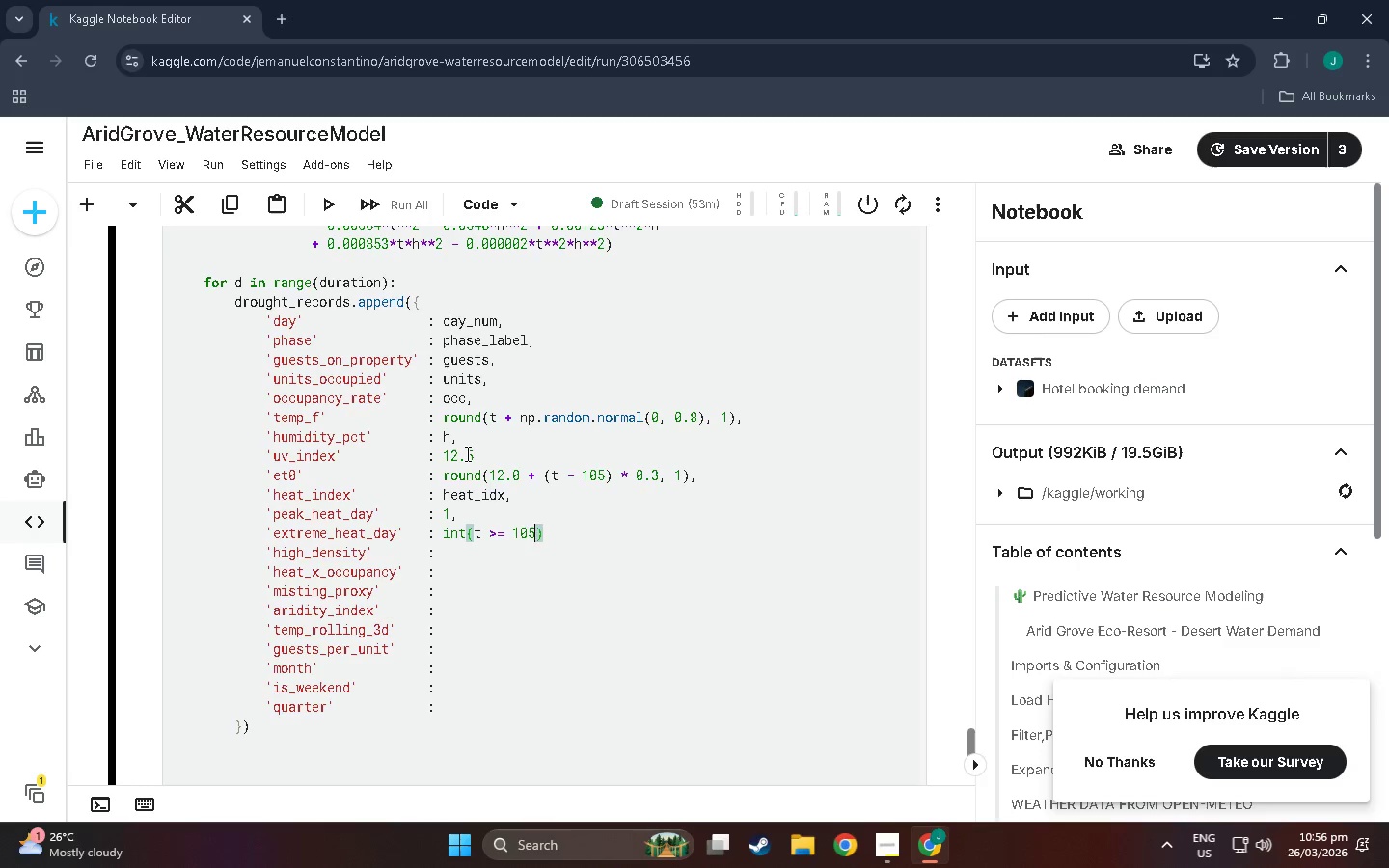 
key(ArrowRight)
 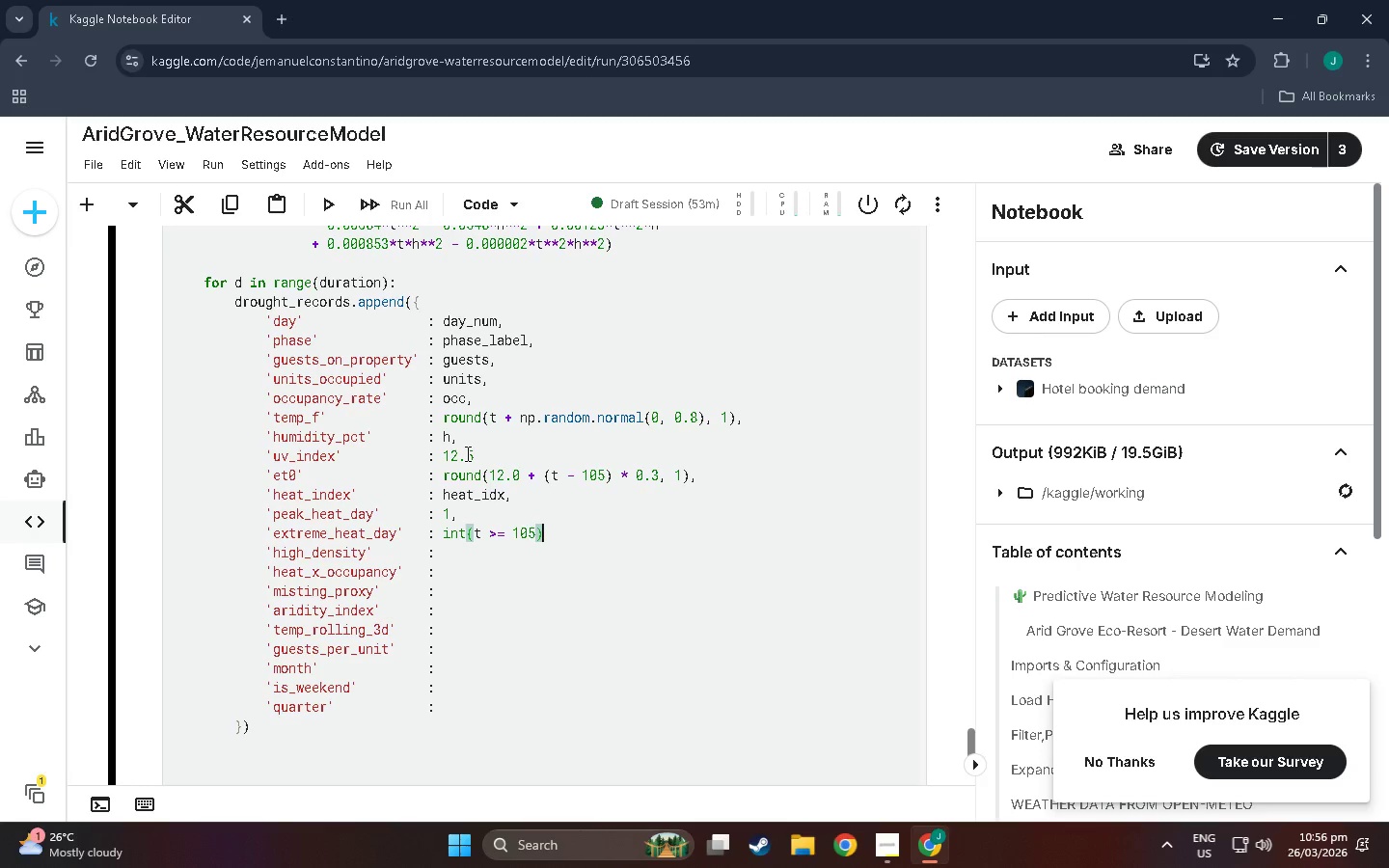 
key(Comma)
 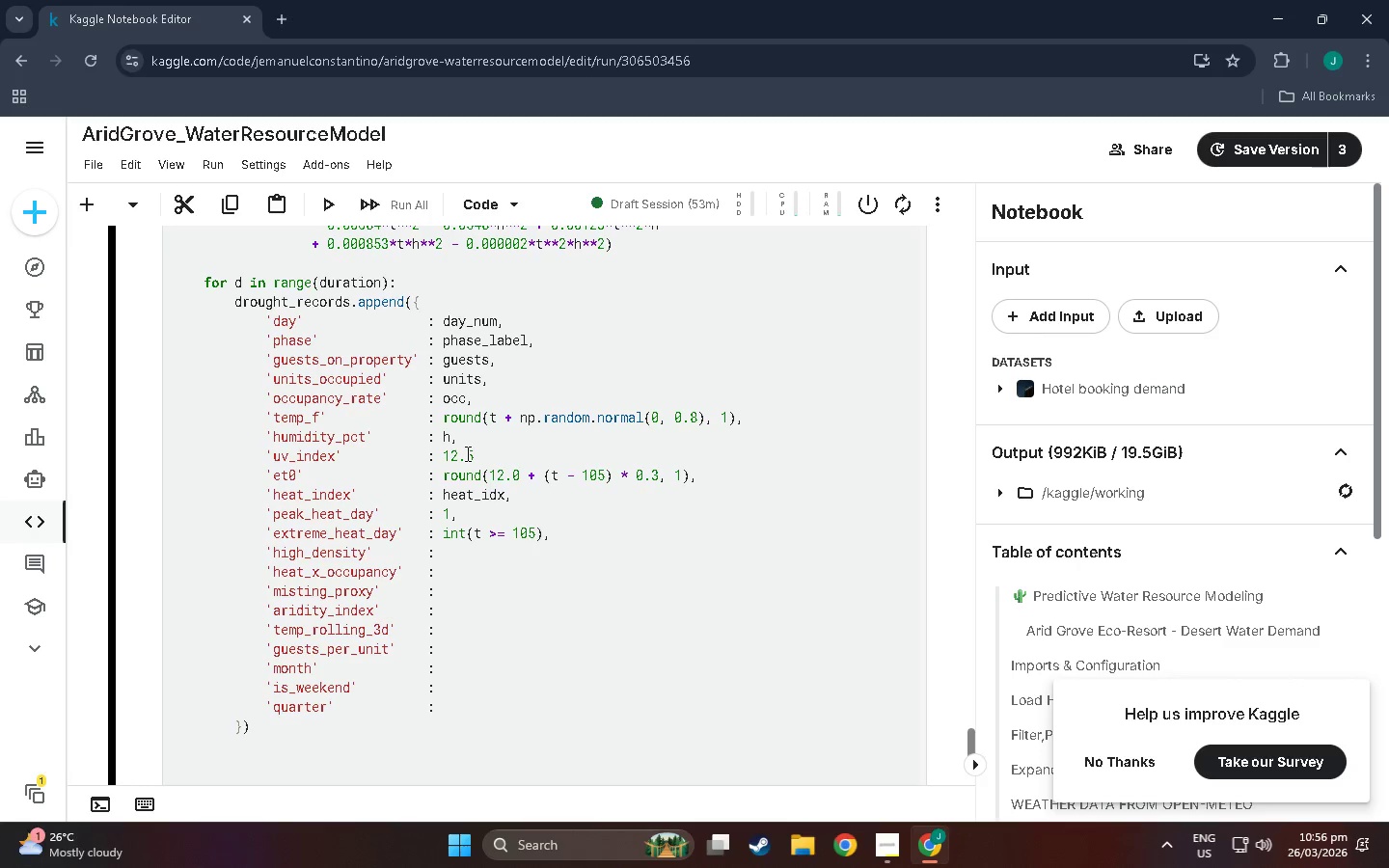 
key(Enter)
 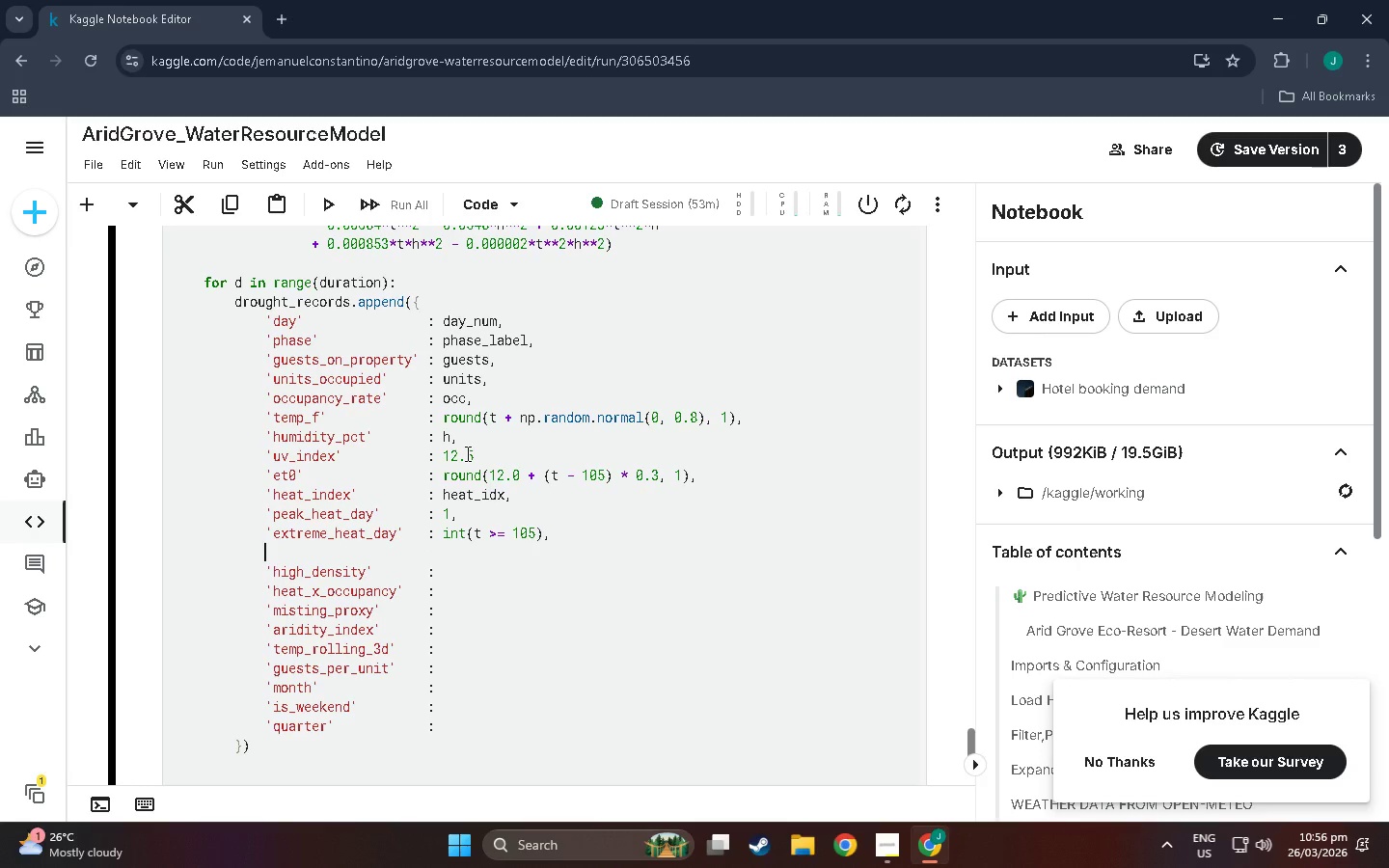 
key(Backspace)
 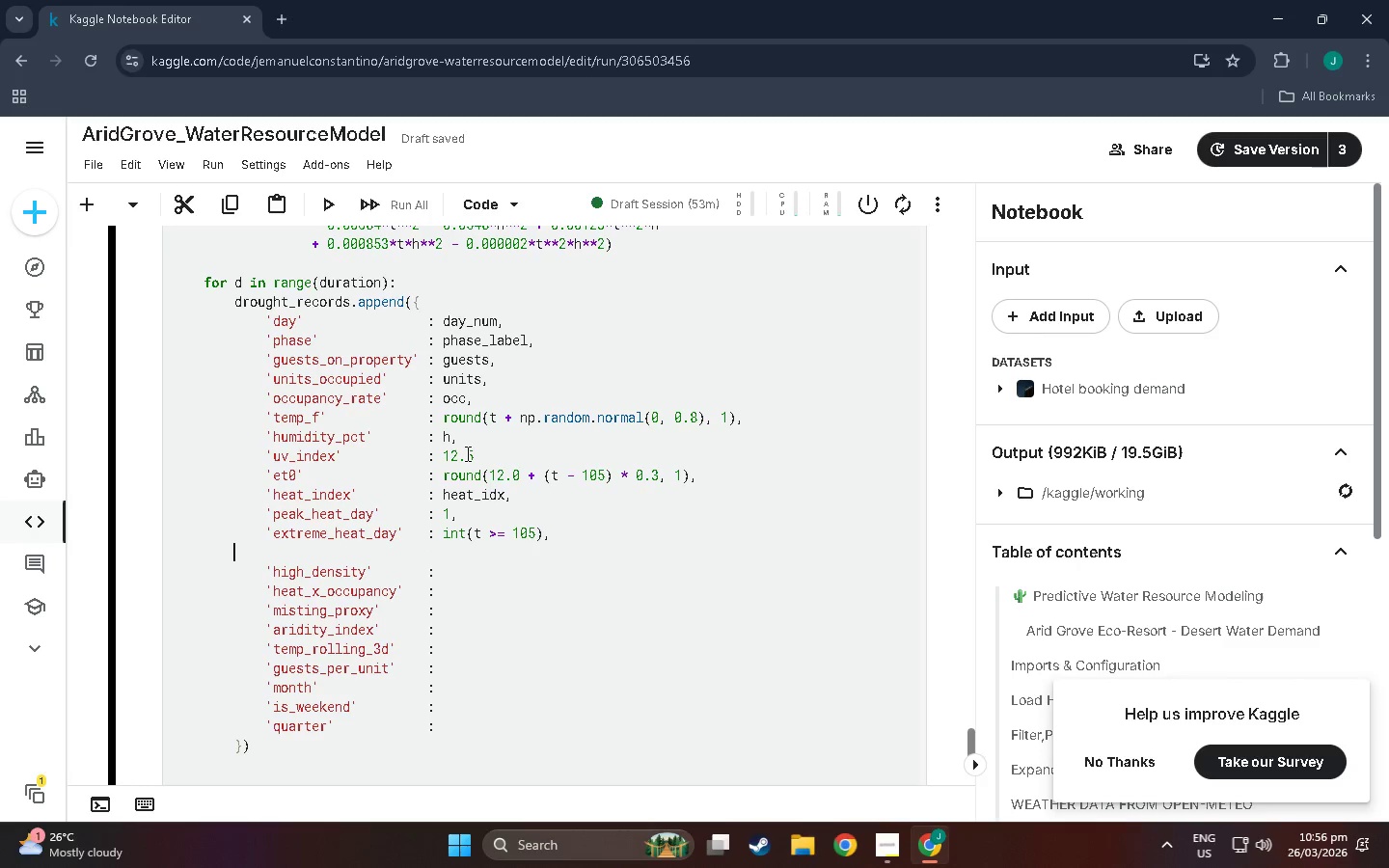 
key(Backspace)
 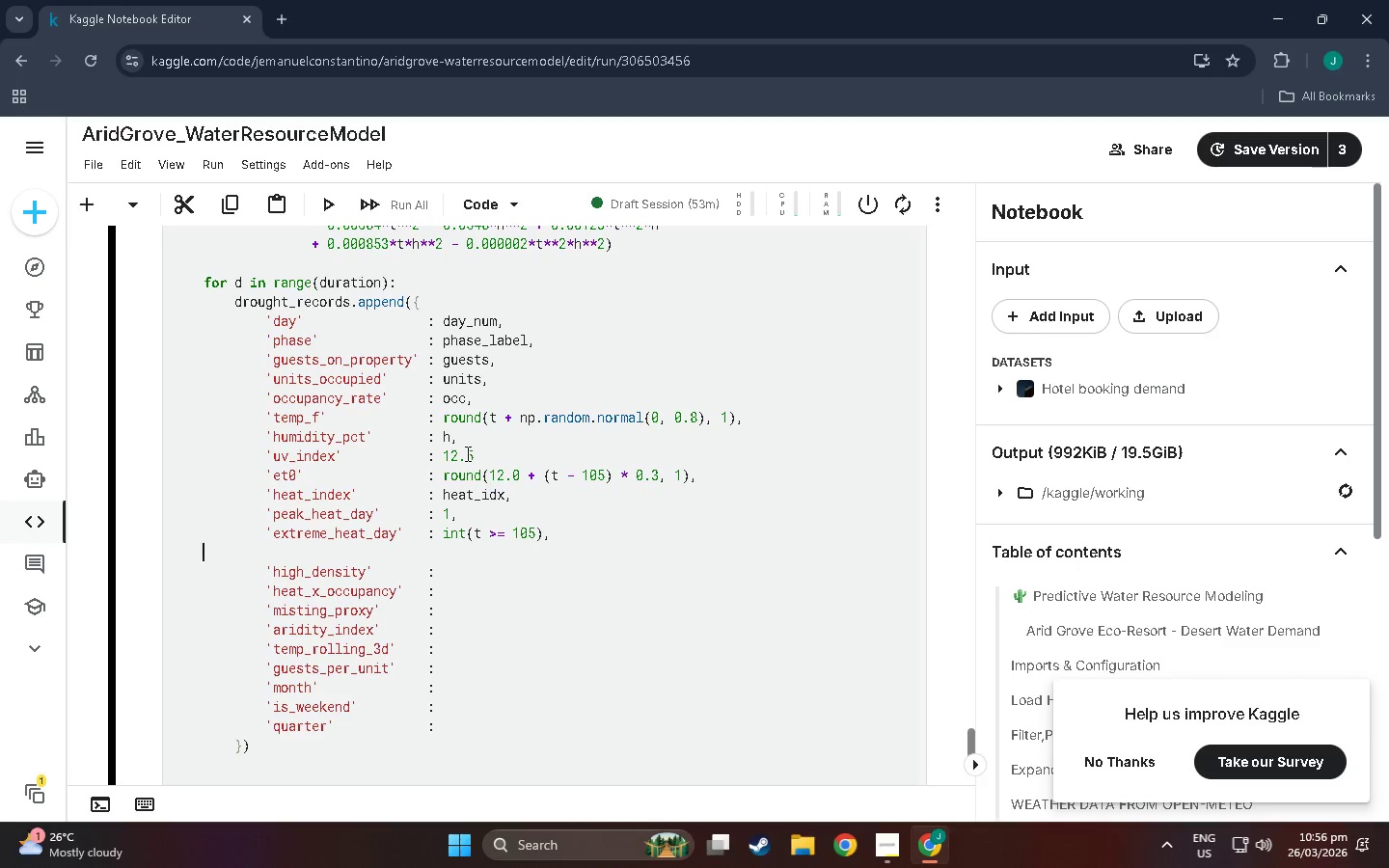 
key(Backspace)
 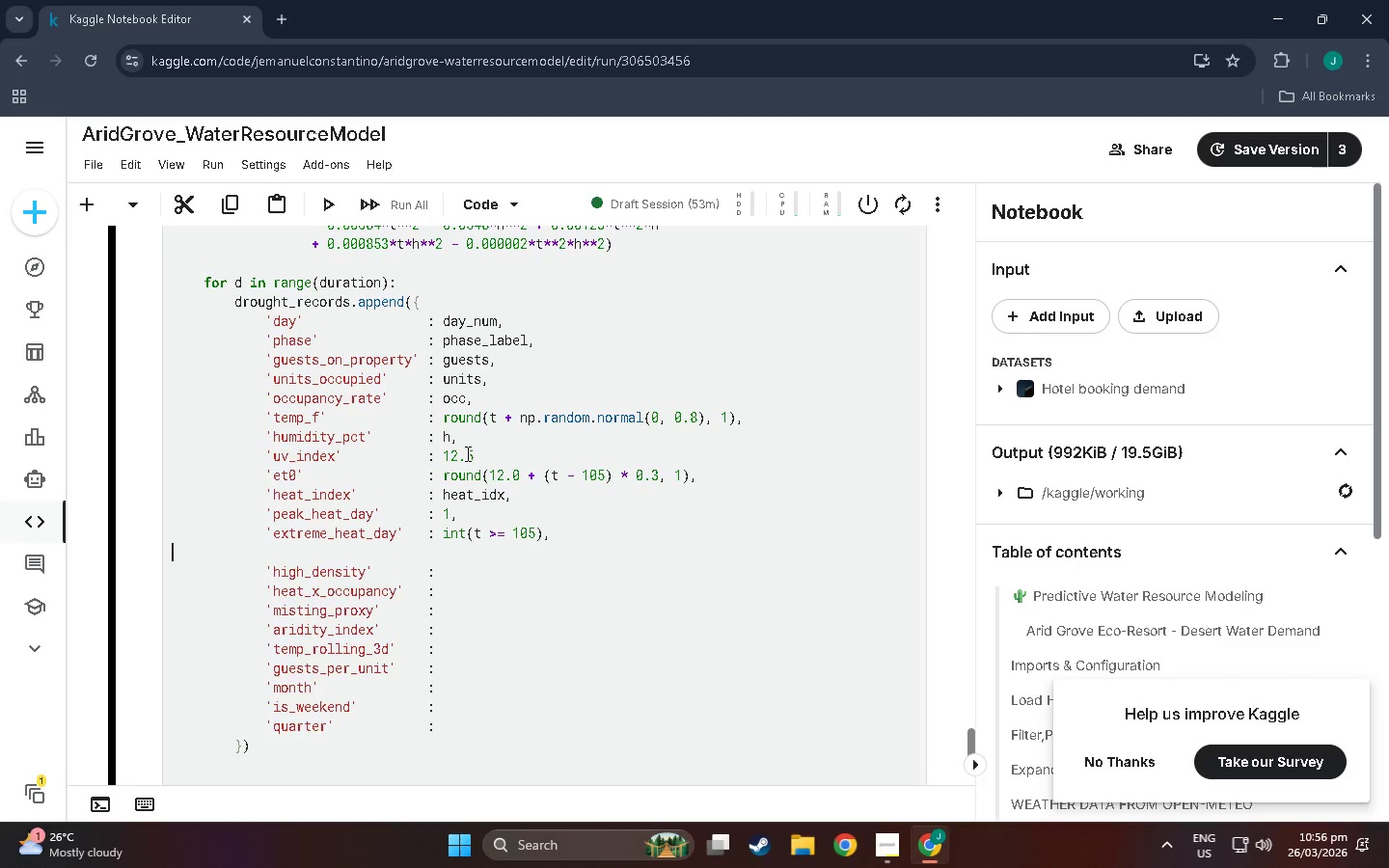 
key(Backspace)
 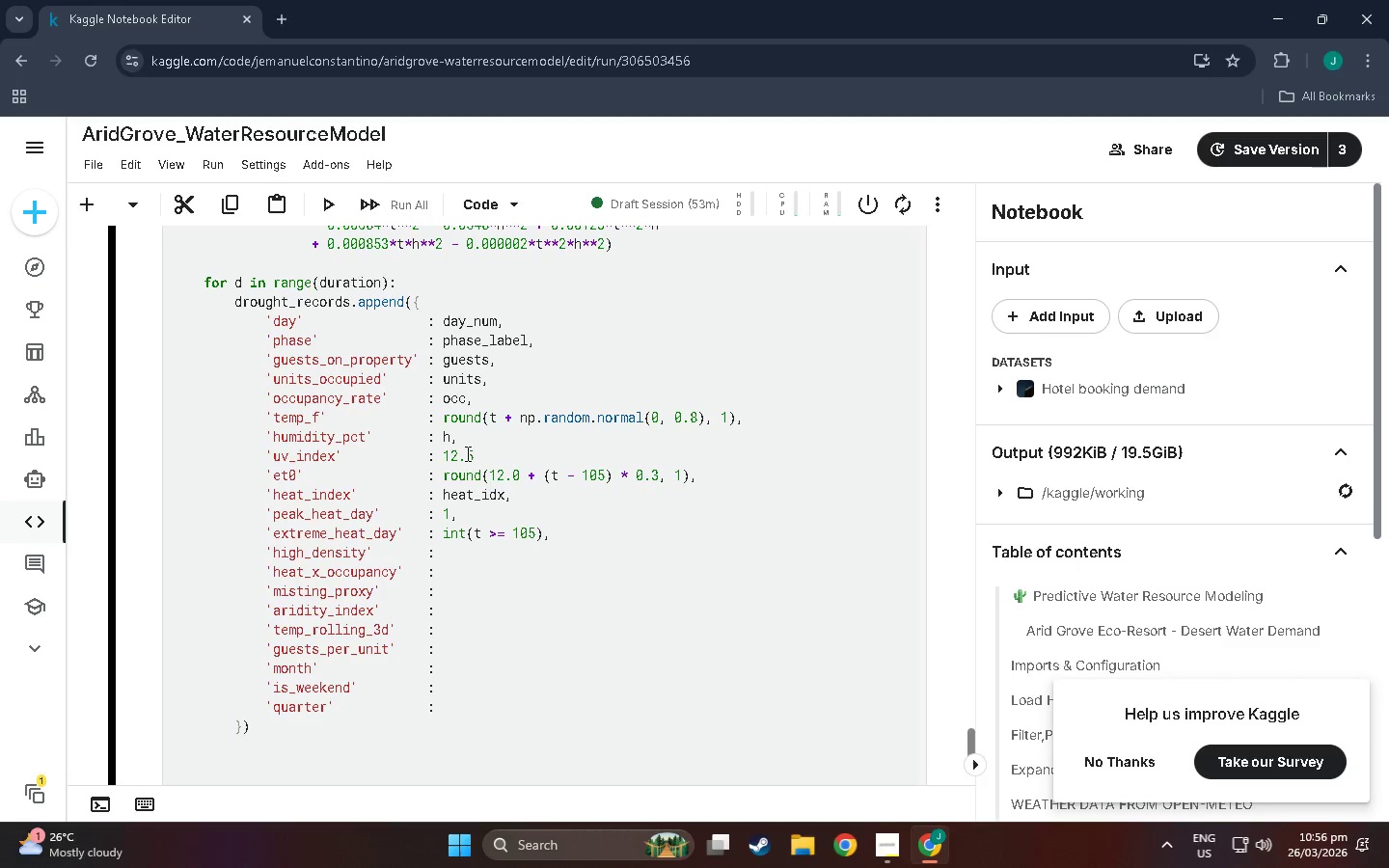 
key(ArrowDown)
 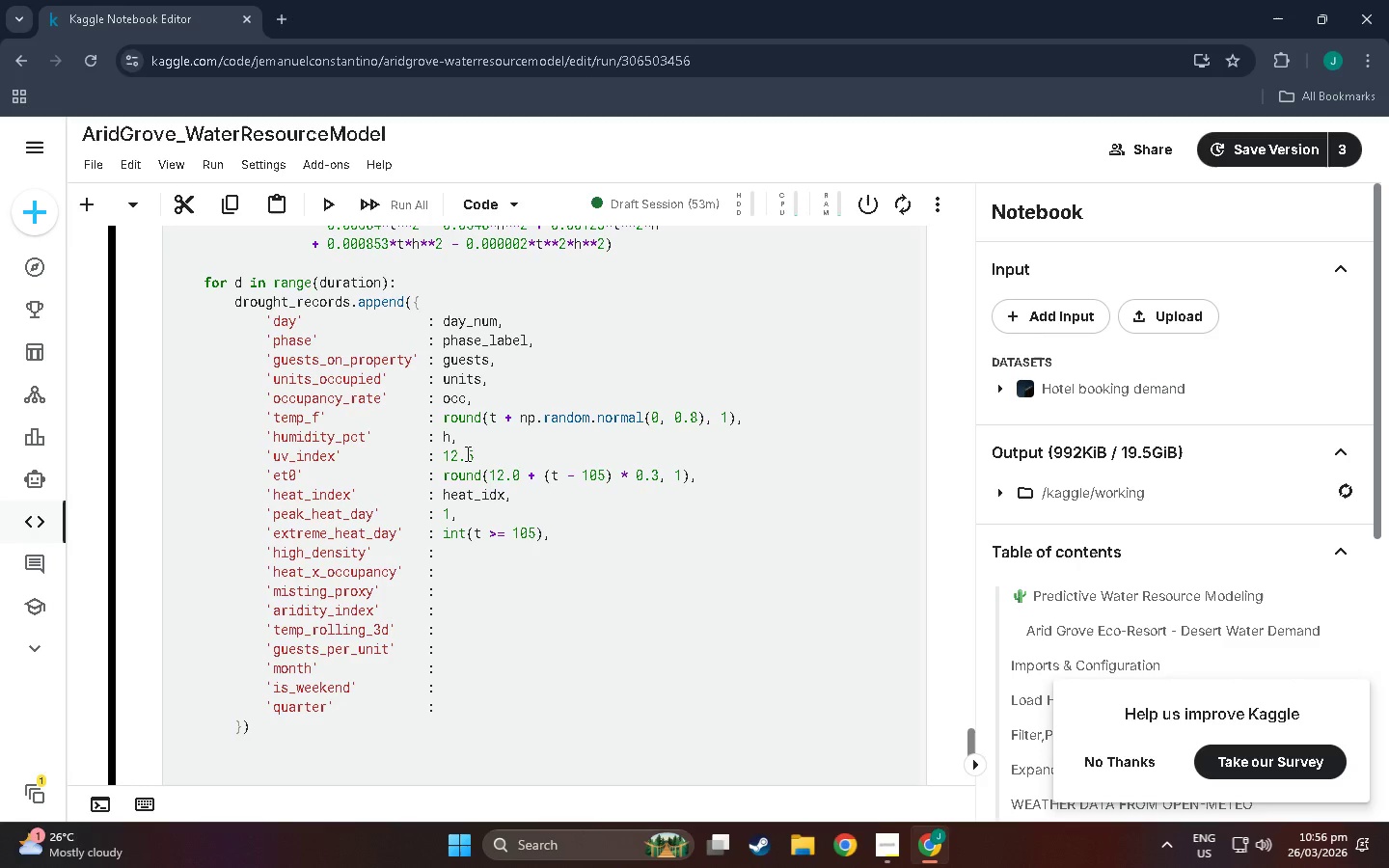 
key(Space)
 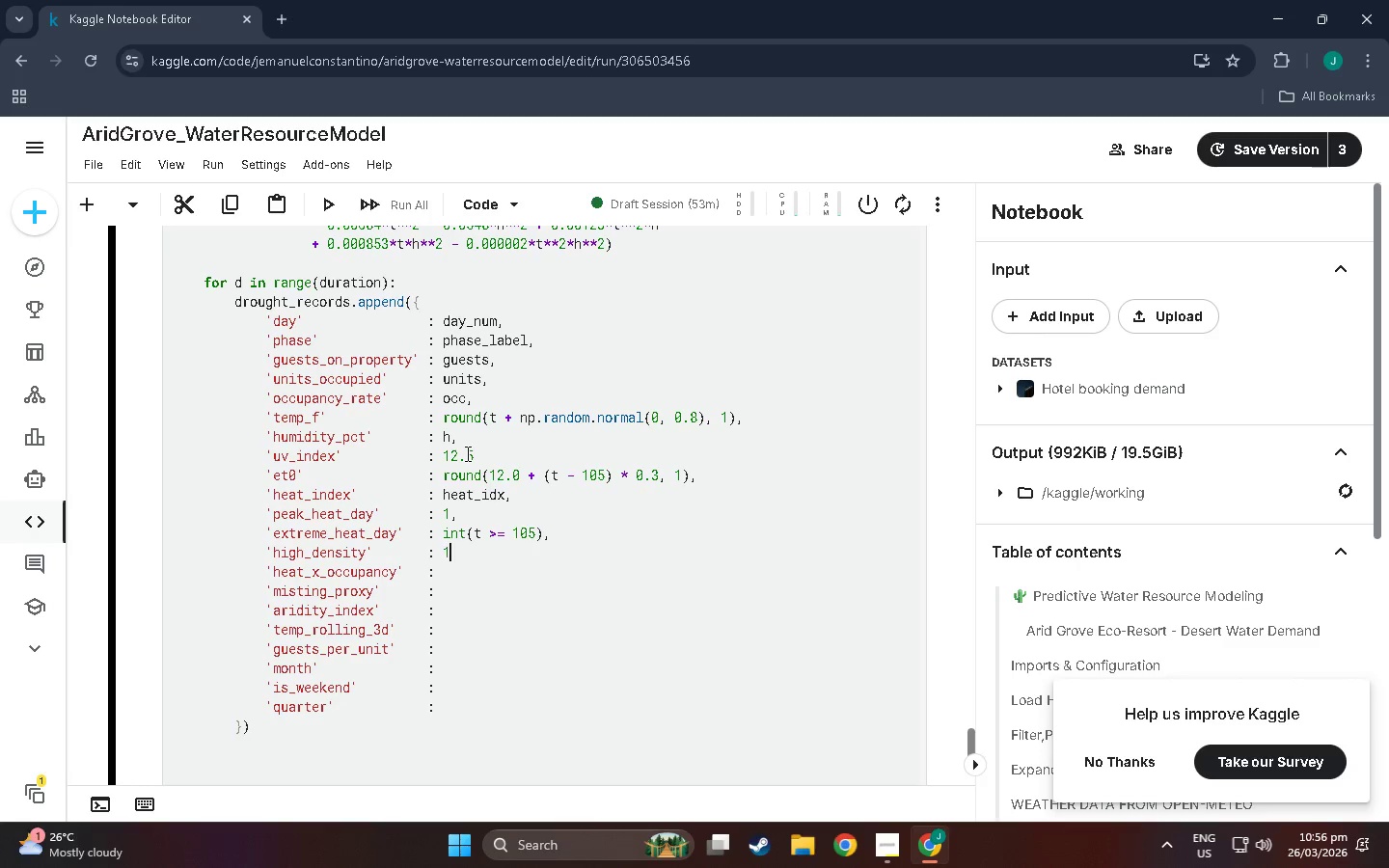 
key(1)
 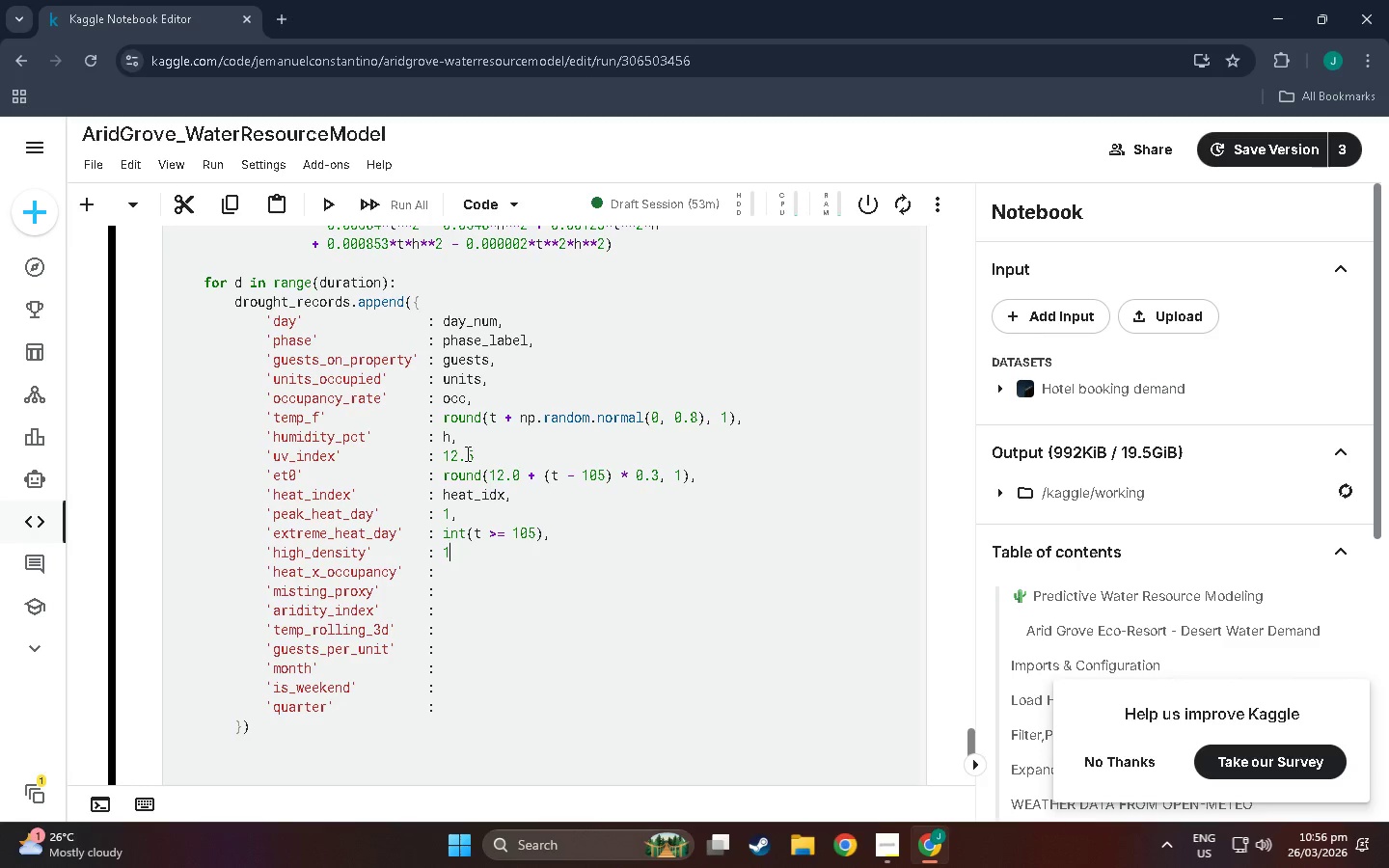 
key(Comma)
 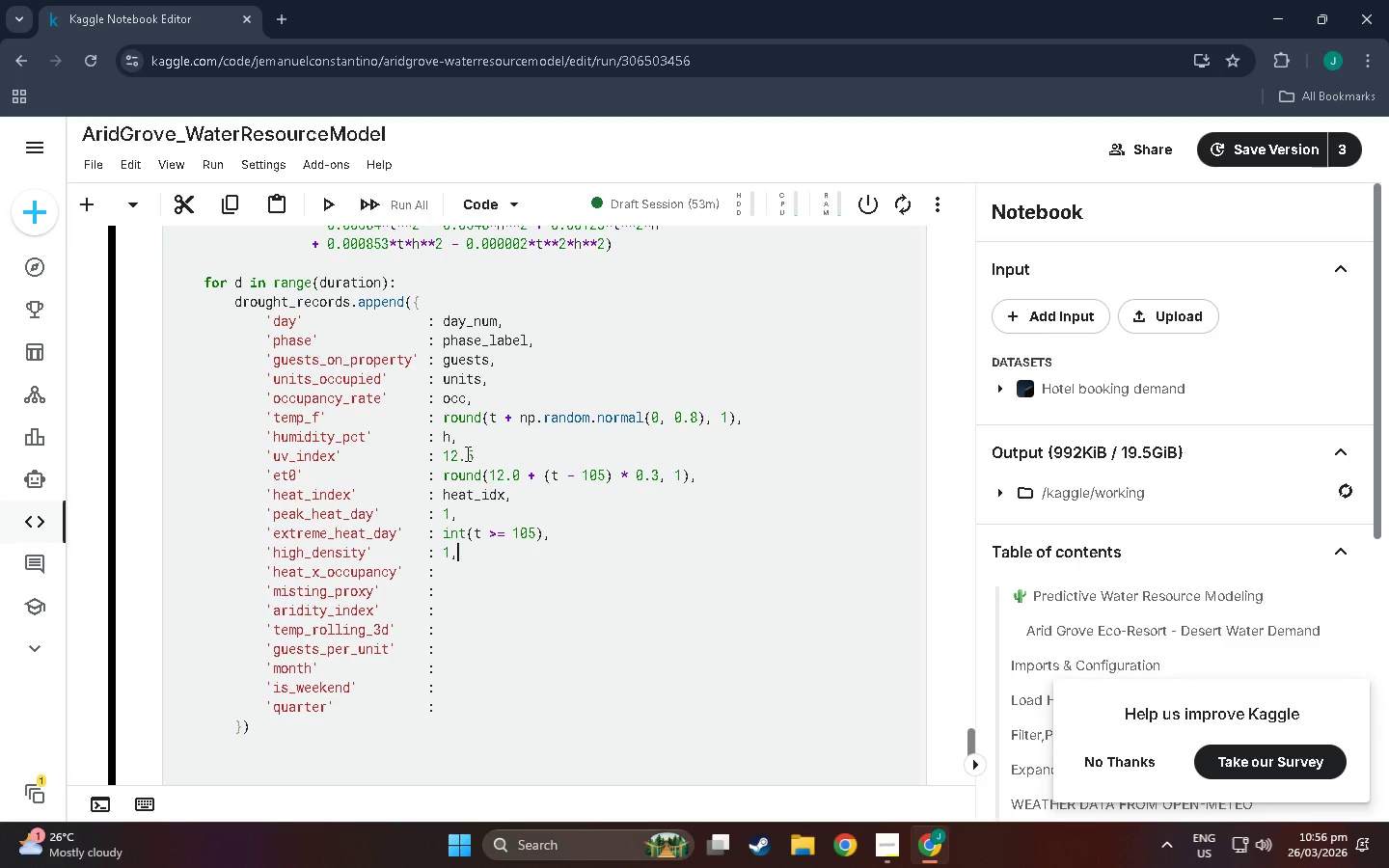 
key(ArrowDown)
 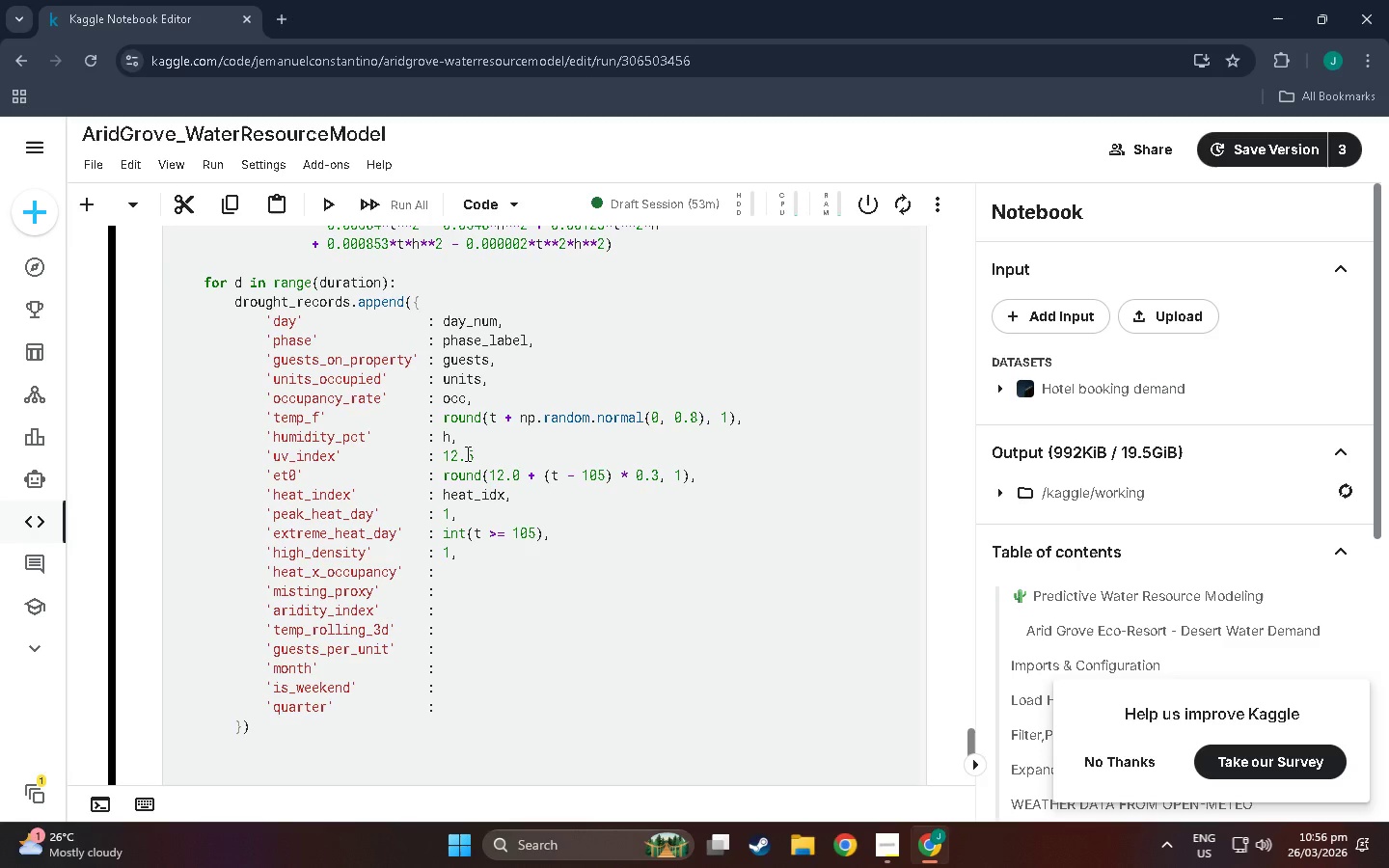 
type( t*occ,)
 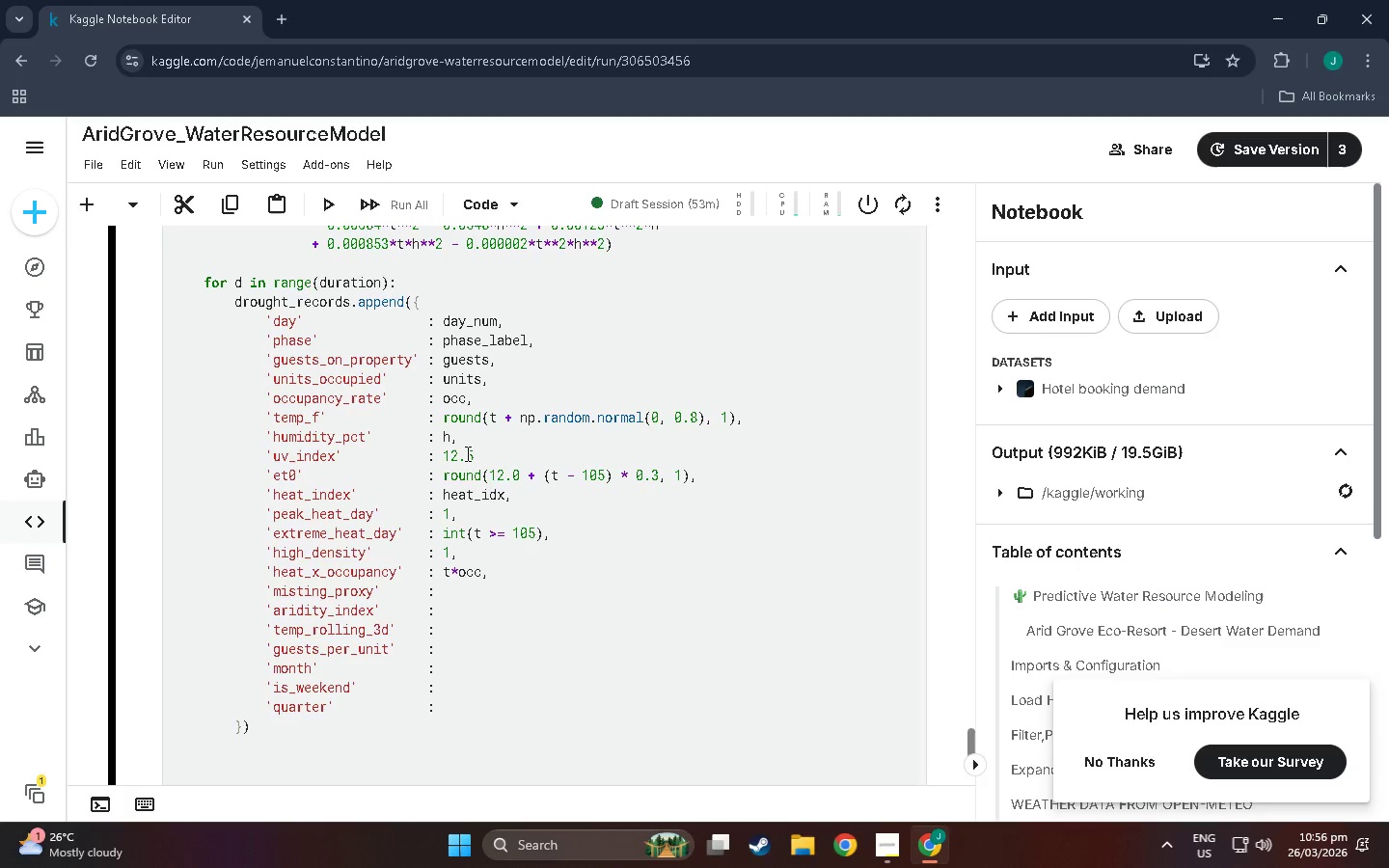 
left_click([451, 578])
 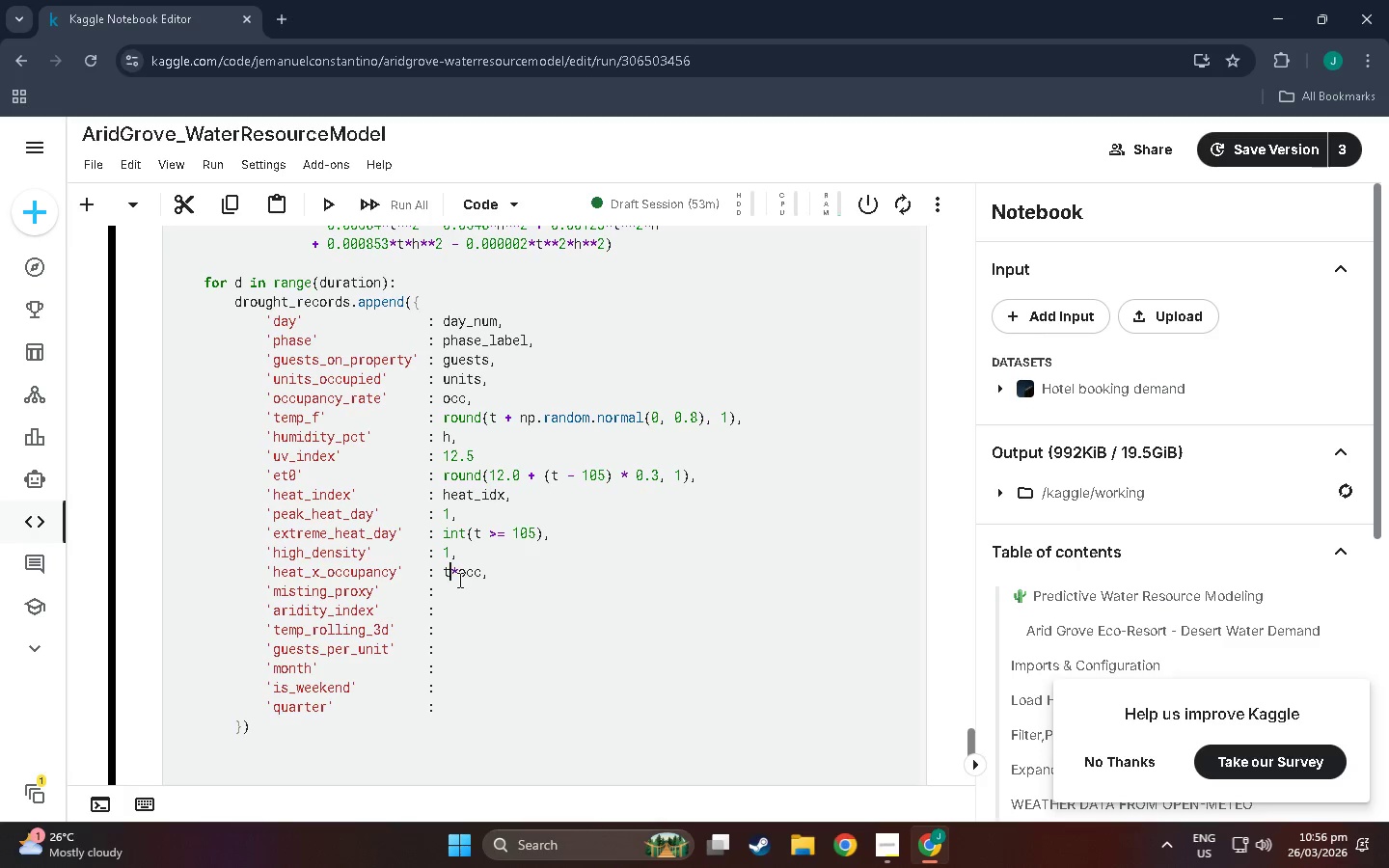 
key(Space)
 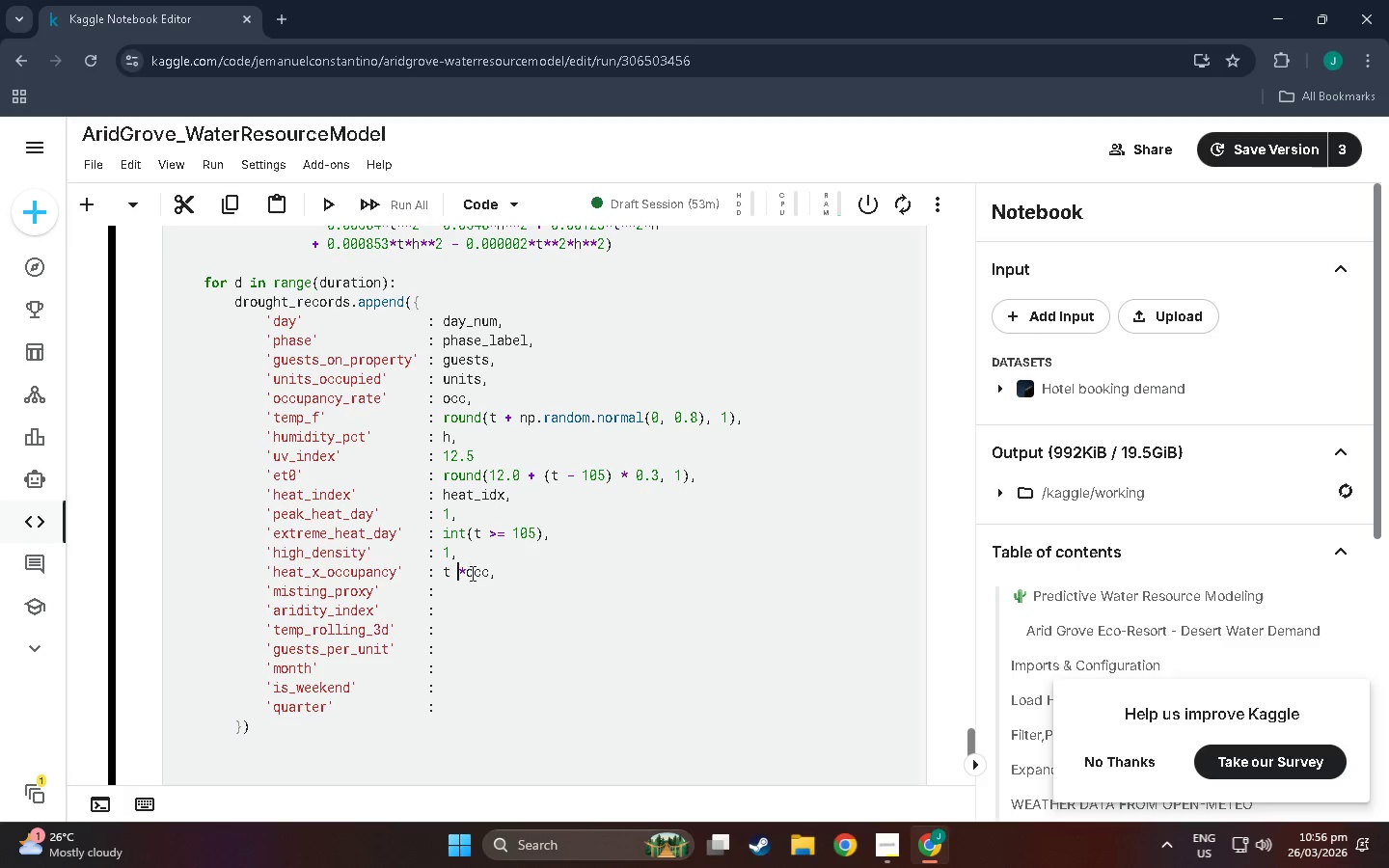 
left_click([471, 573])
 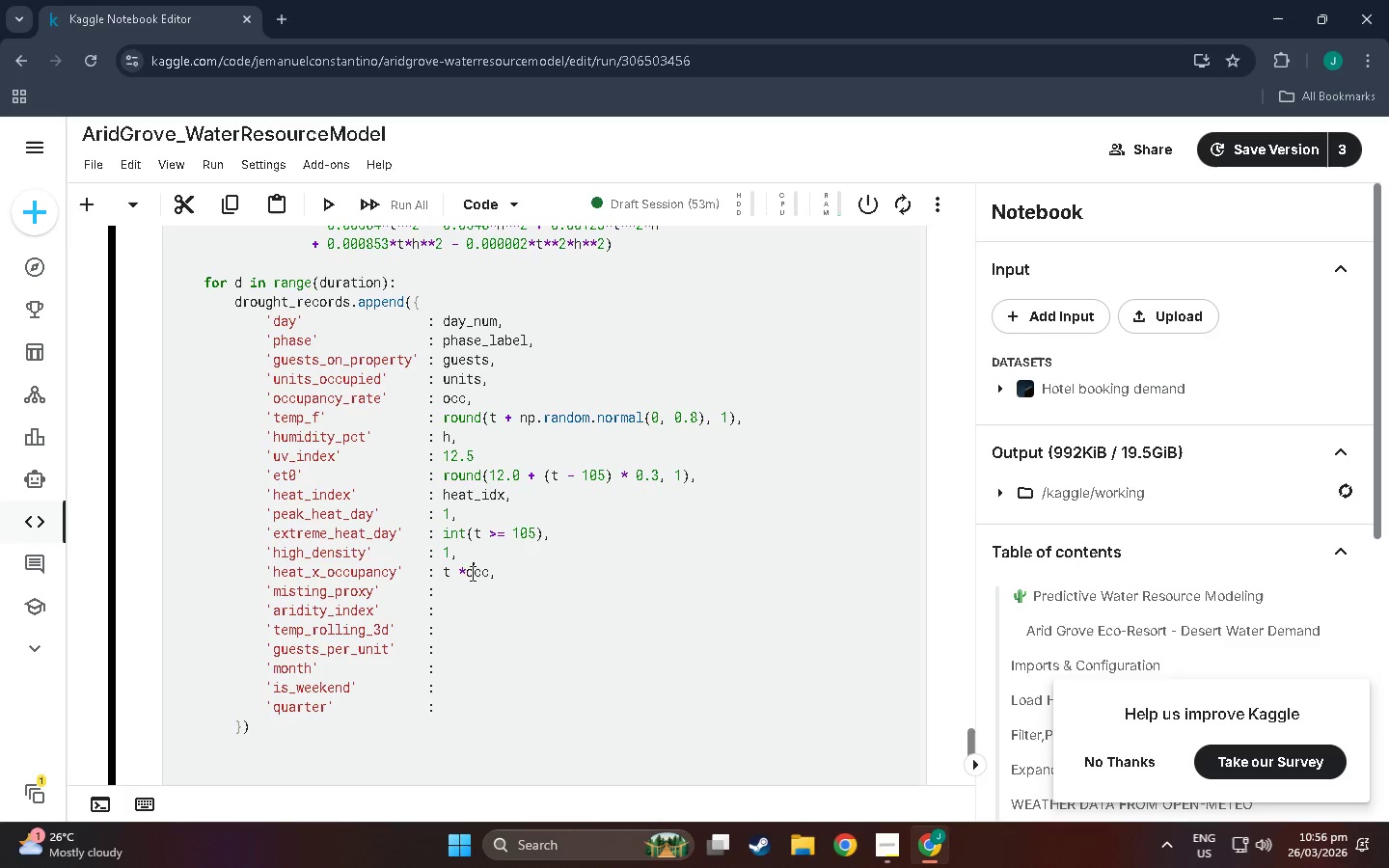 
key(Space)
 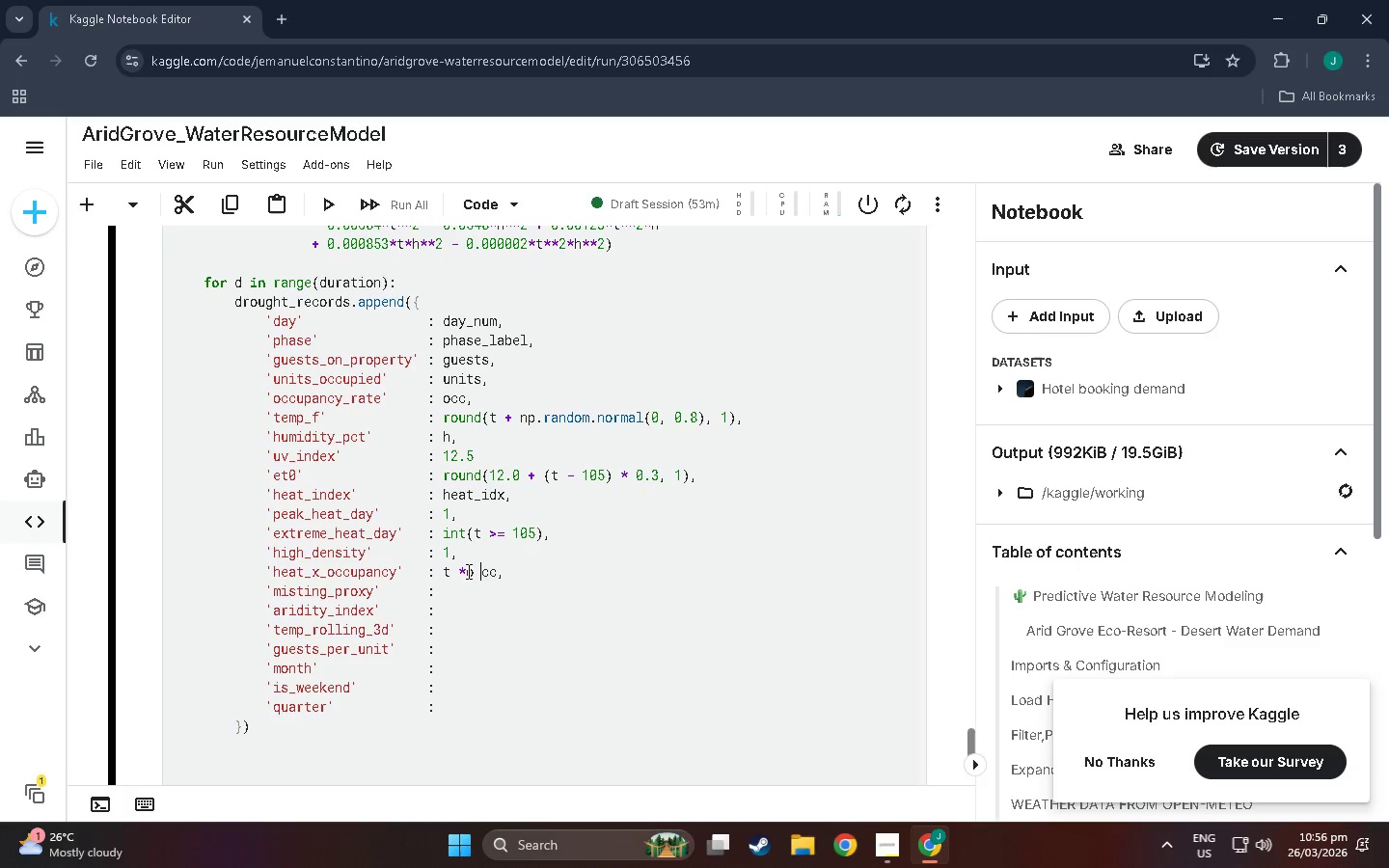 
key(Control+ControlLeft)
 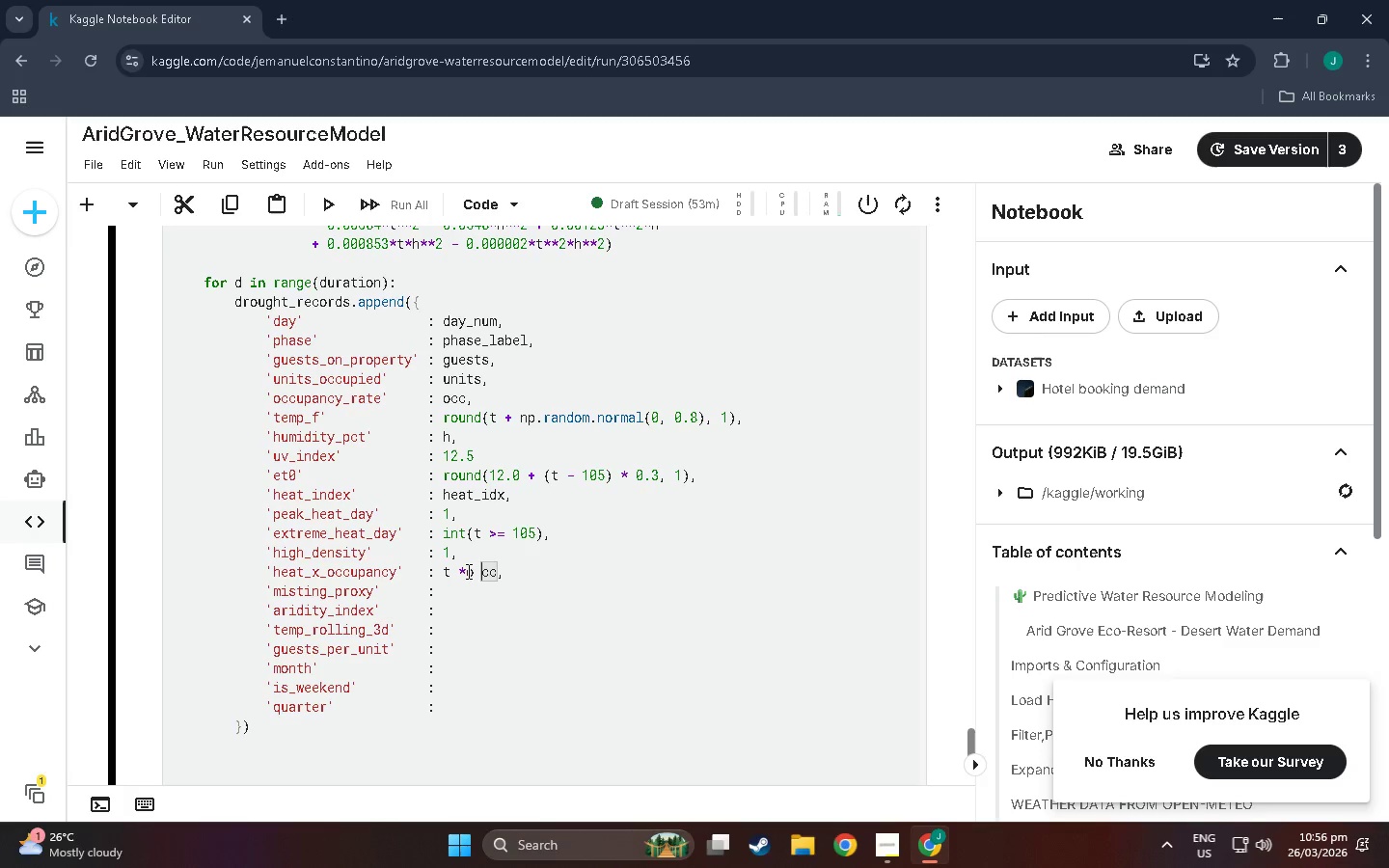 
key(Control+Z)
 